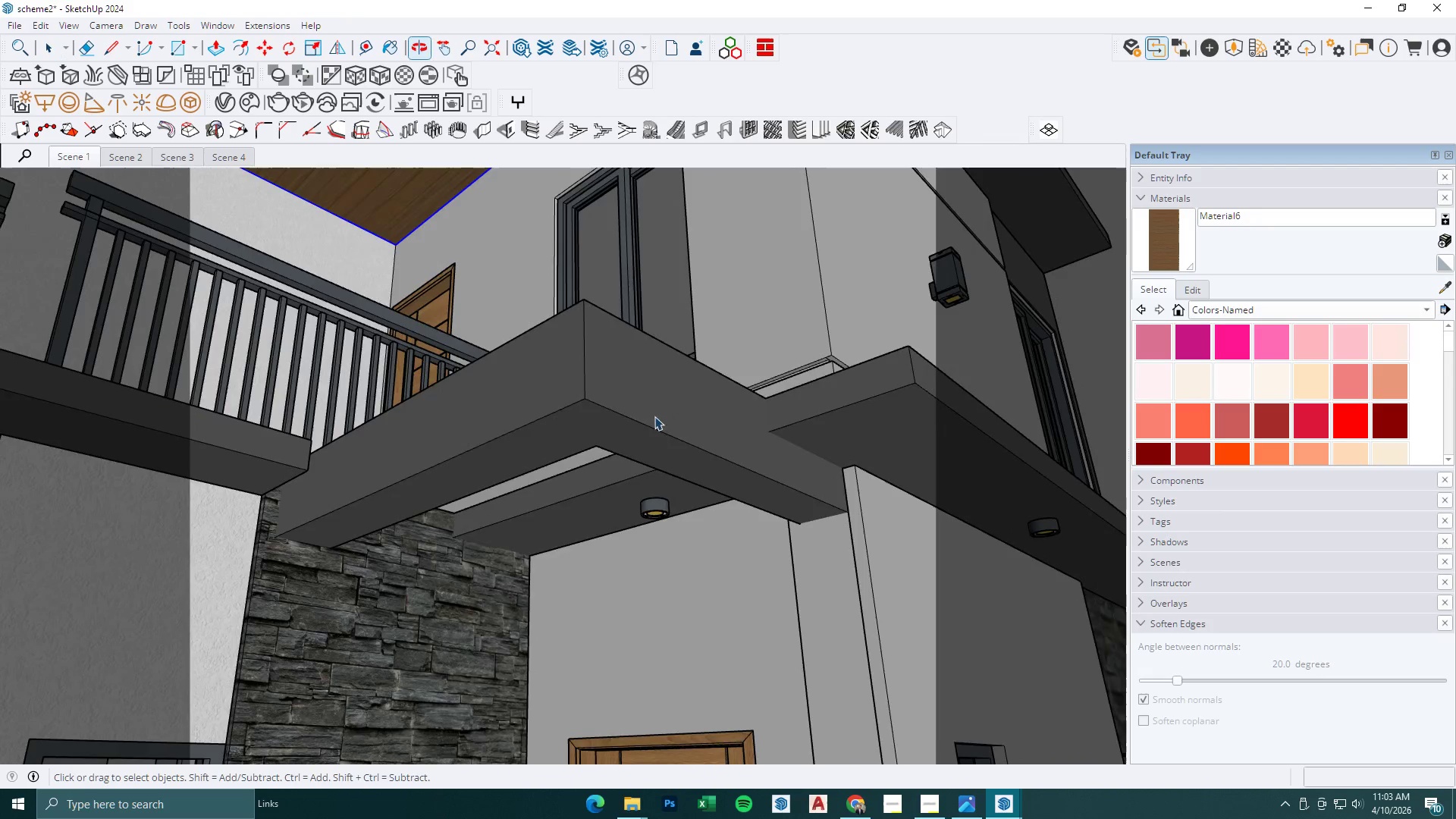 
scroll: coordinate [654, 553], scroll_direction: up, amount: 10.0
 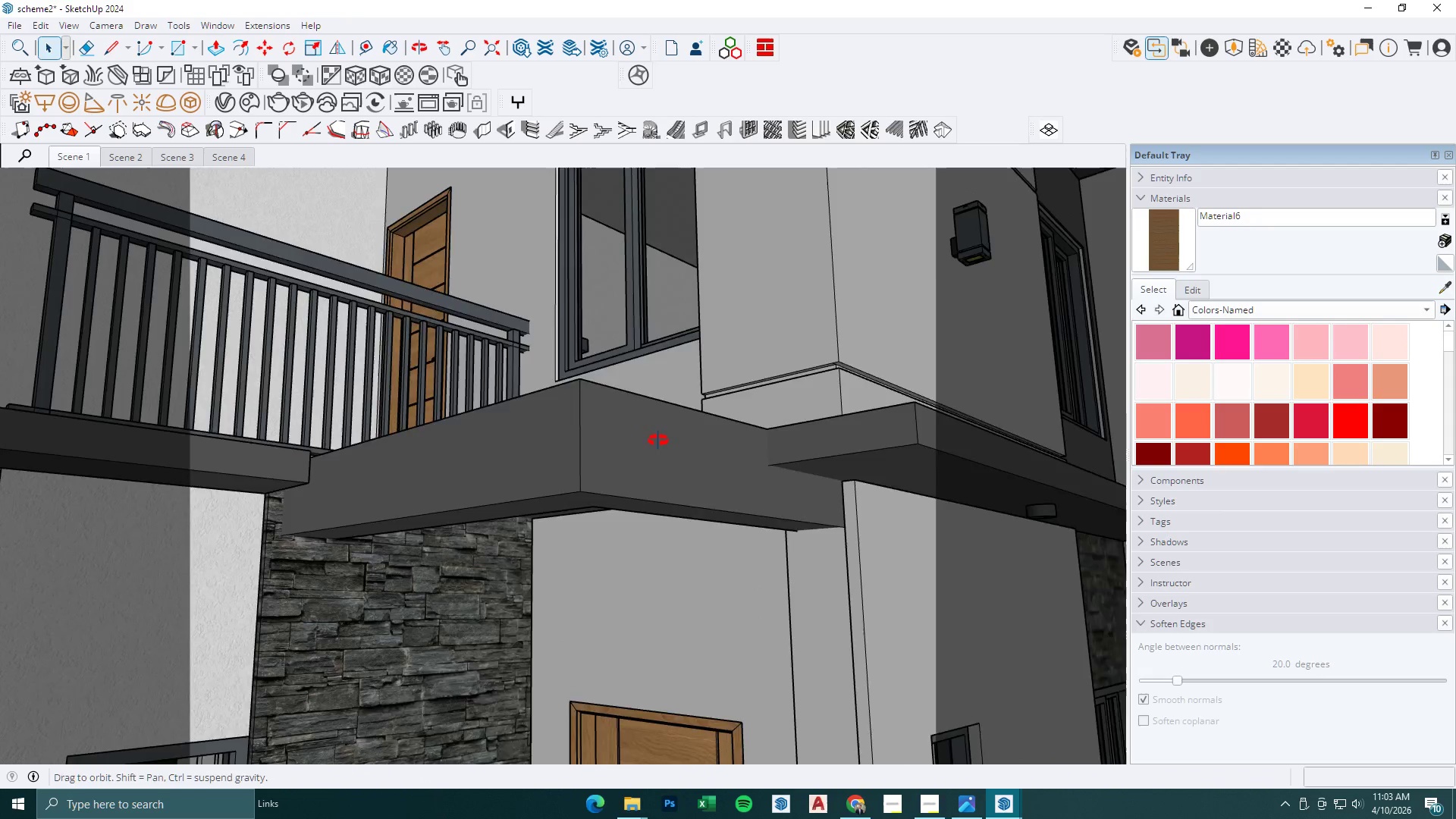 
key(Escape)
 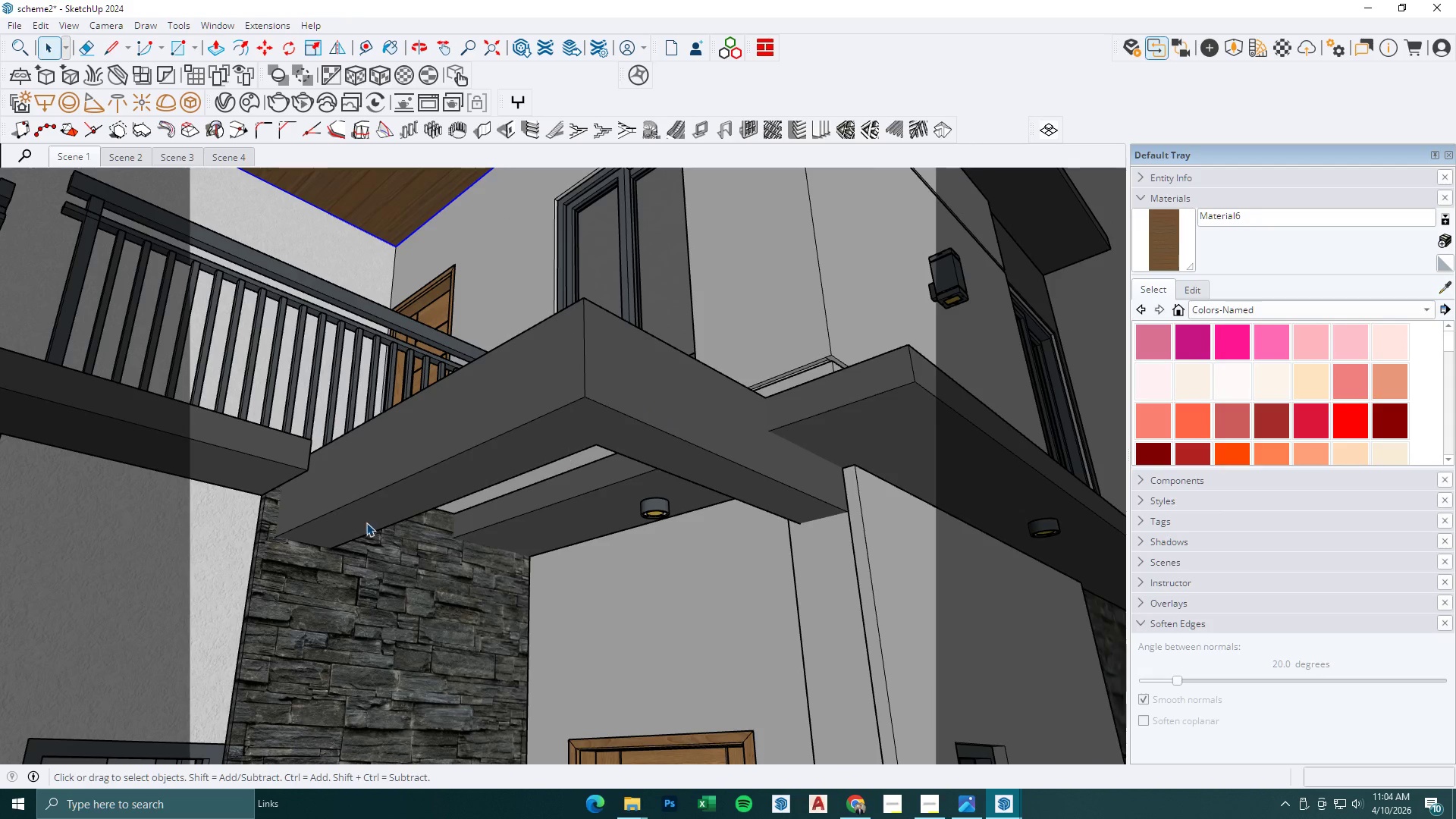 
key(R)
 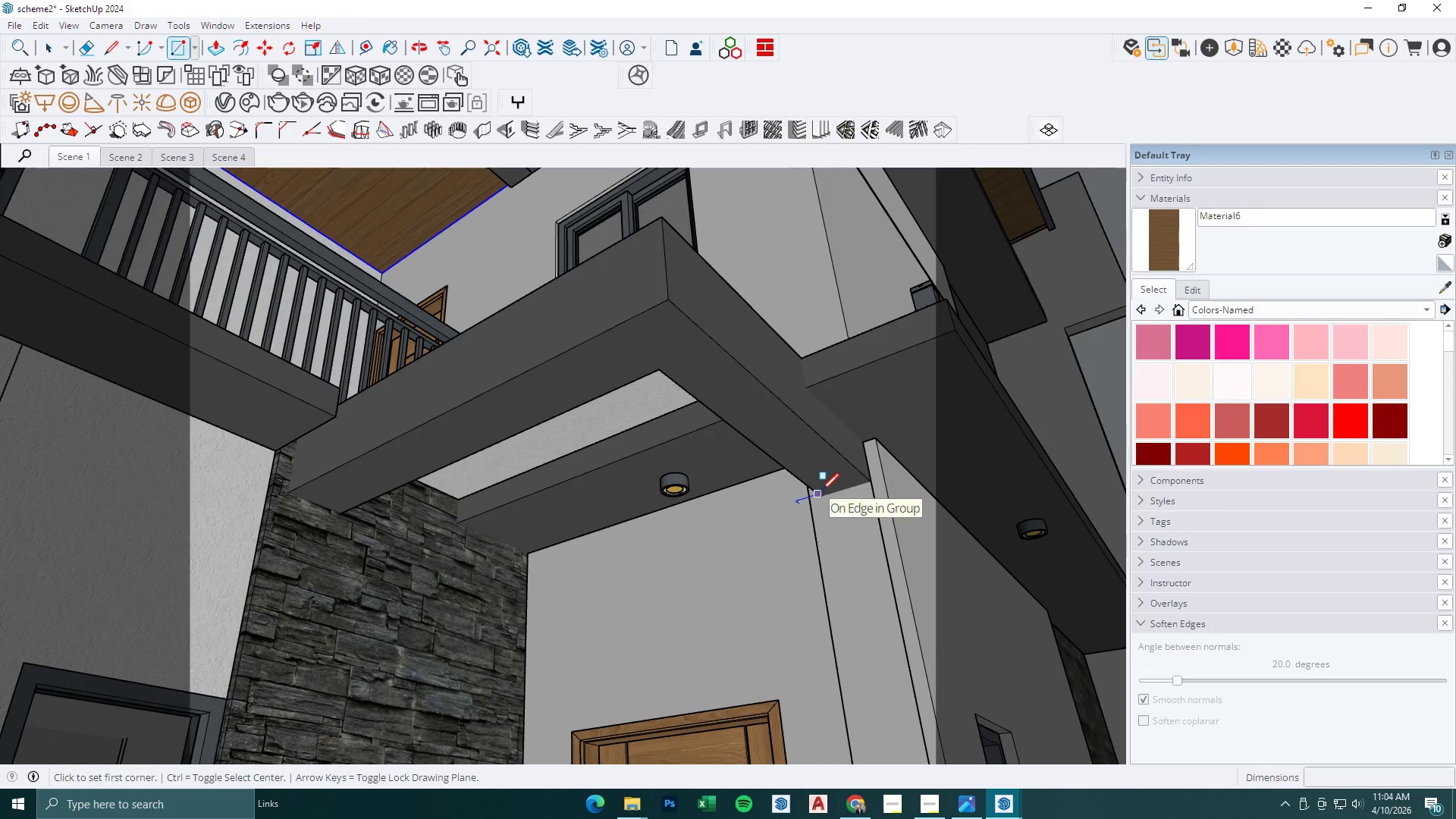 
key(Space)
 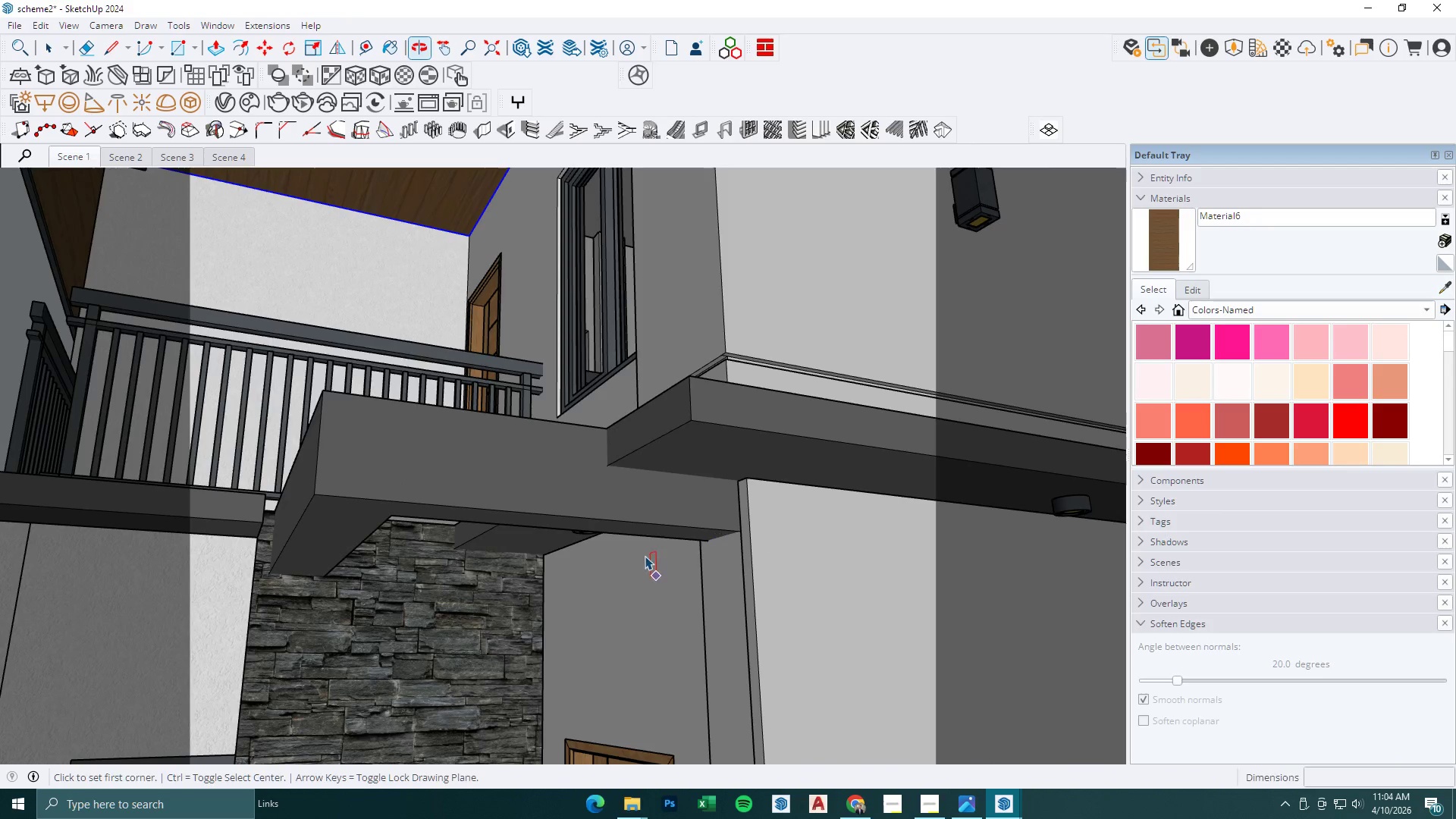 
left_click([609, 505])
 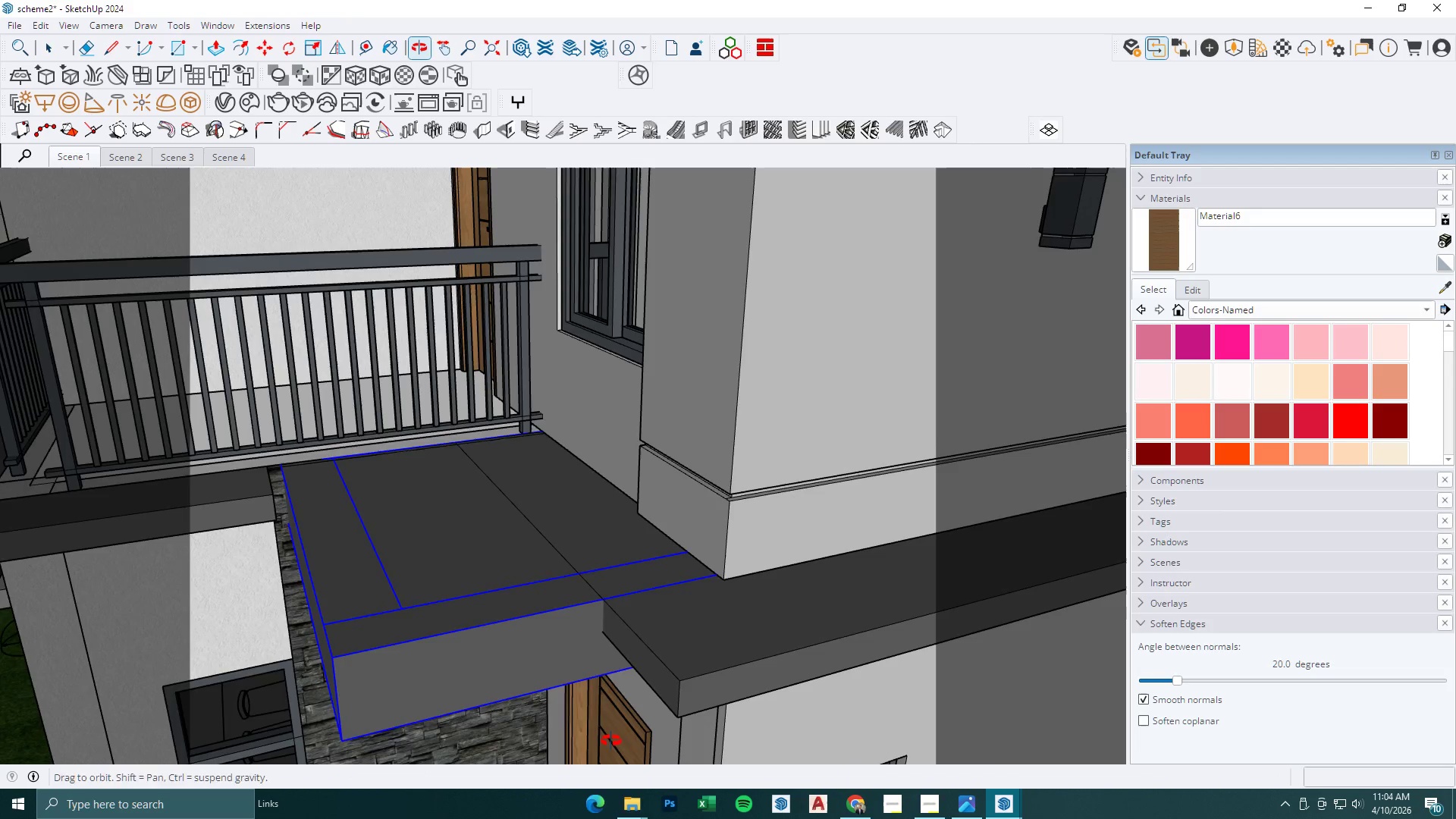 
key(Comma)
 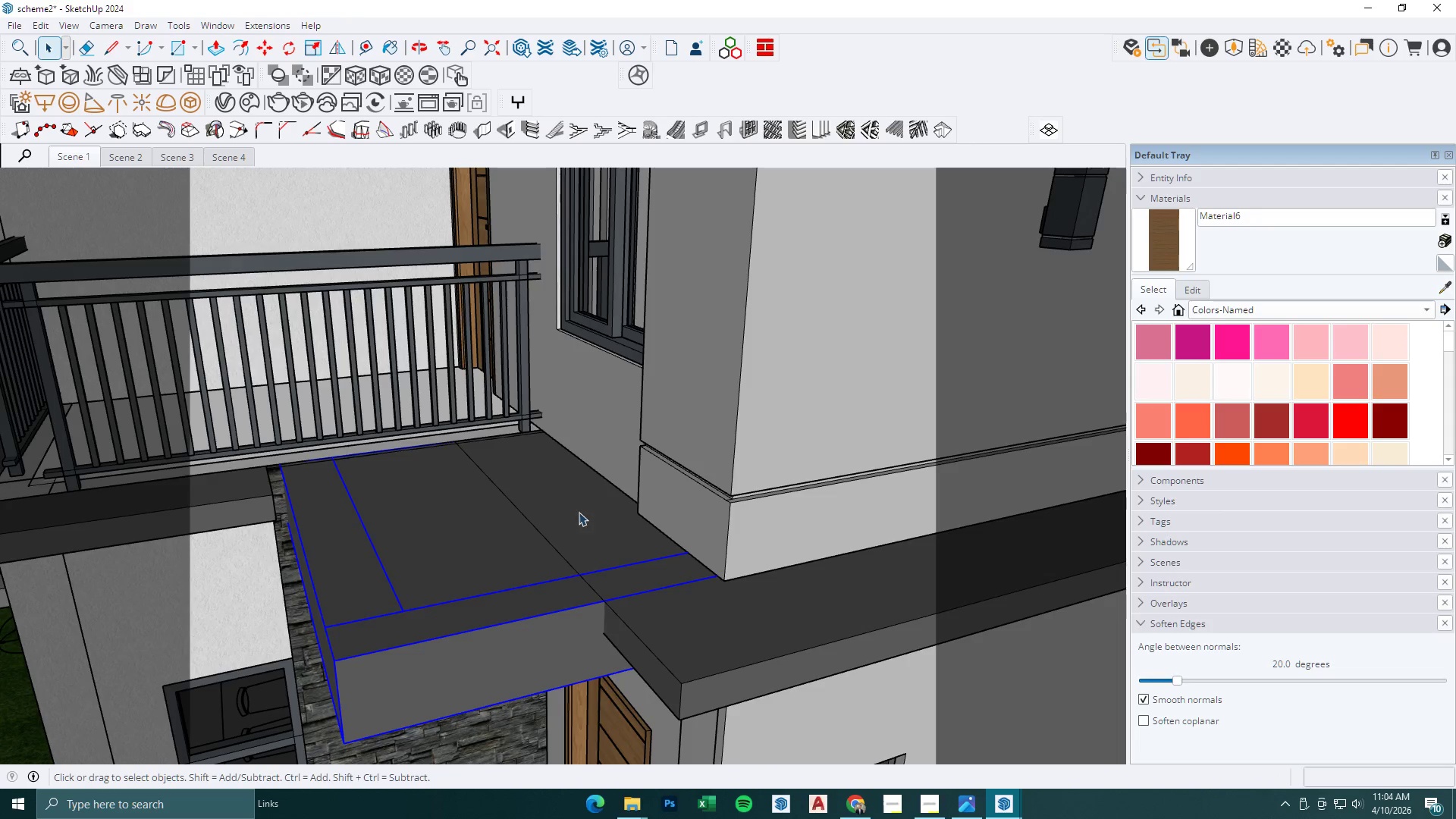 
key(M)
 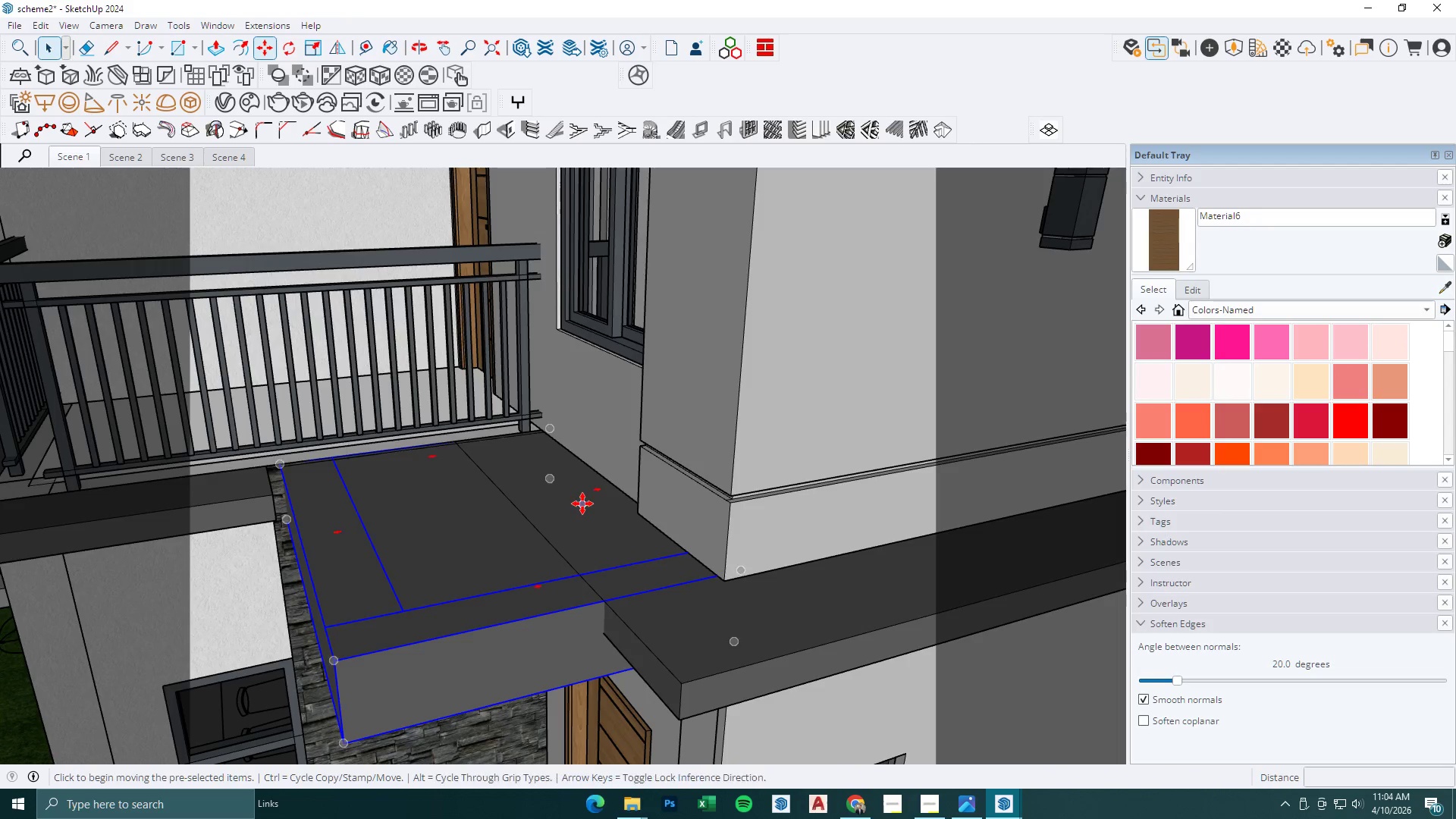 
left_click([582, 501])
 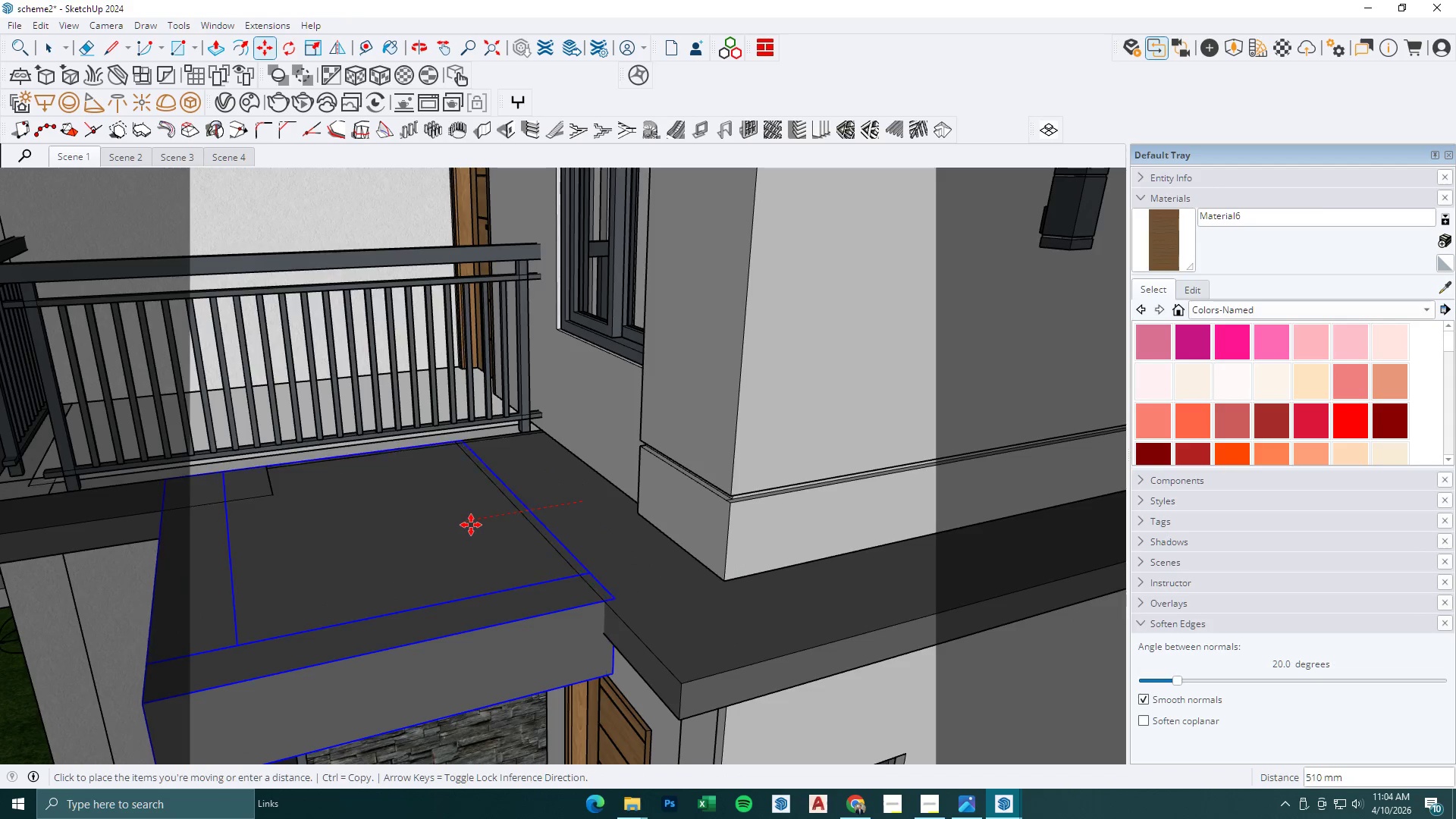 
left_click([477, 522])
 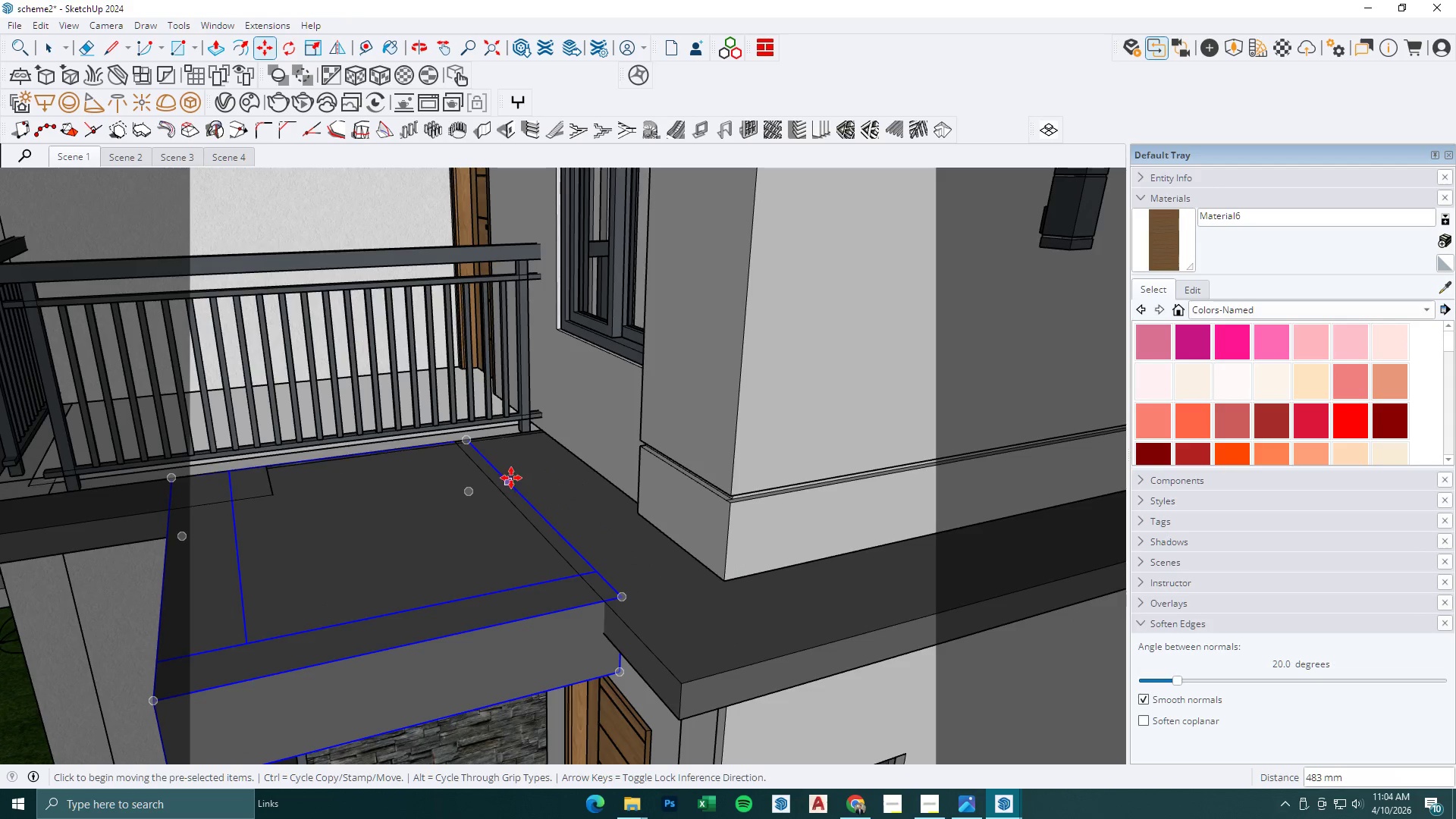 
left_click([511, 478])
 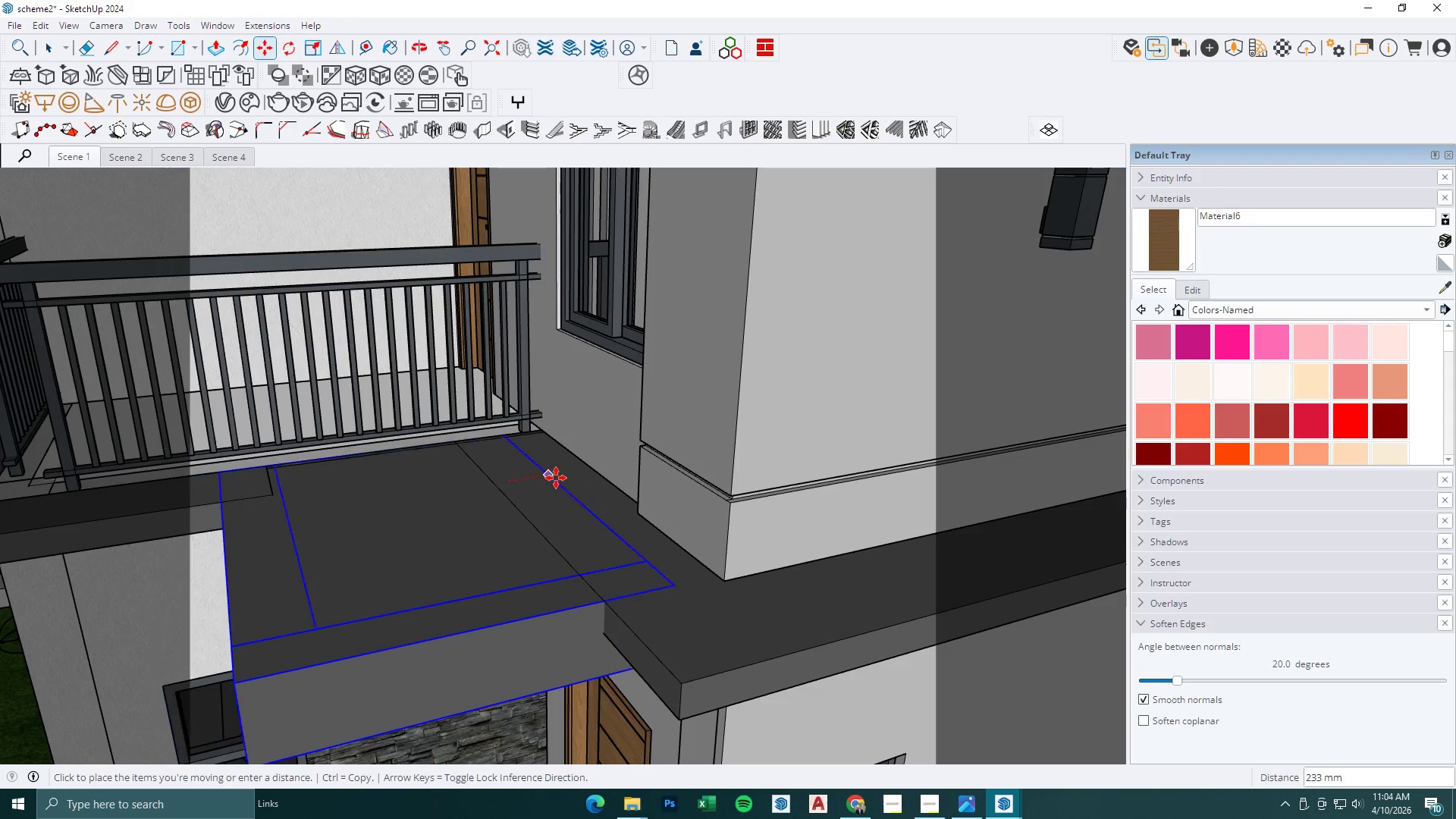 
hold_key(key=ShiftLeft, duration=1.3)
left_click([598, 470])
 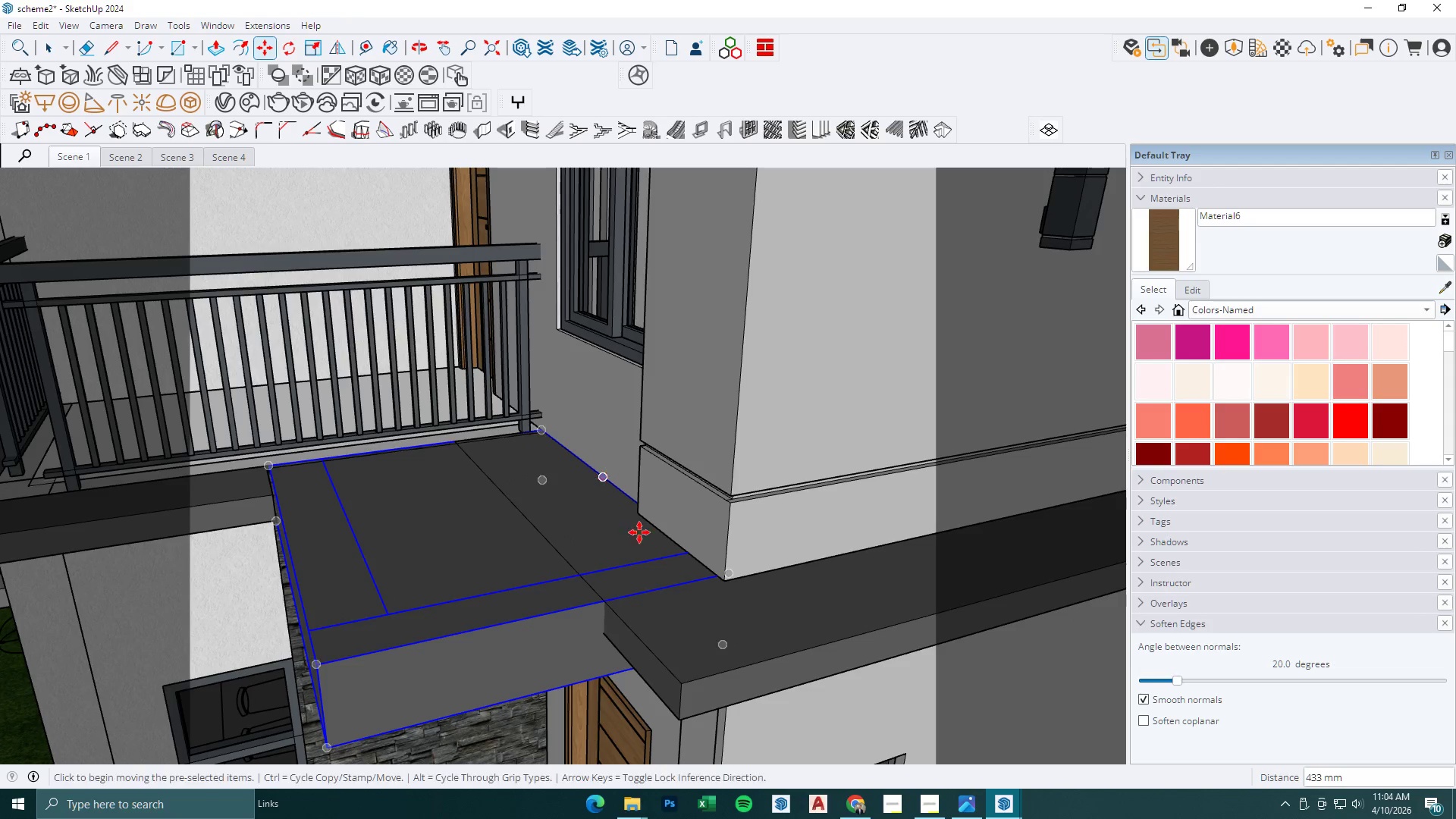 
key(Space)
 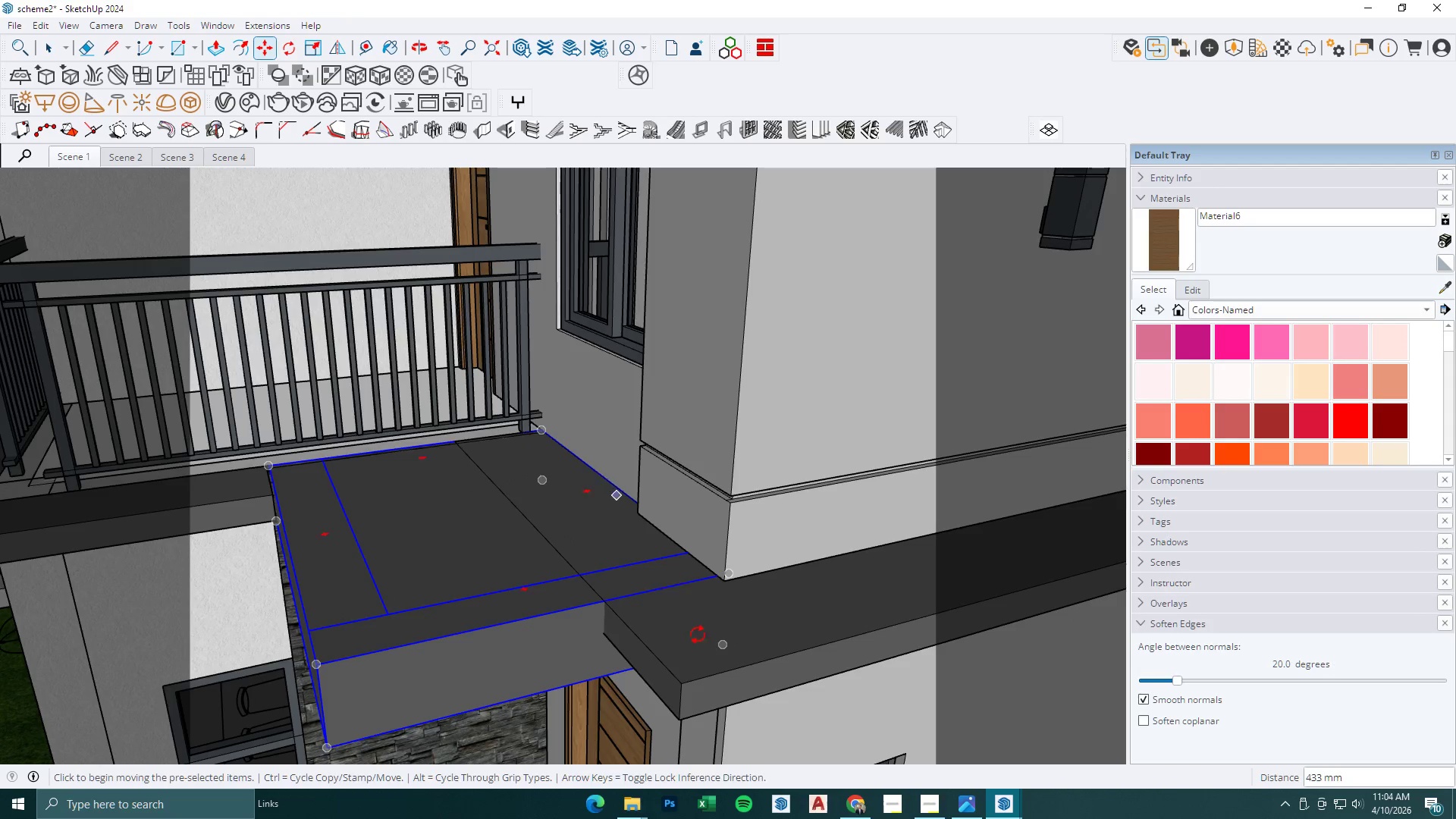 
double_click([704, 642])
 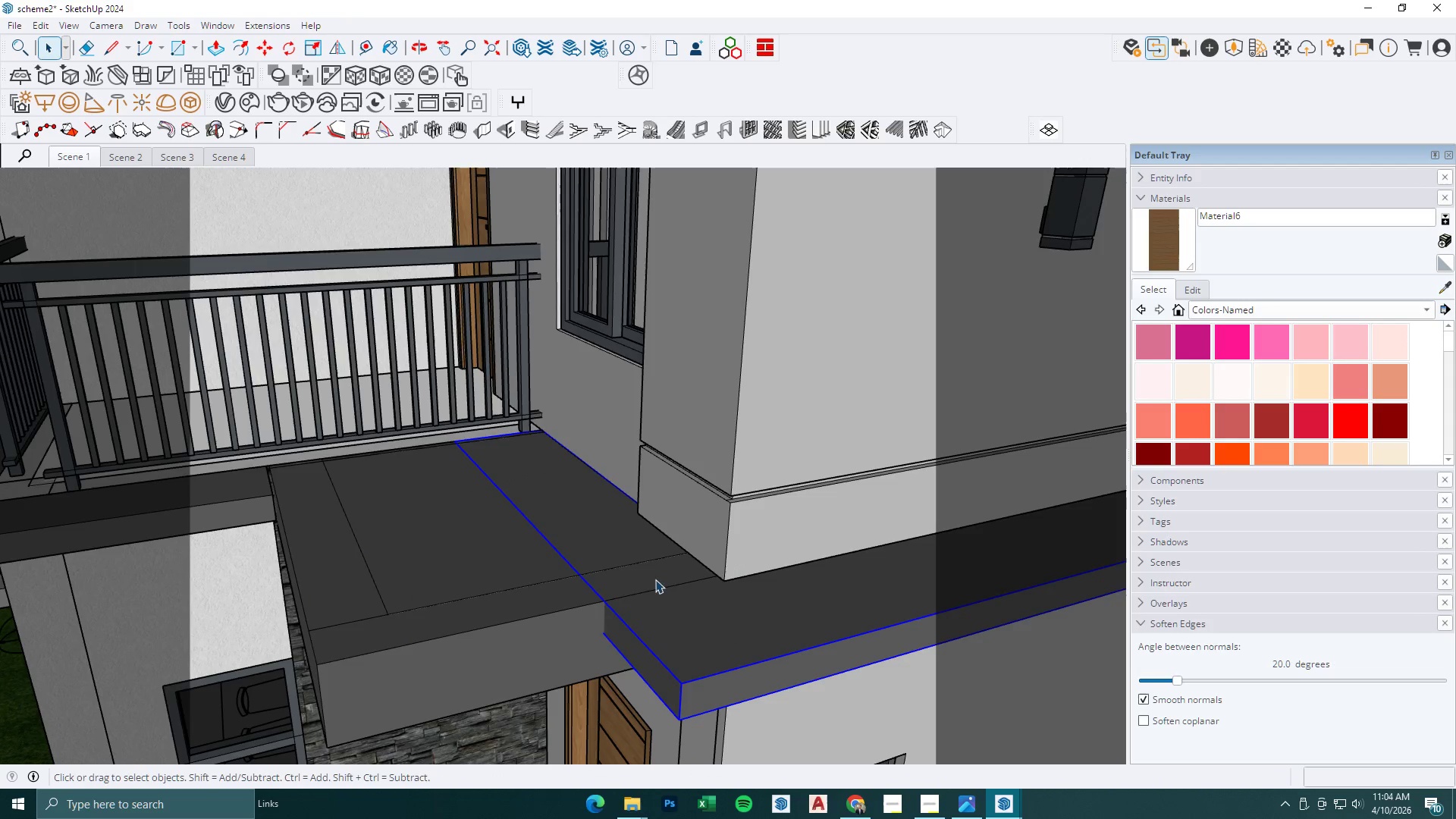 
scroll: coordinate [692, 616], scroll_direction: down, amount: 11.0
 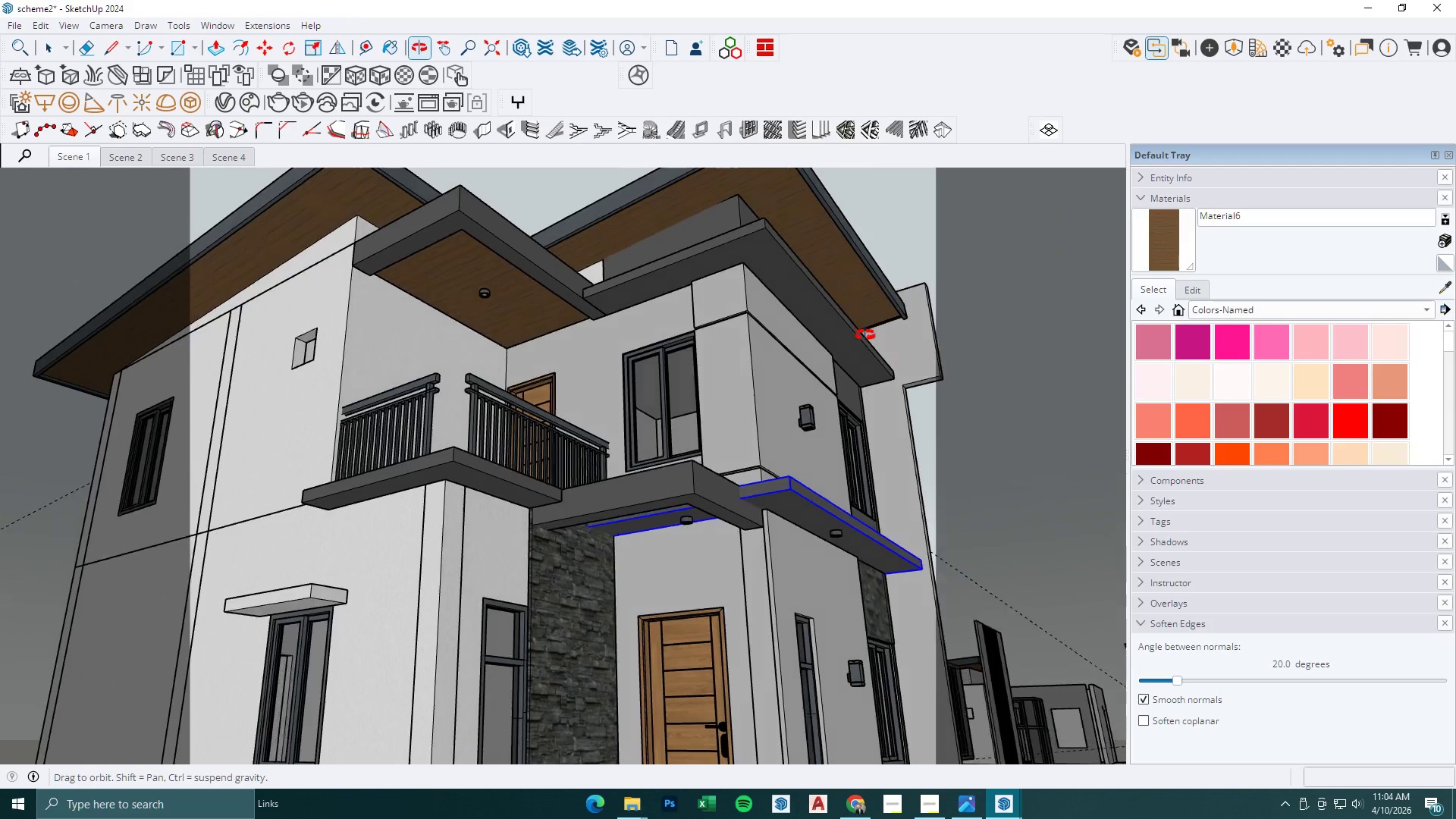 
key(Space)
 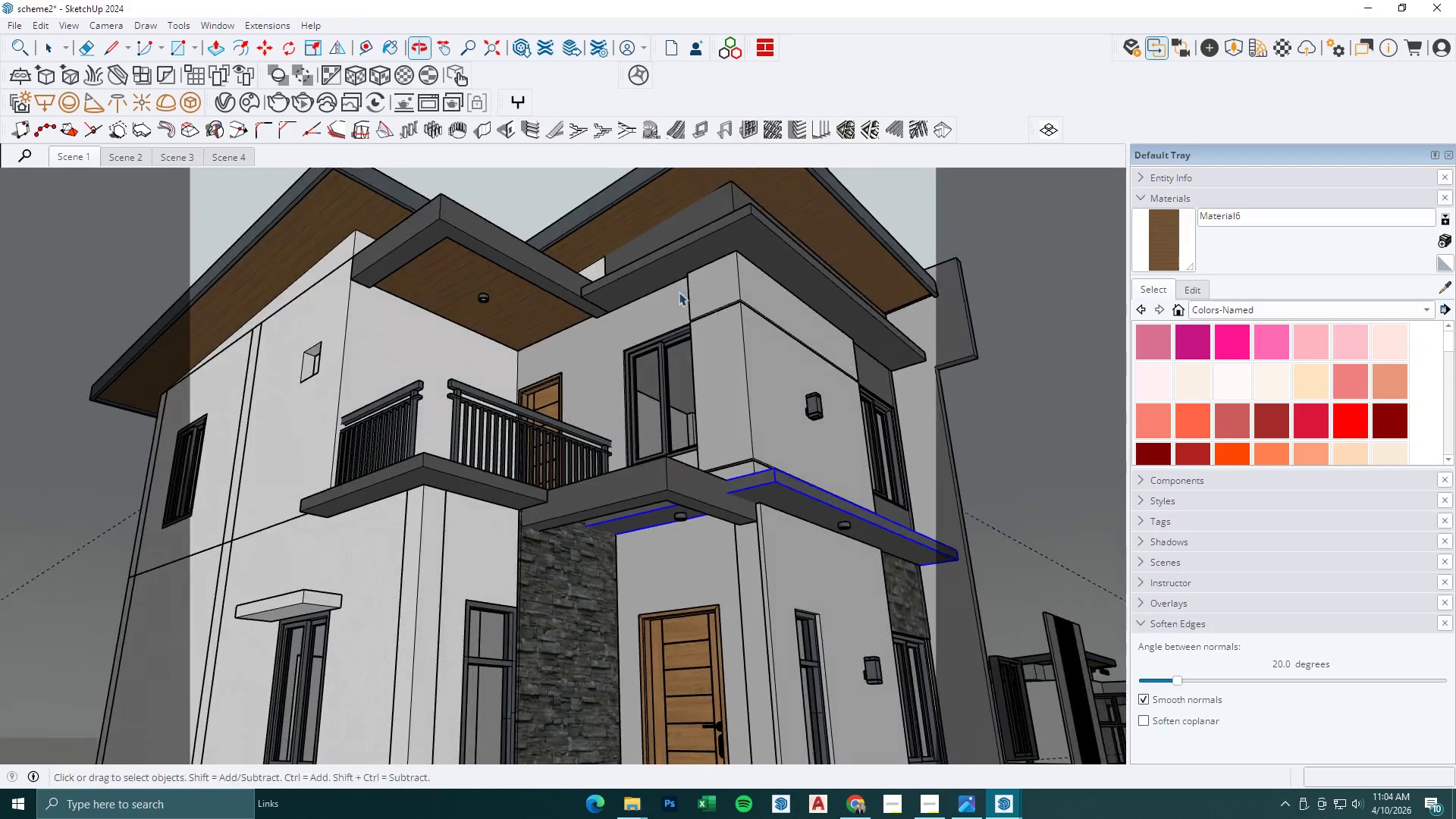 
key(Escape)
 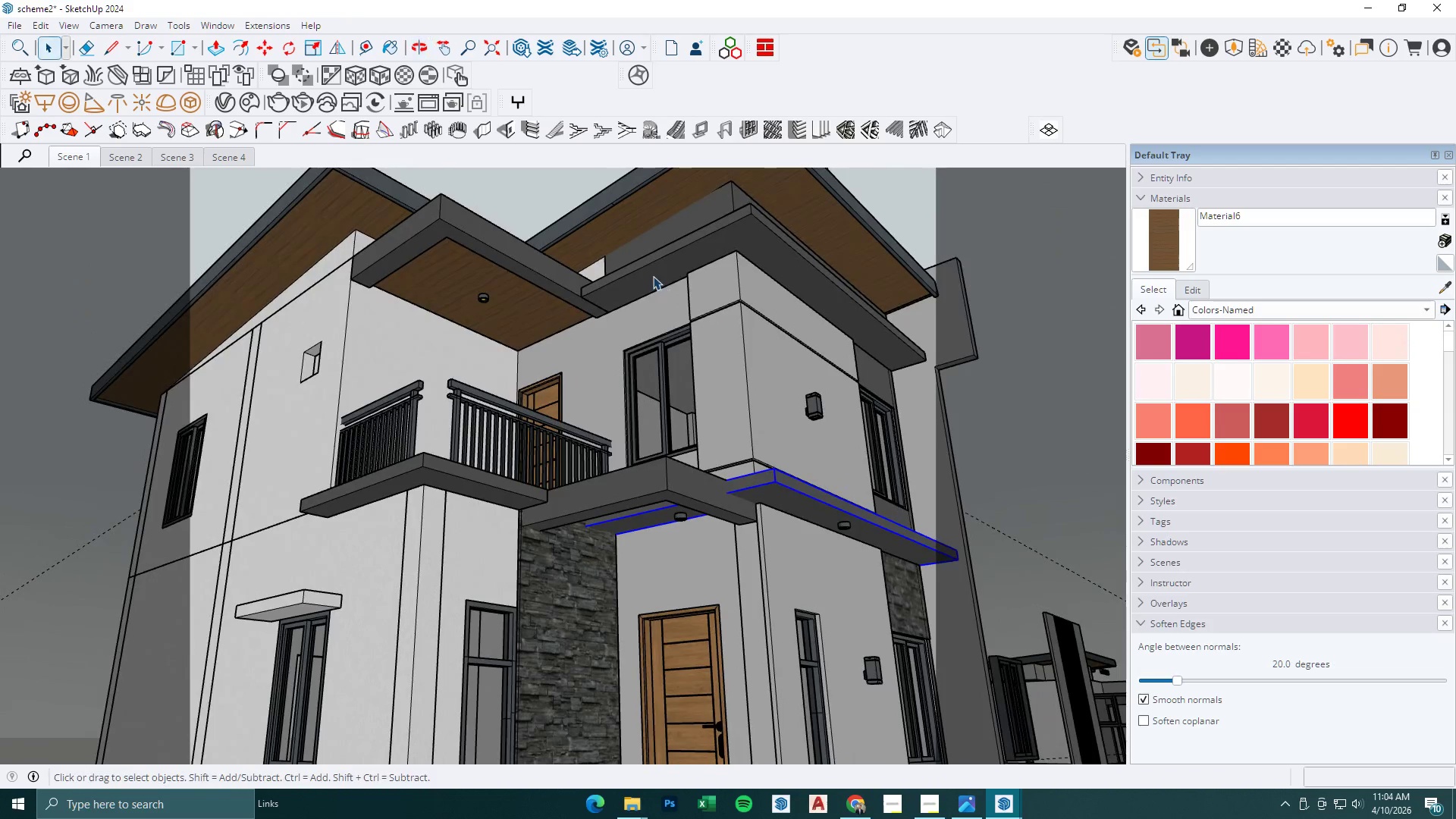 
left_click([652, 275])
 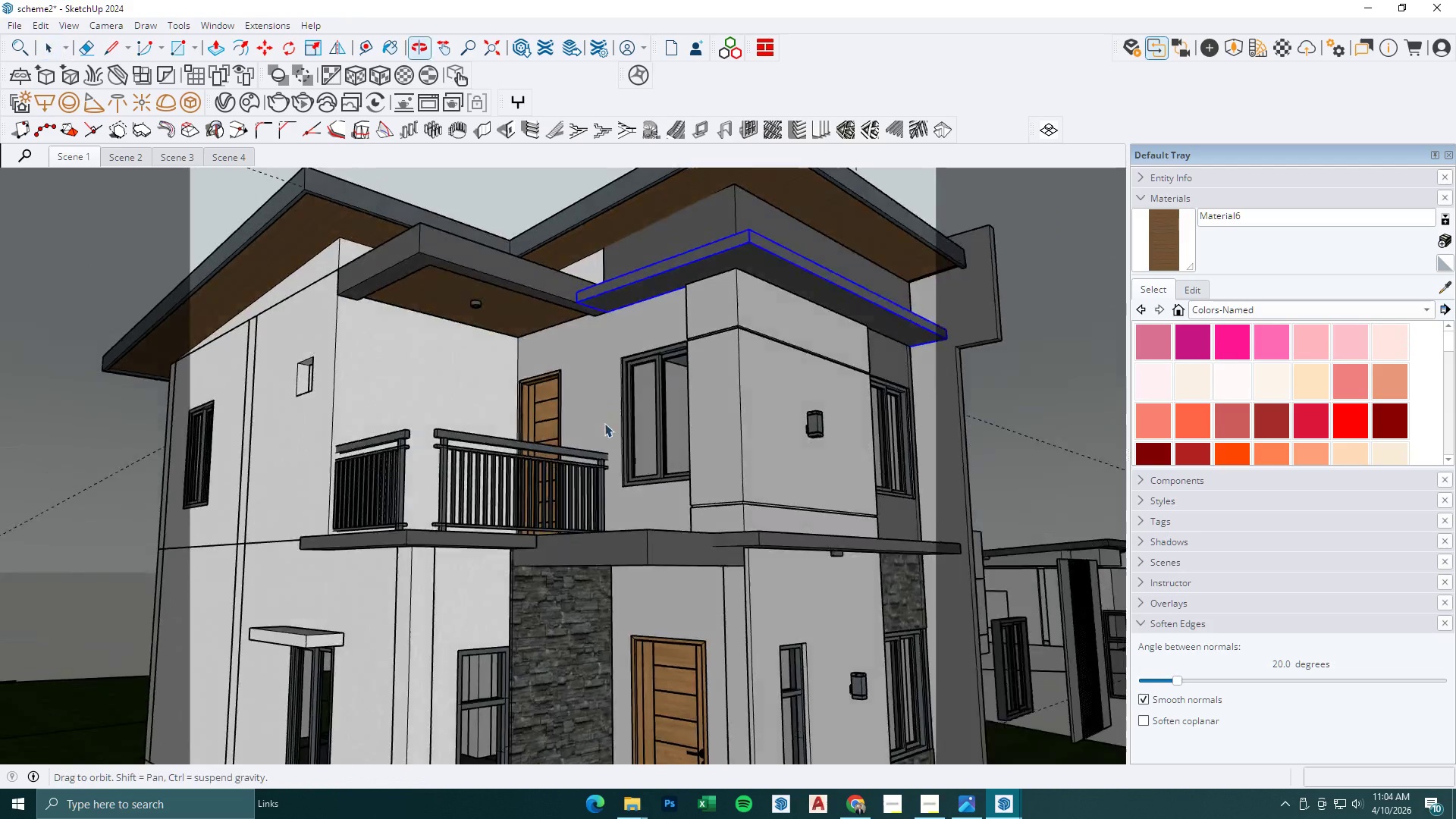 
key(M)
 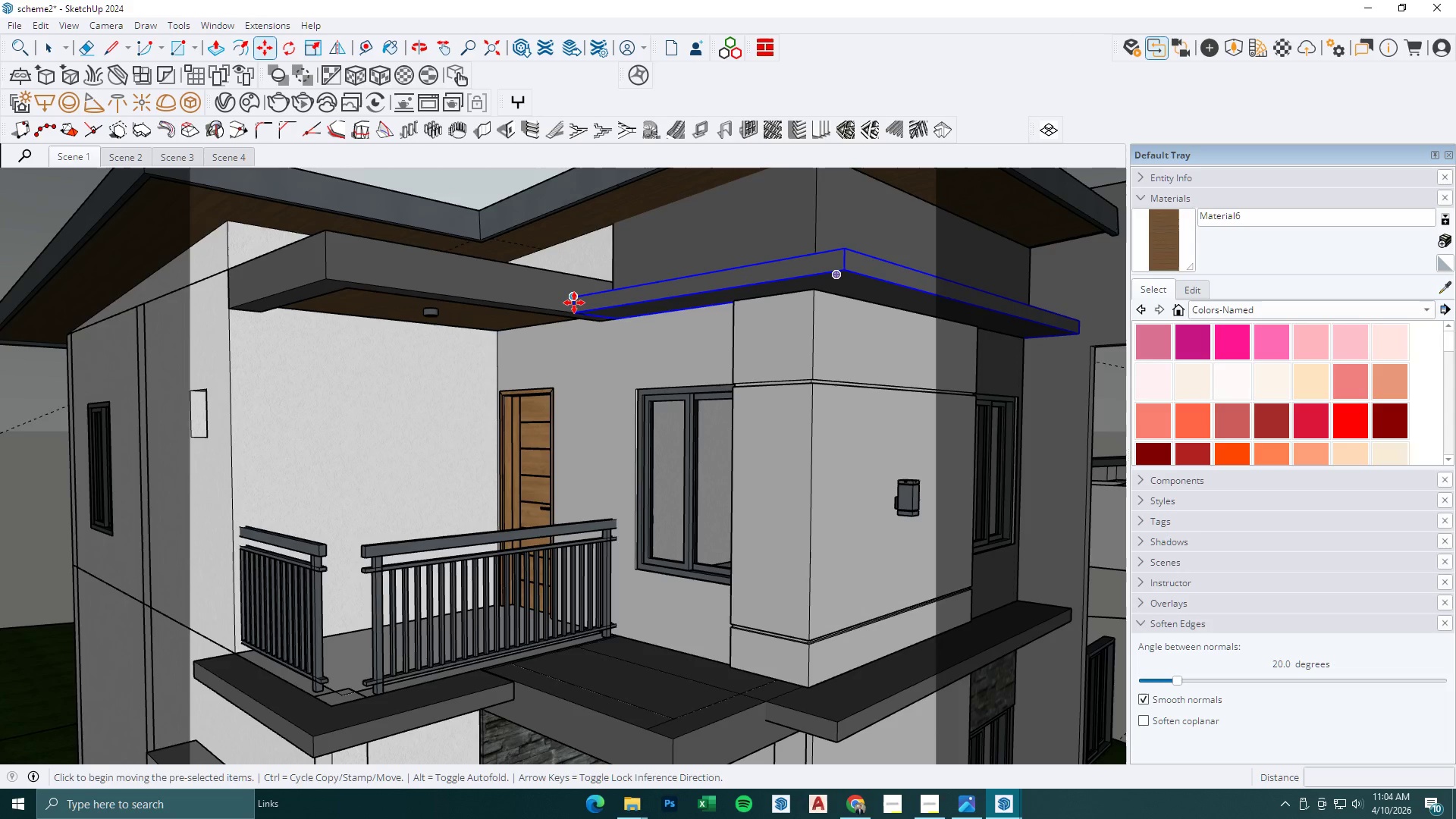 
scroll: coordinate [581, 317], scroll_direction: up, amount: 3.0
 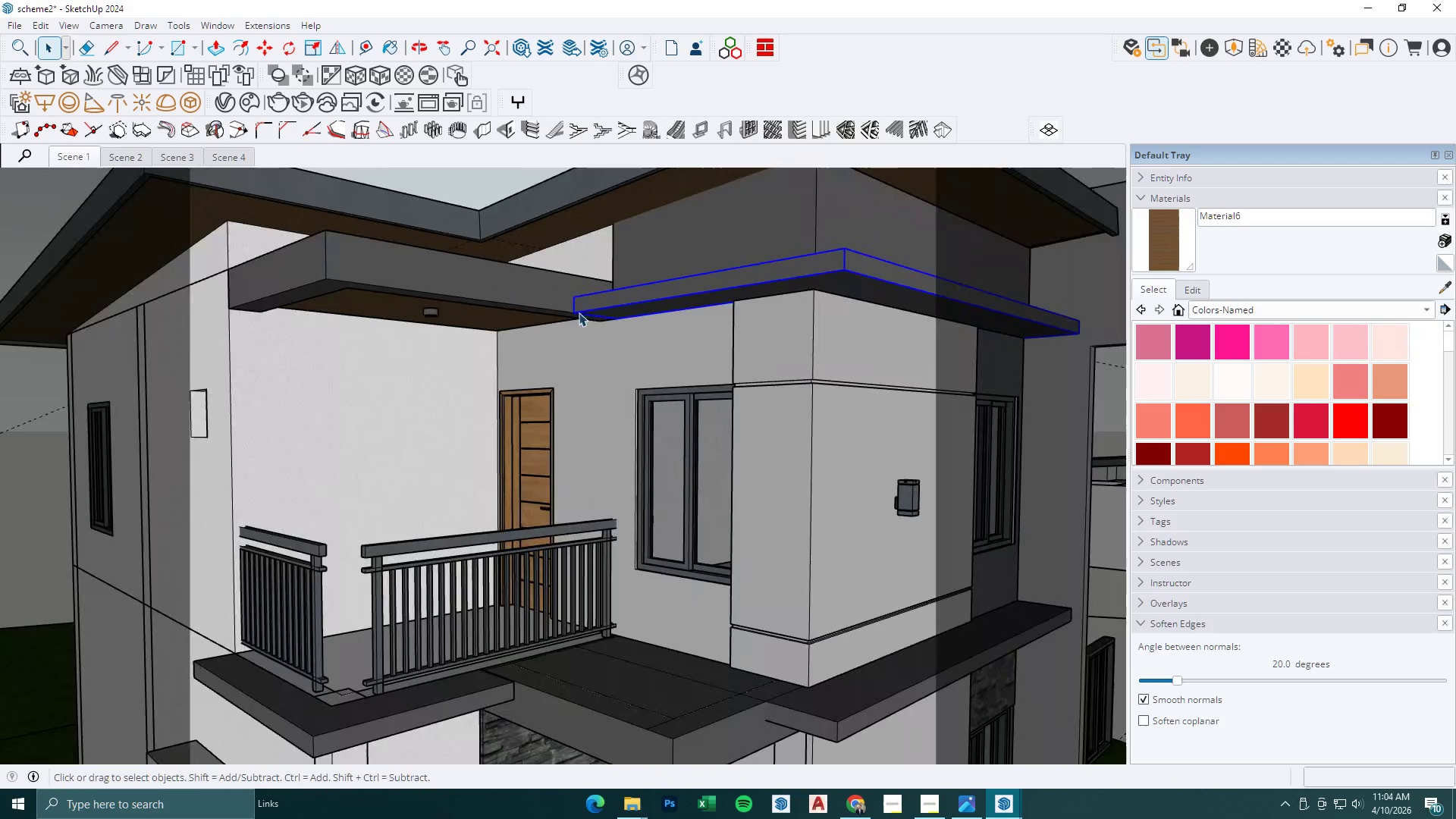 
left_click([574, 303])
 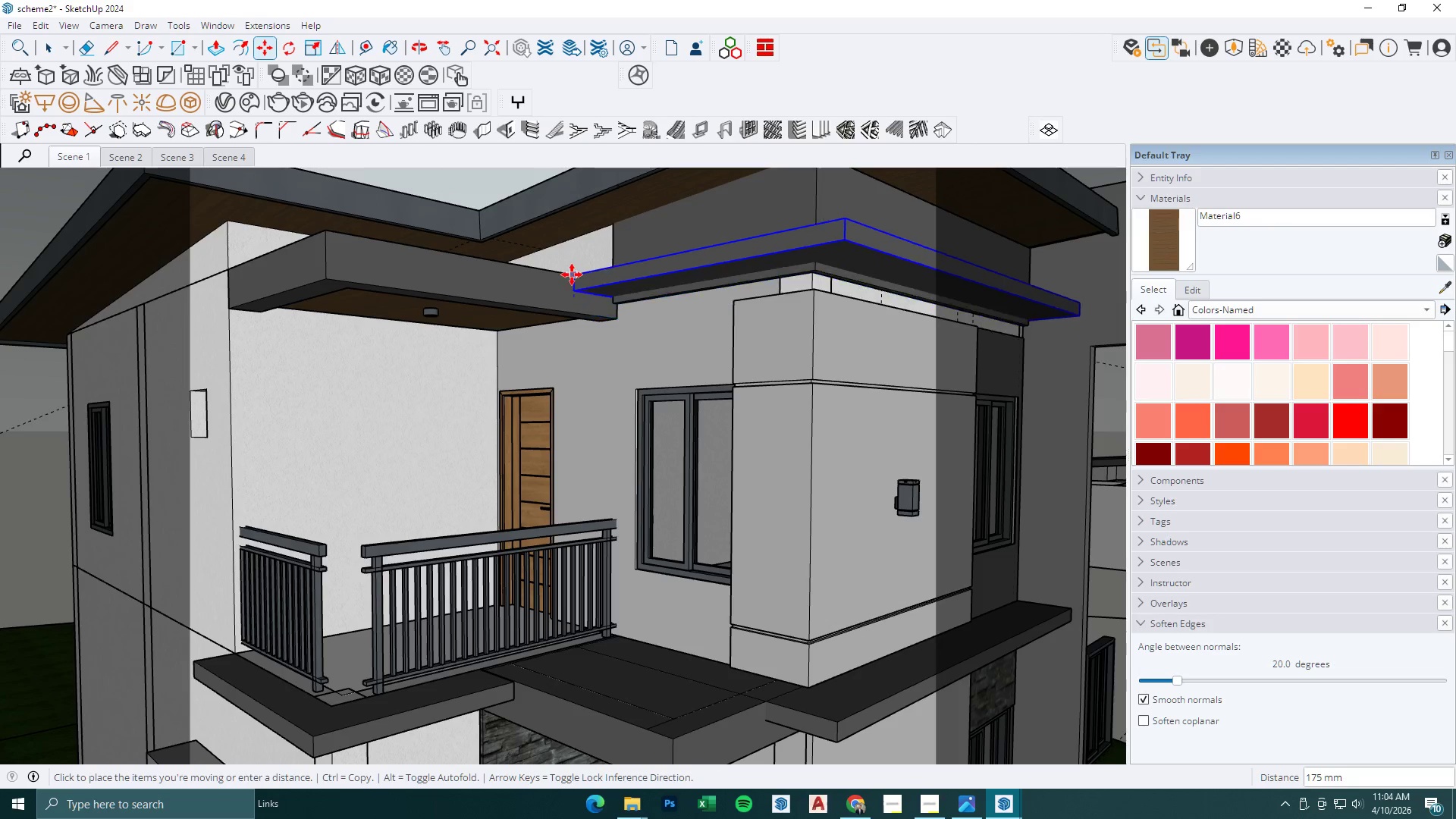 
left_click([572, 275])
 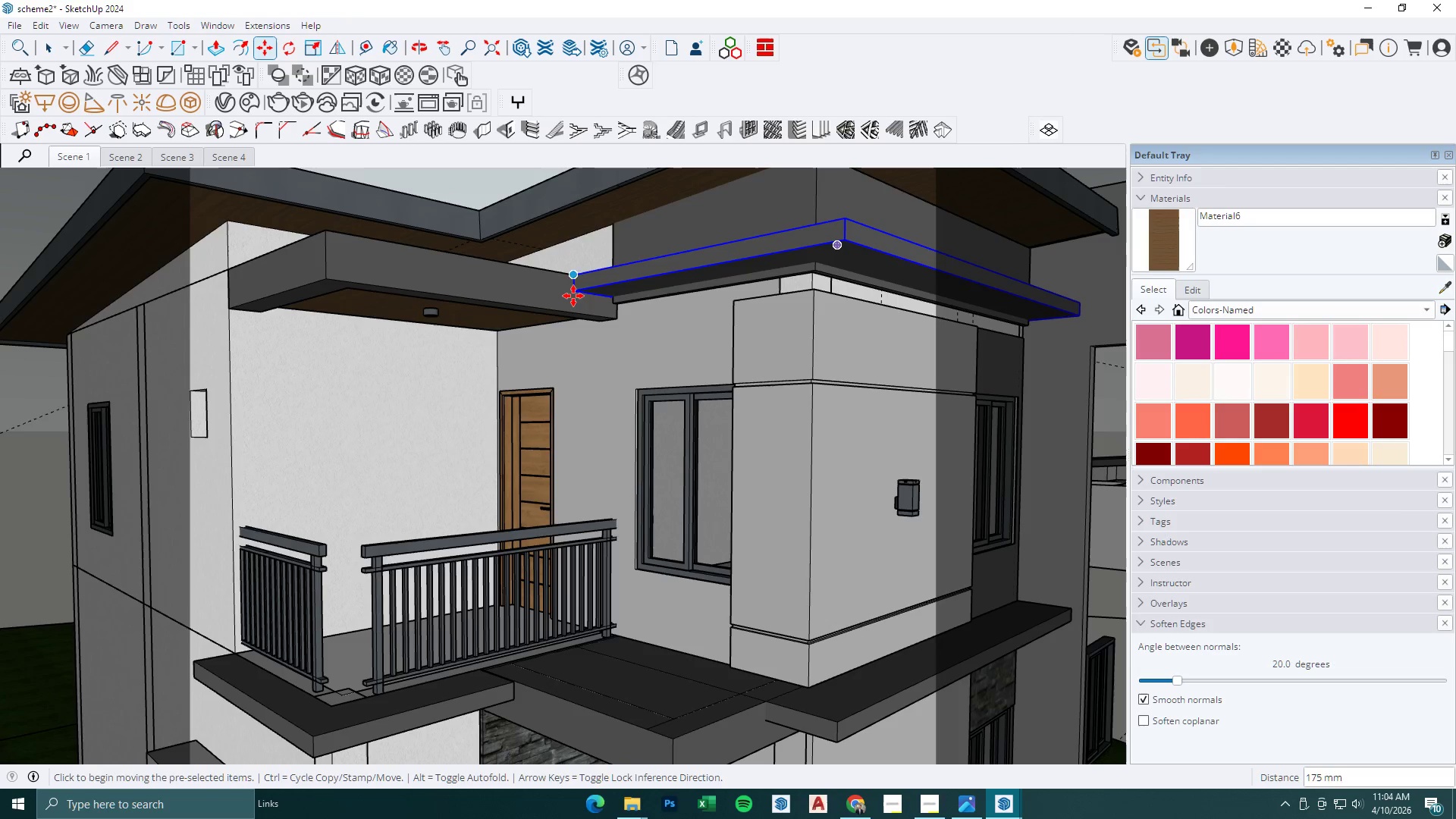 
key(Escape)
 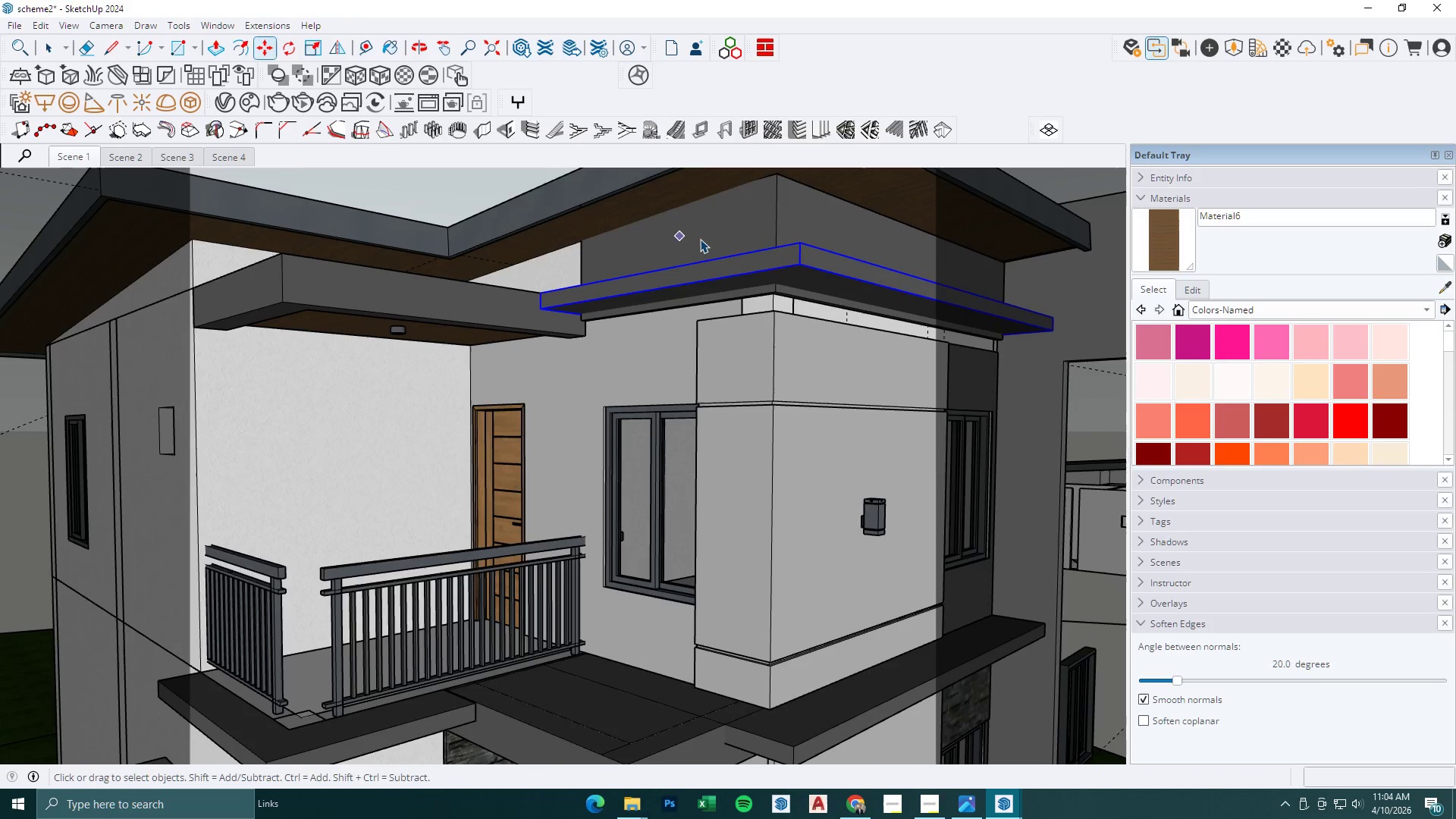 
left_click([704, 240])
 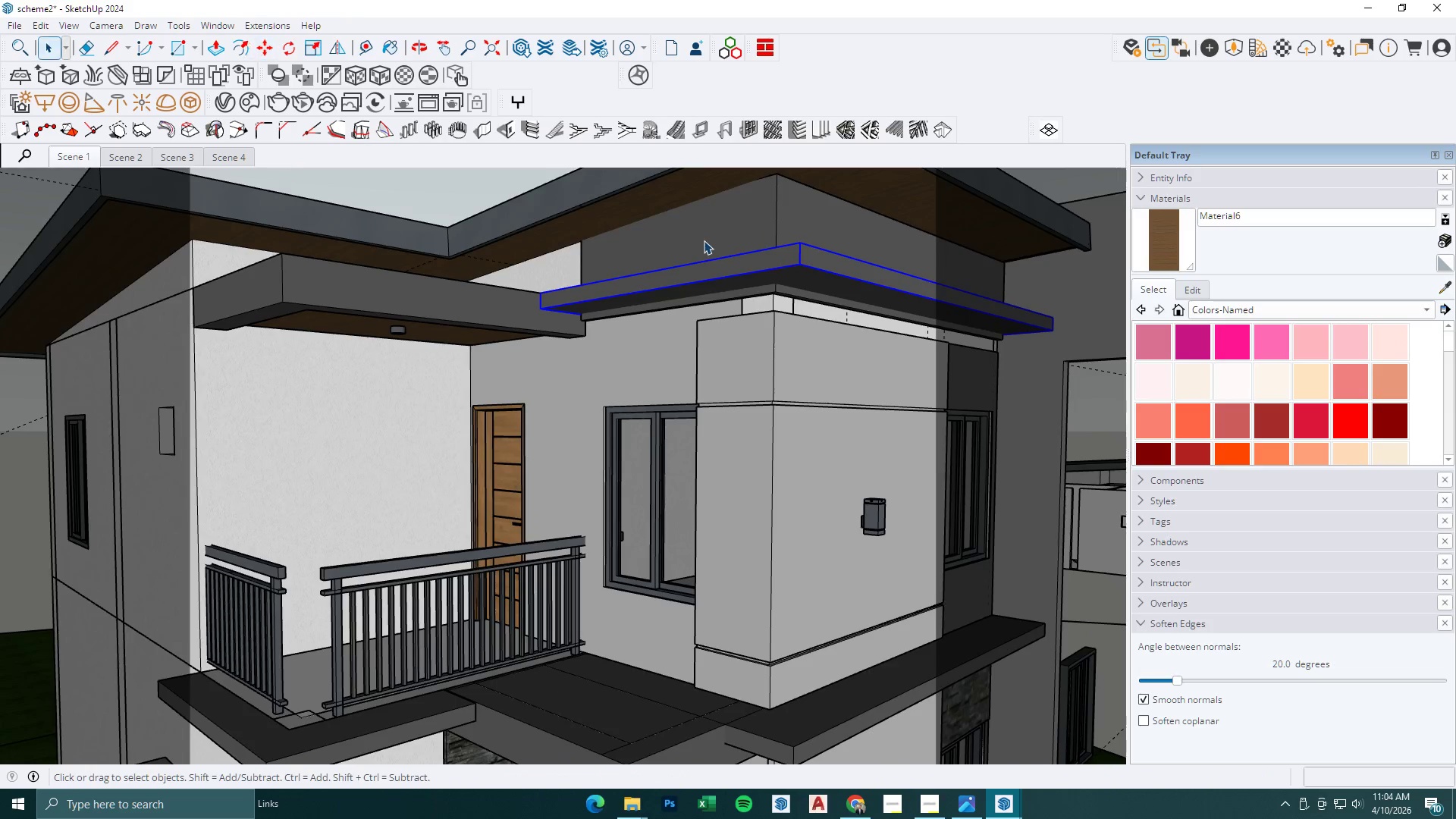 
double_click([704, 240])
 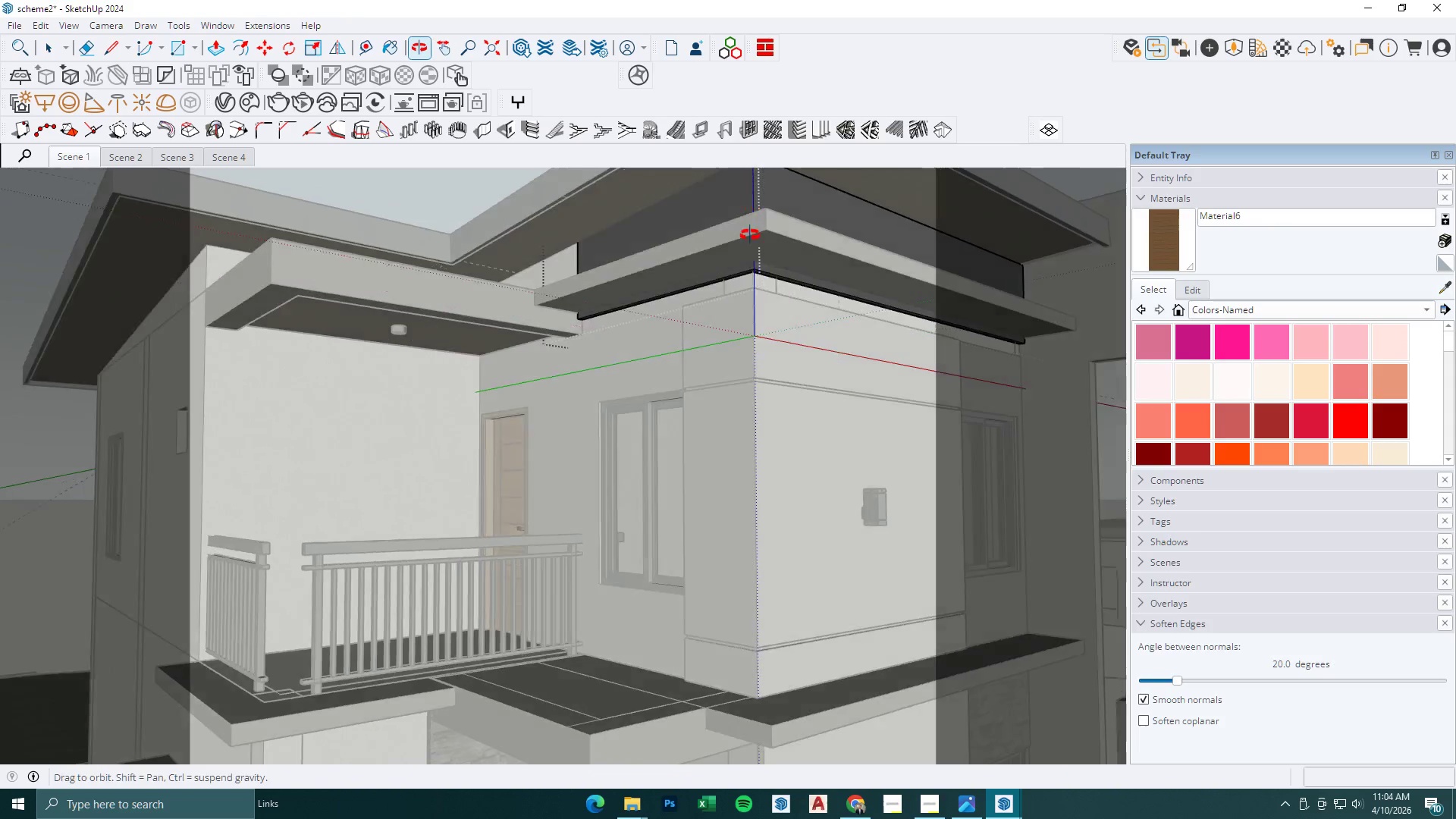 
scroll: coordinate [678, 239], scroll_direction: down, amount: 1.0
 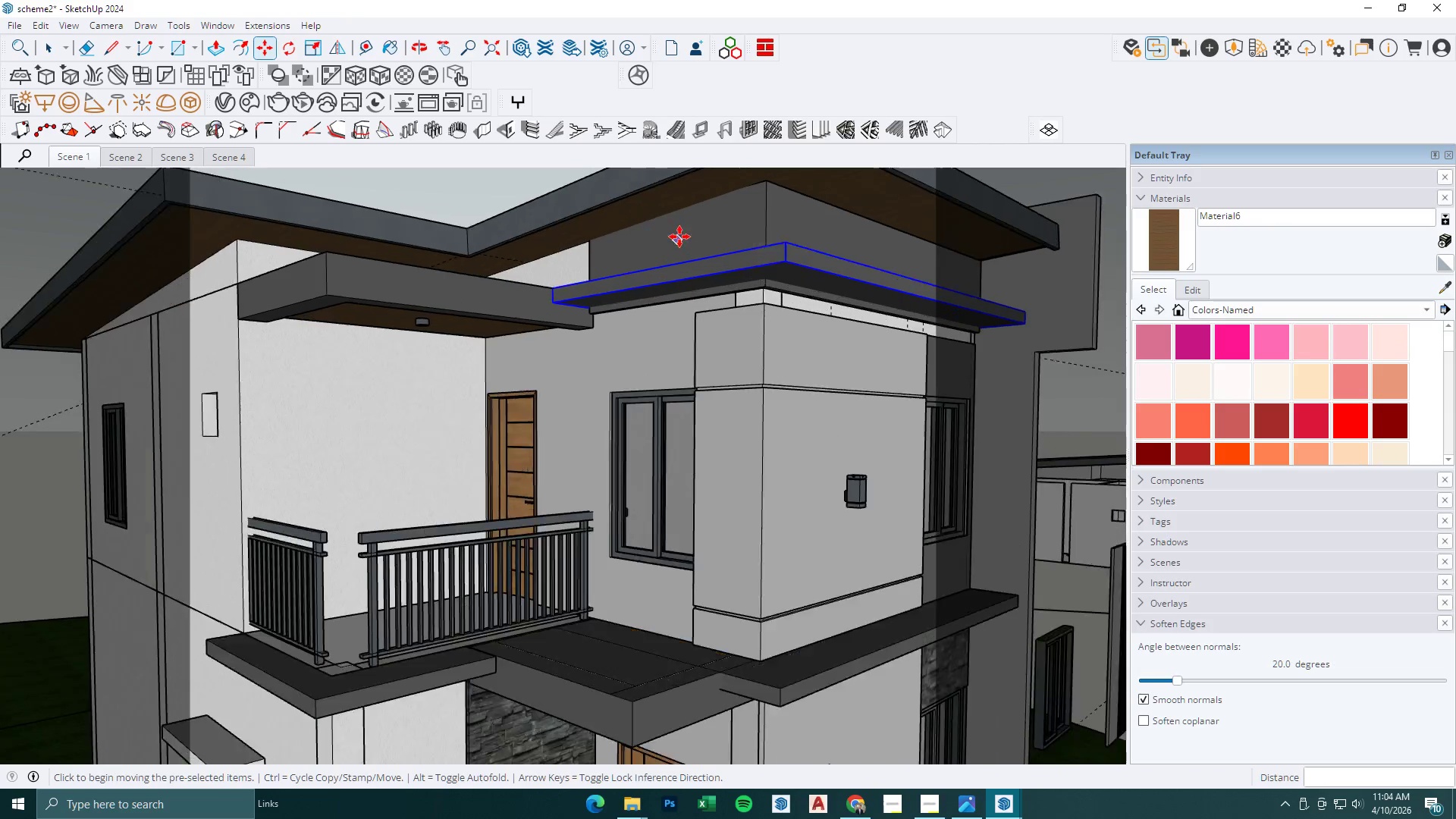 
key(P)
 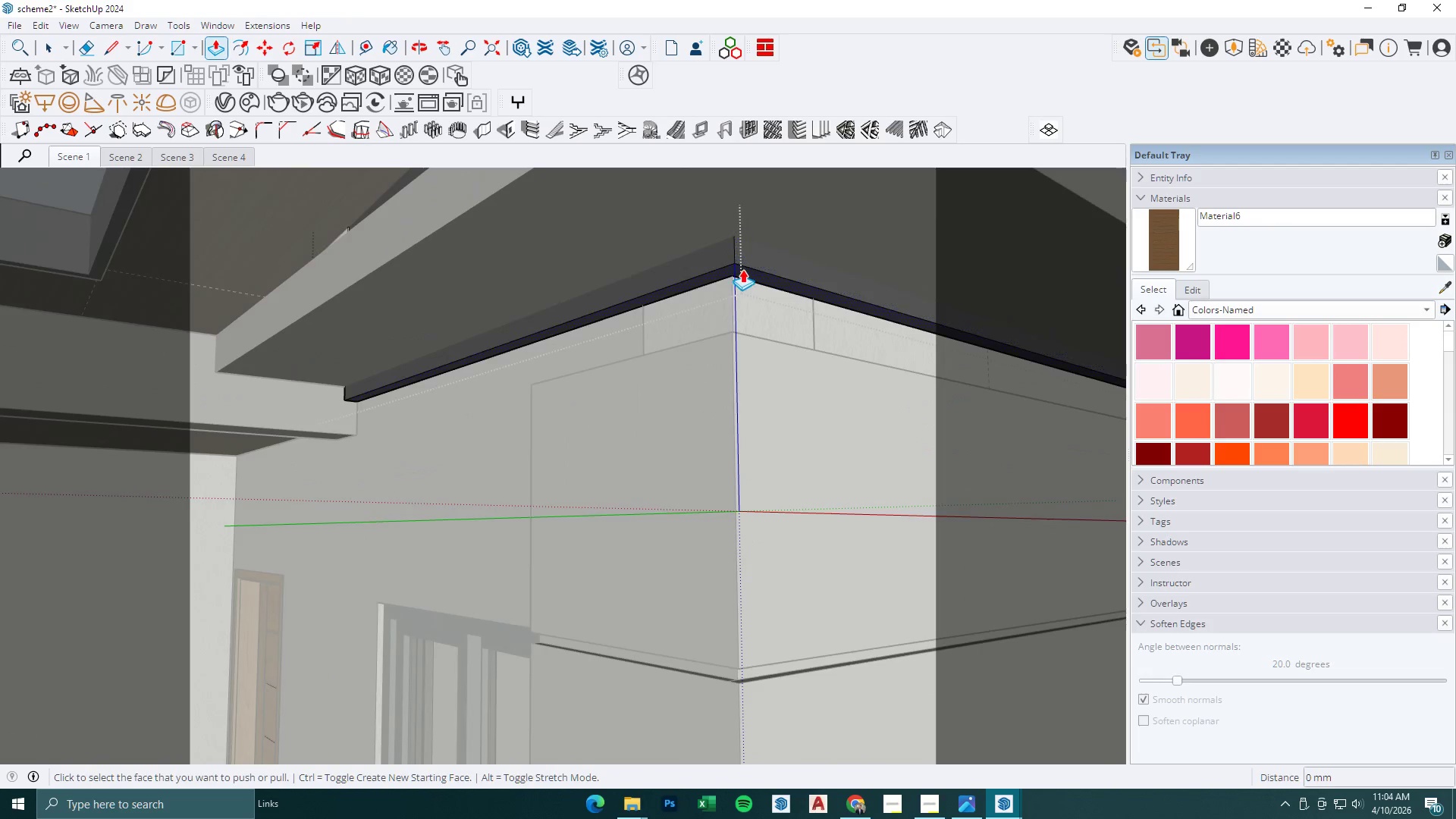 
left_click([742, 270])
 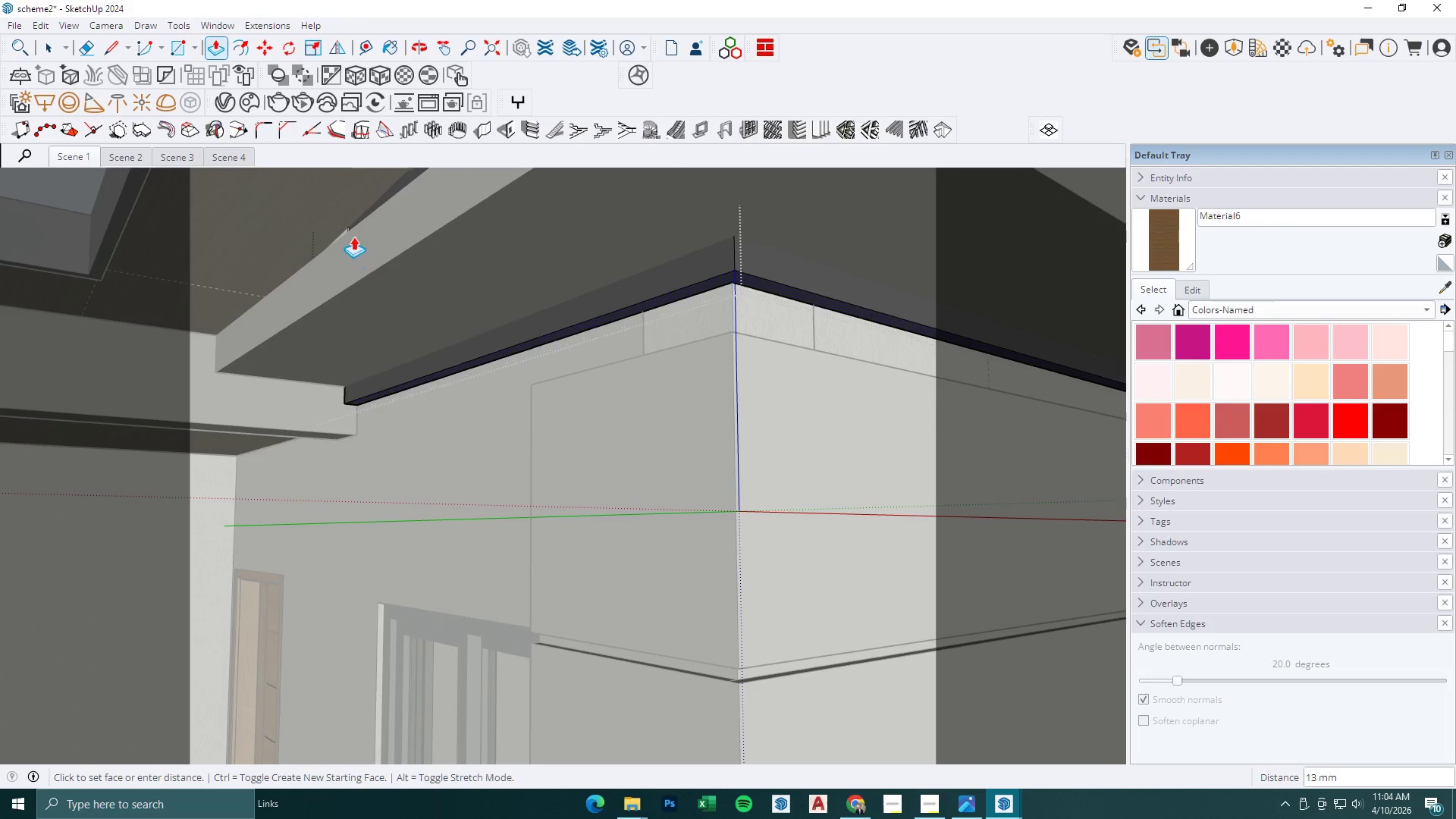 
scroll: coordinate [748, 268], scroll_direction: up, amount: 13.0
 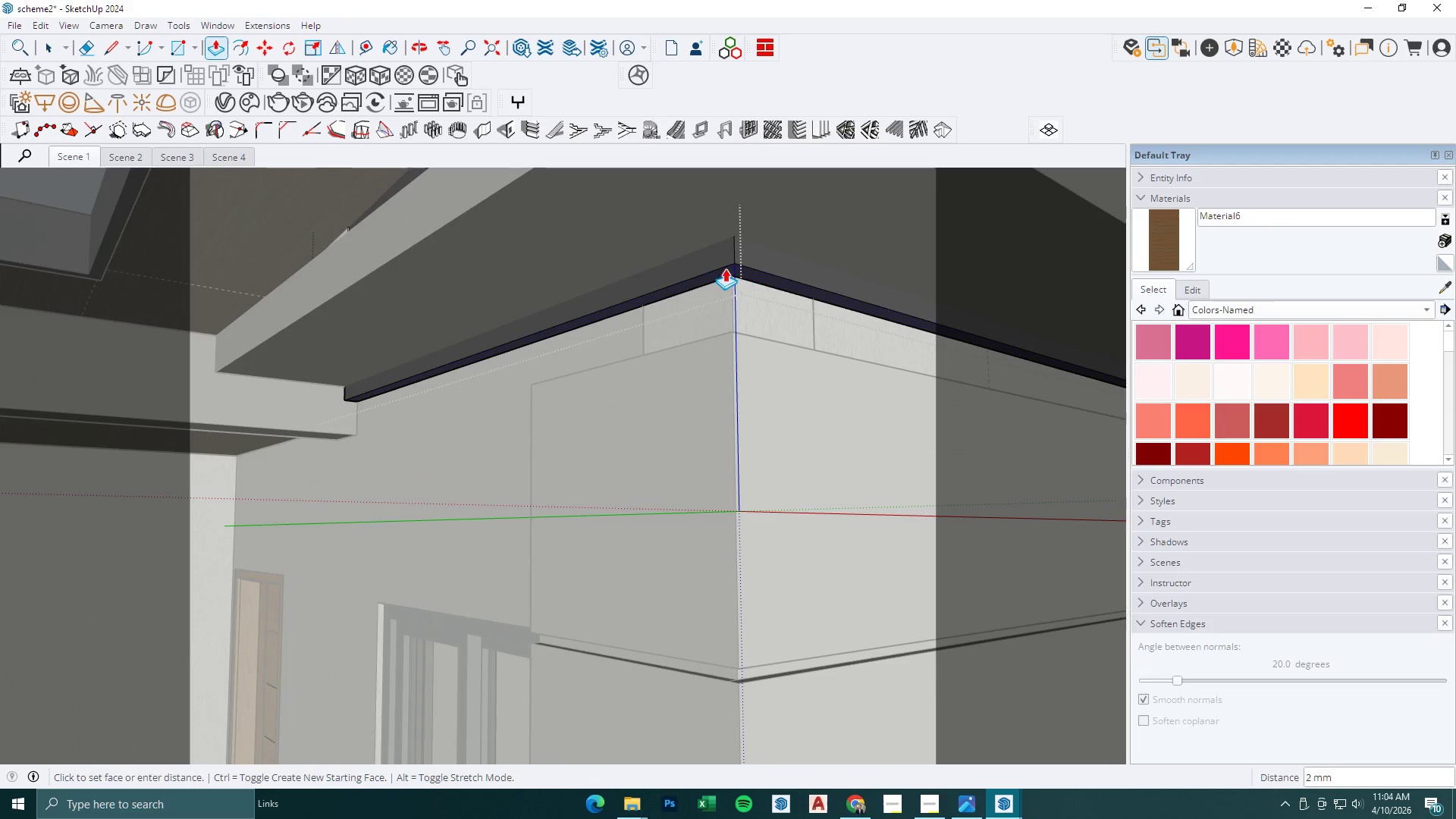 
left_click([350, 233])
 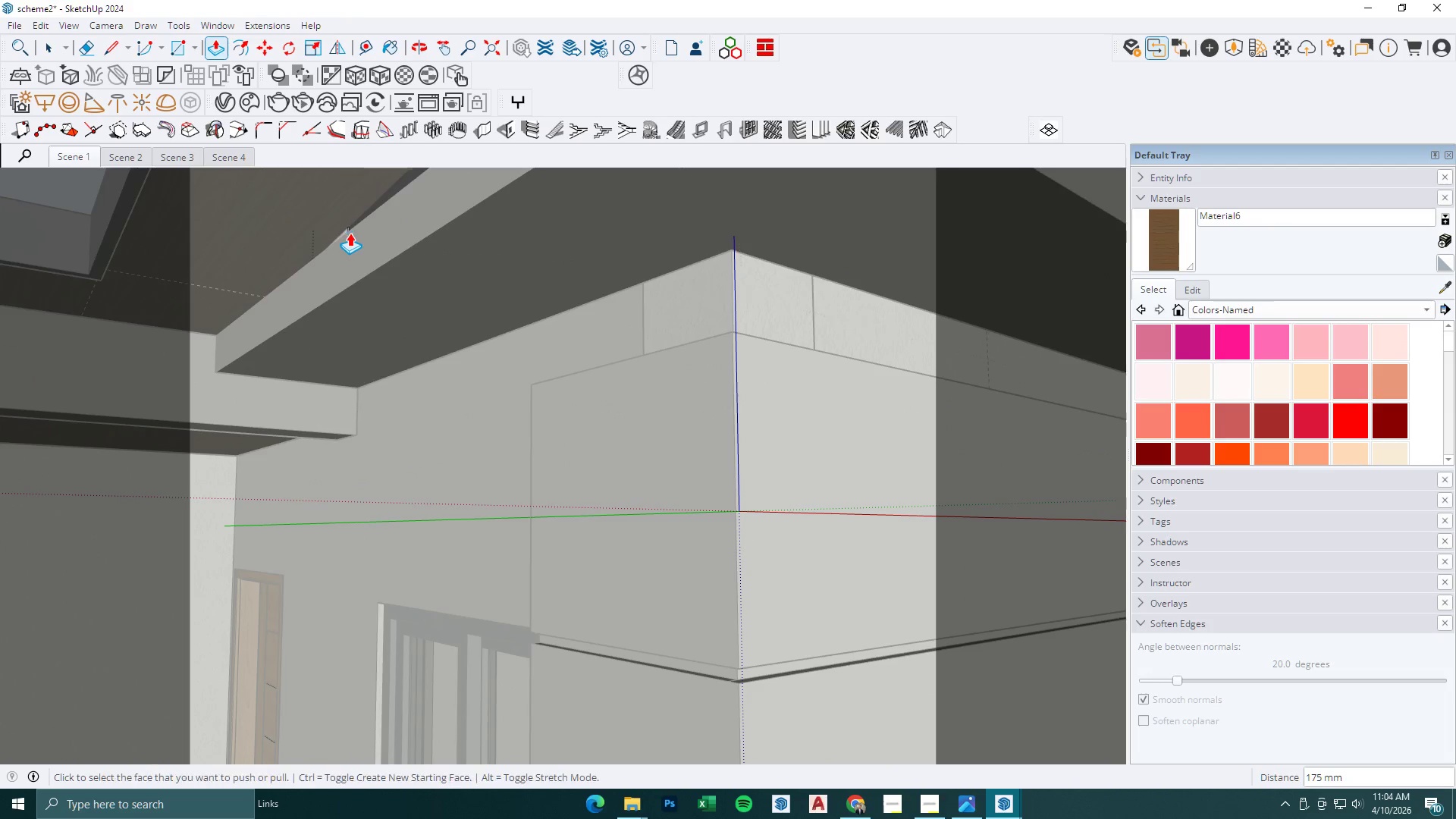 
key(Space)
 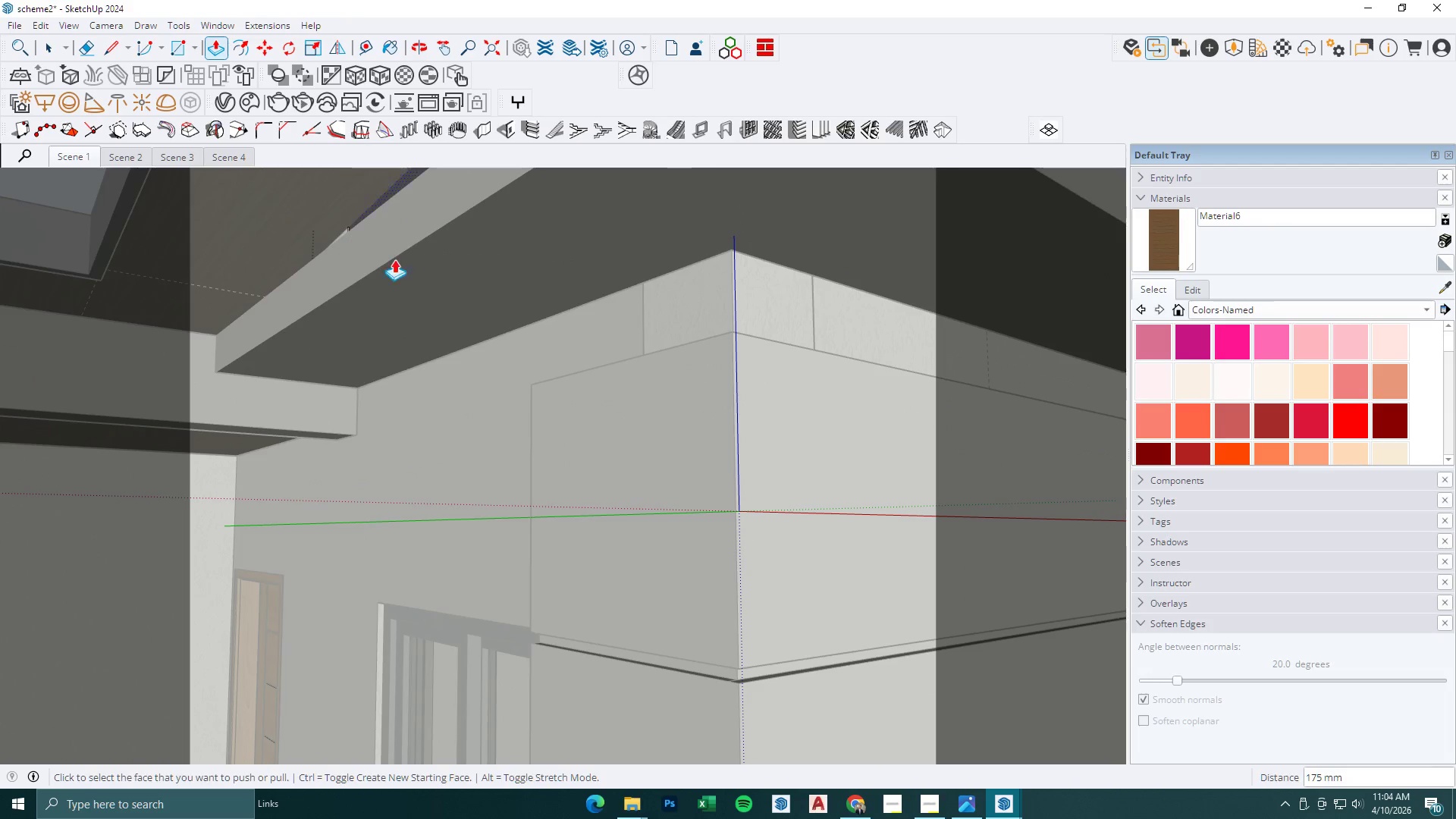 
key(Escape)
 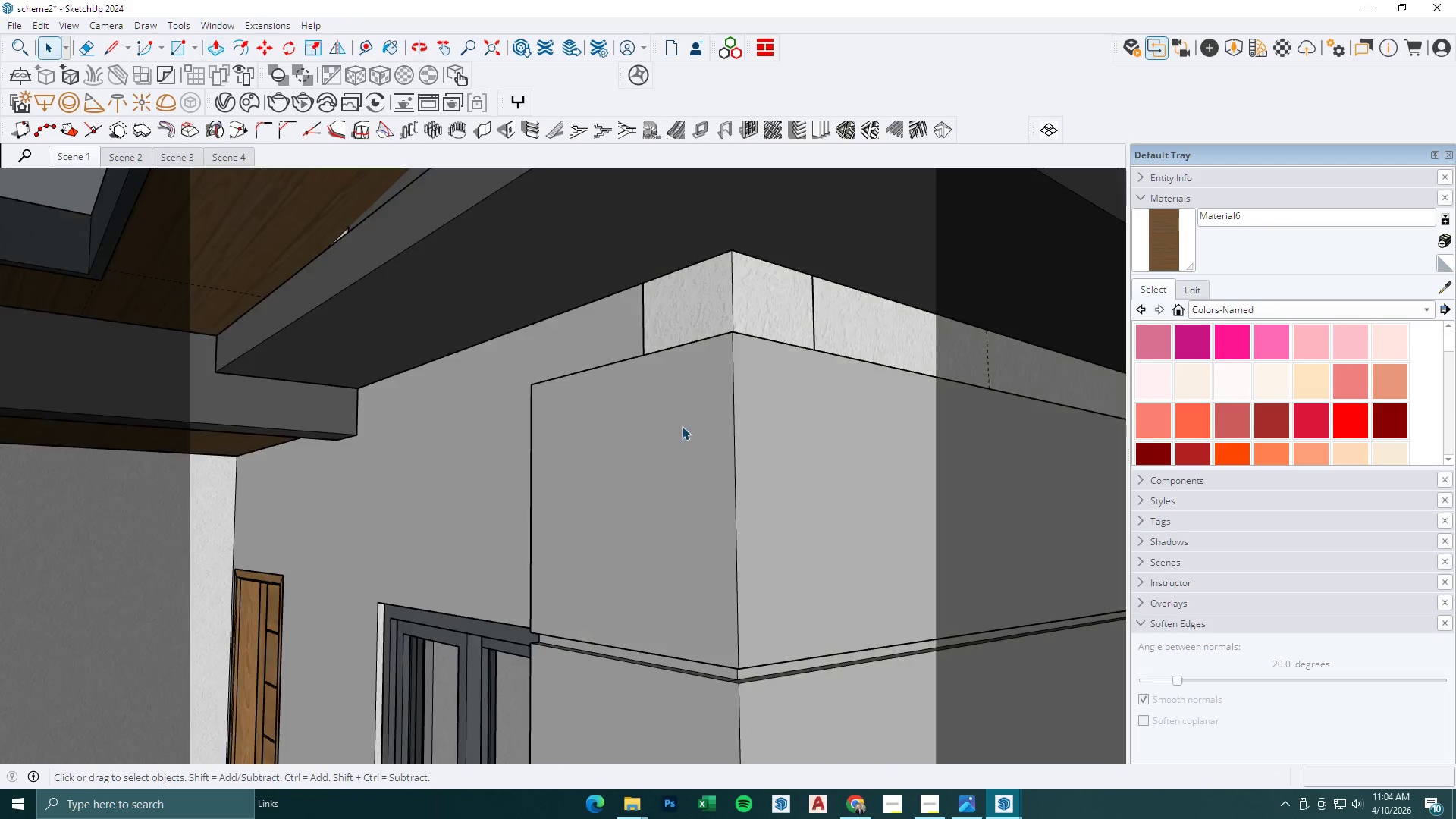 
double_click([682, 426])
 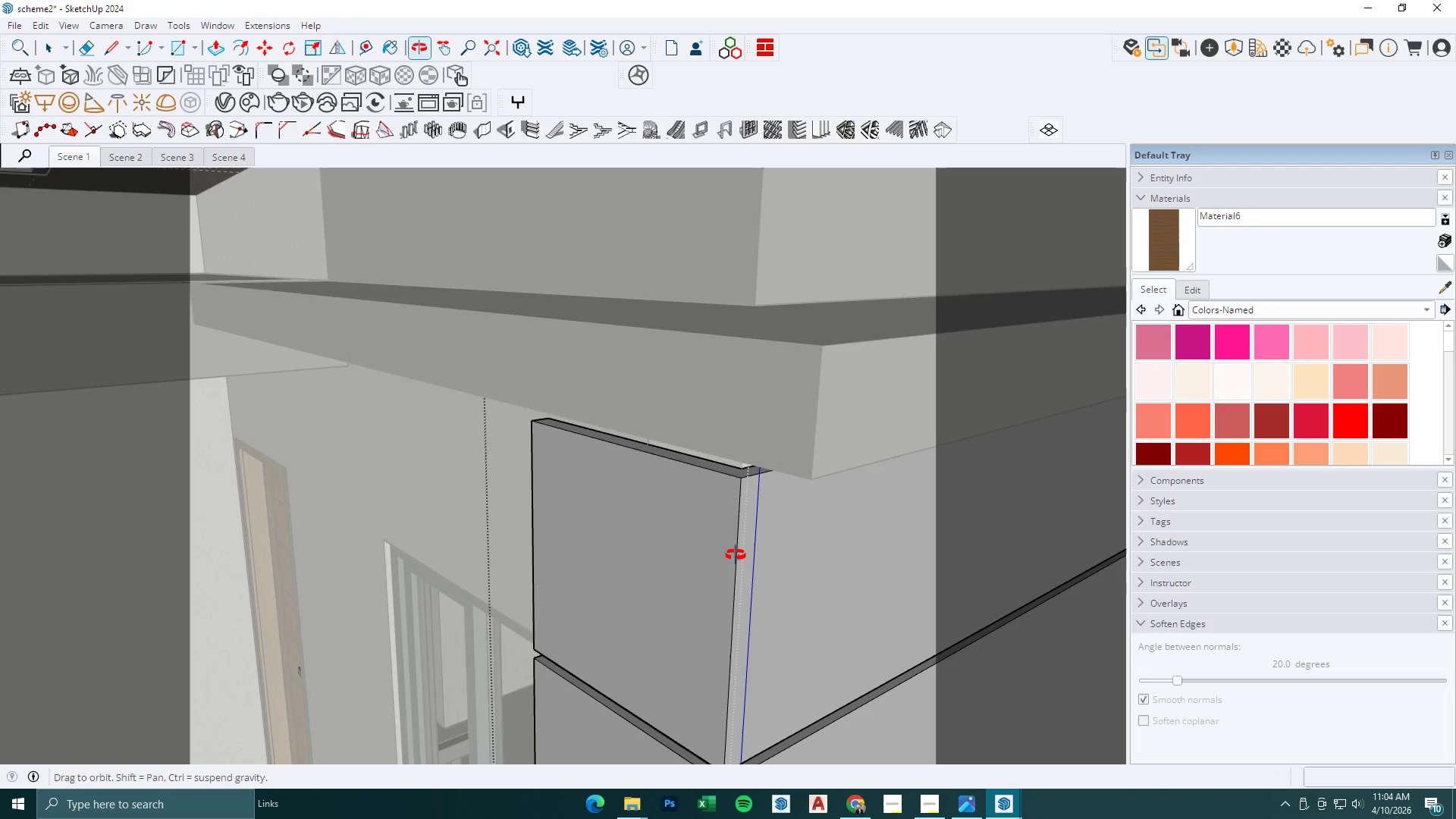 
key(P)
 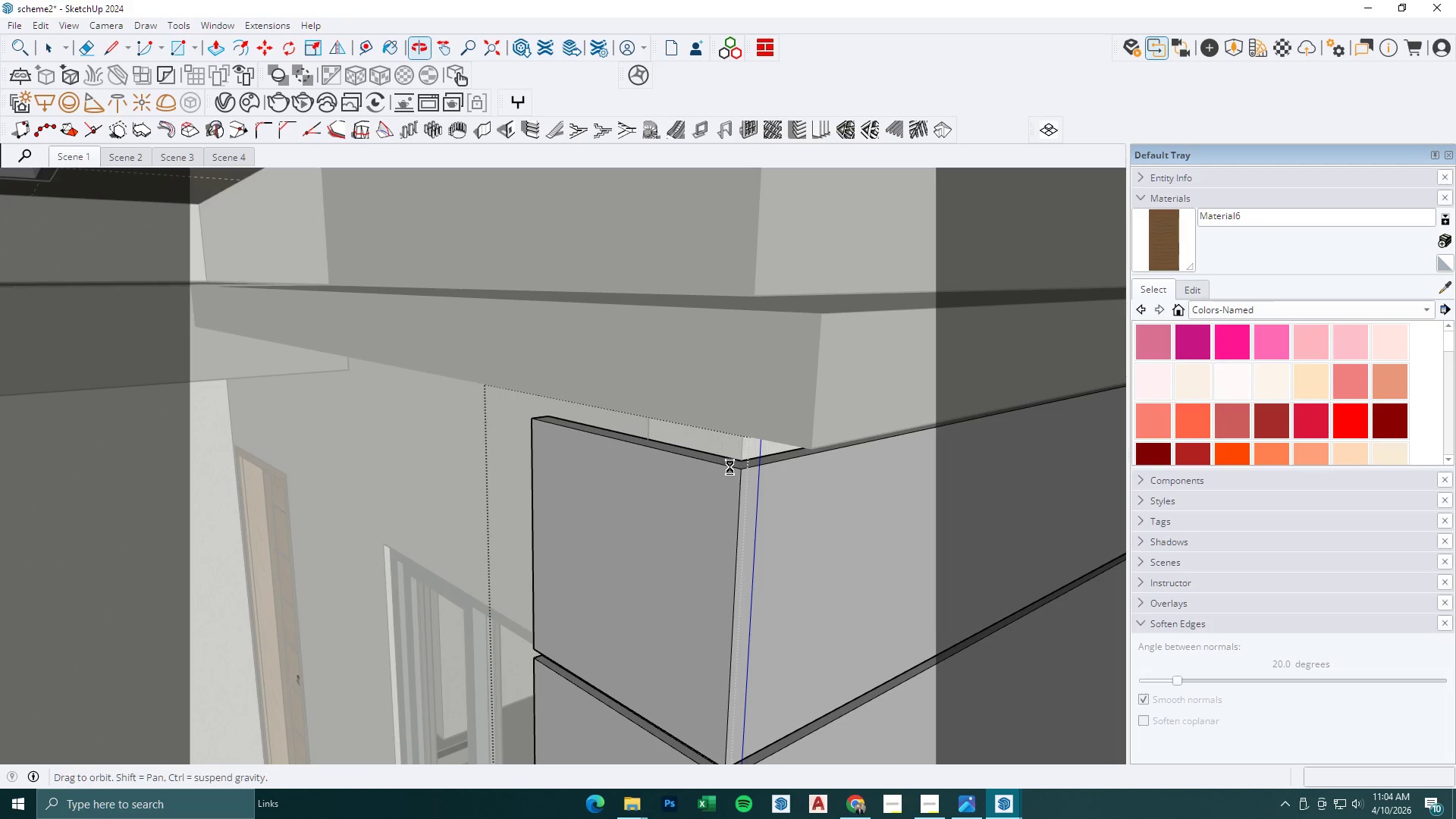 
key(BracketLeft)
 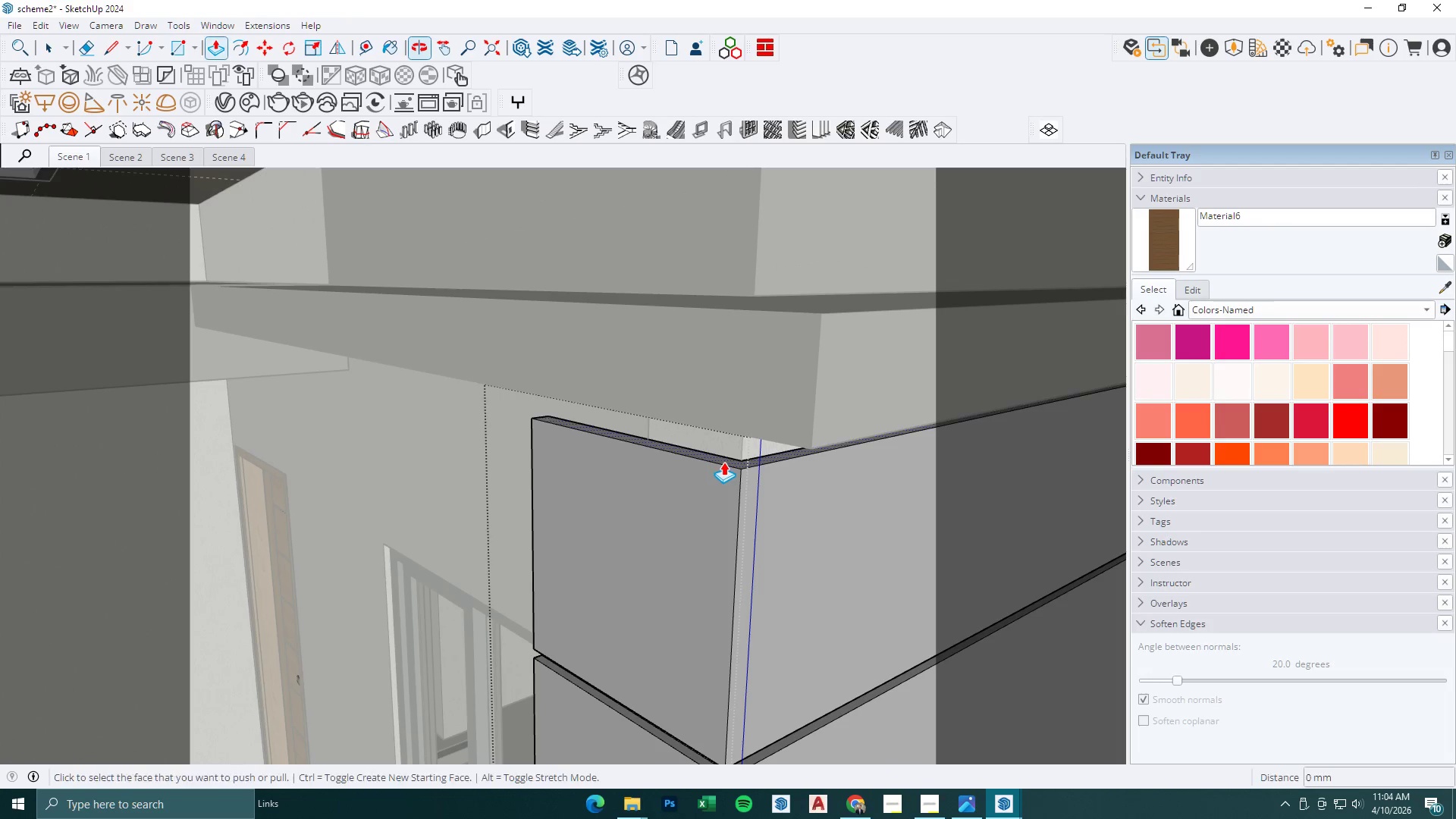 
left_click([724, 462])
 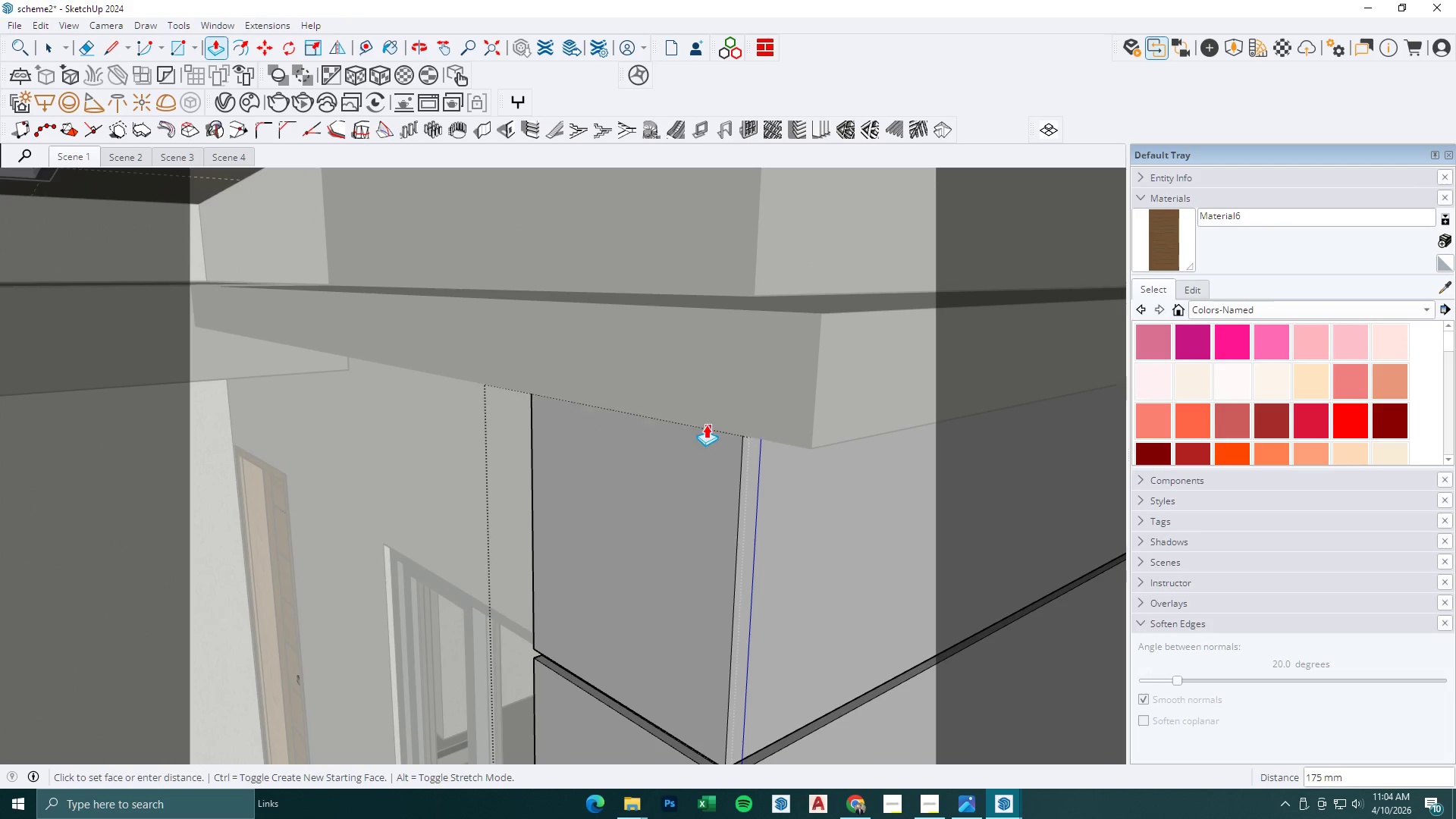 
left_click([706, 425])
 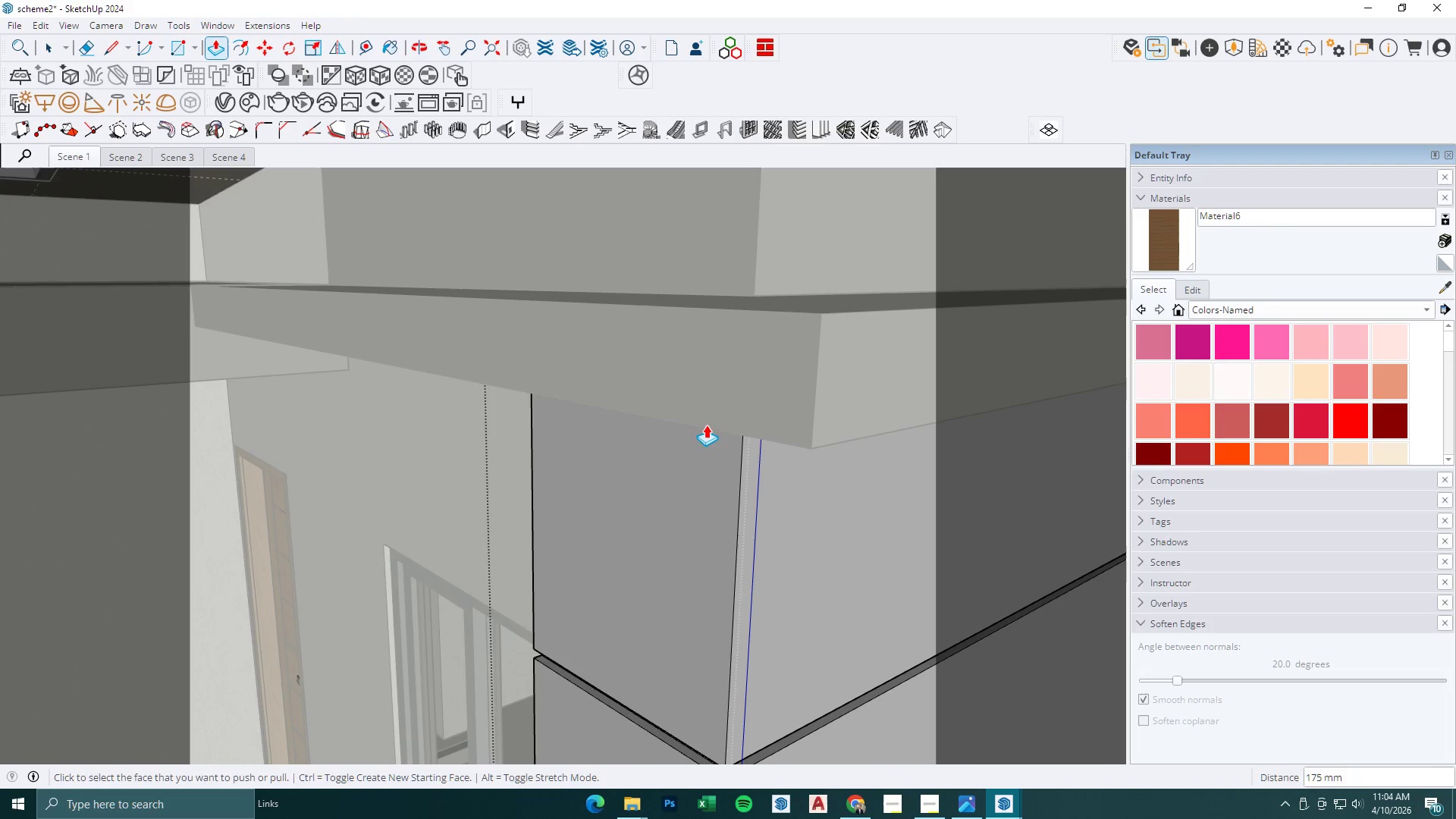 
key(Space)
 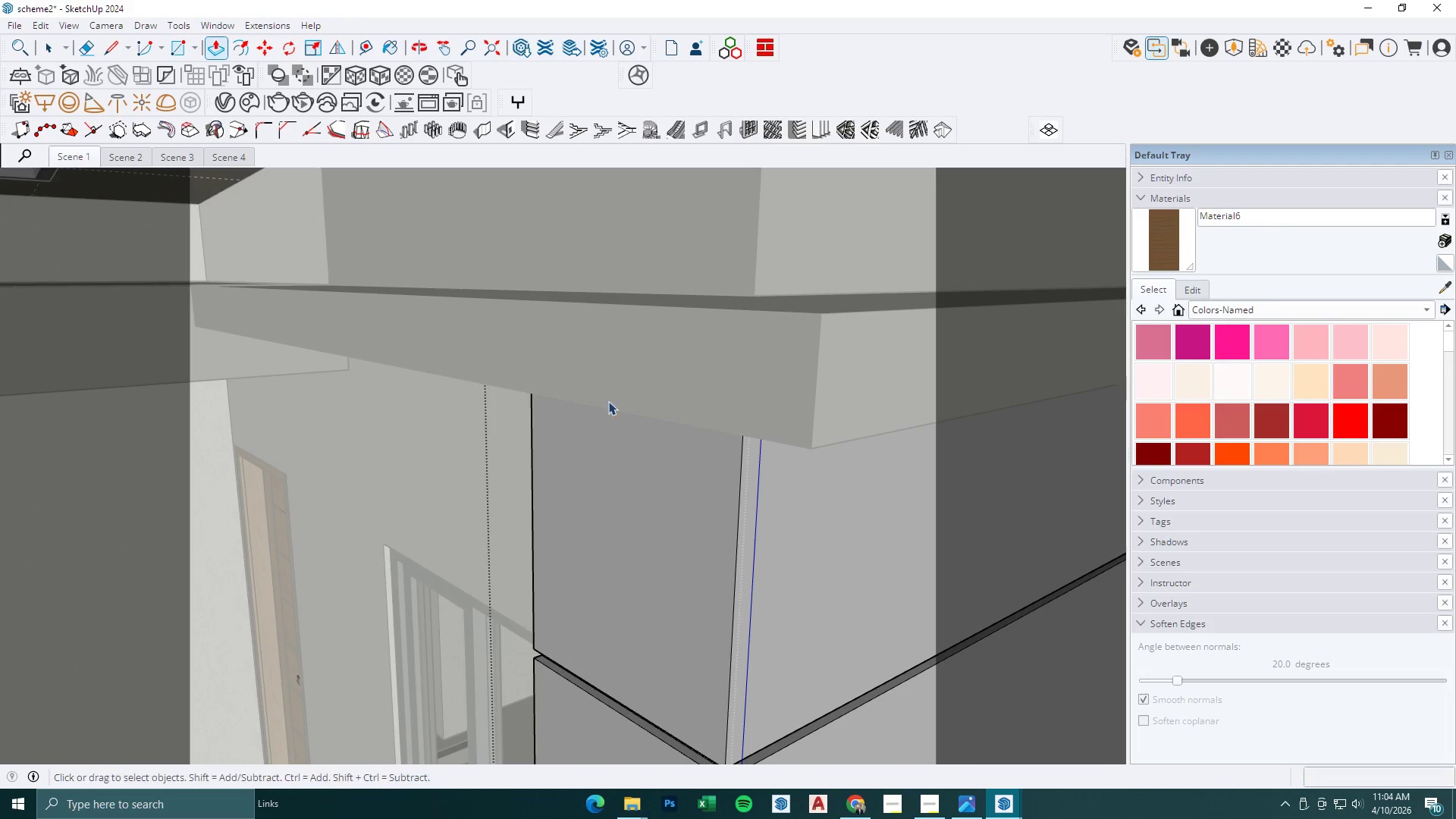 
key(Escape)
 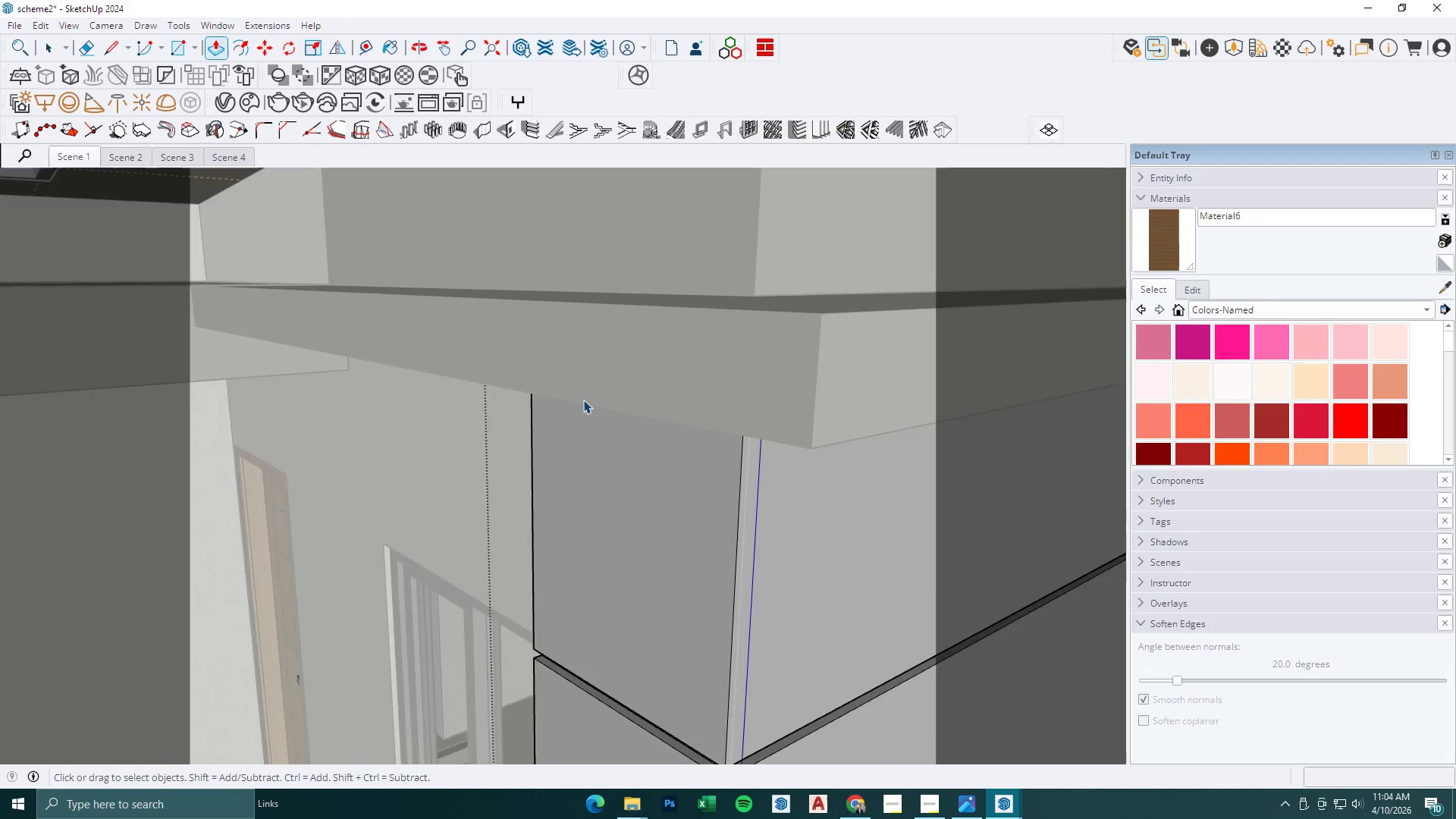 
key(Escape)
 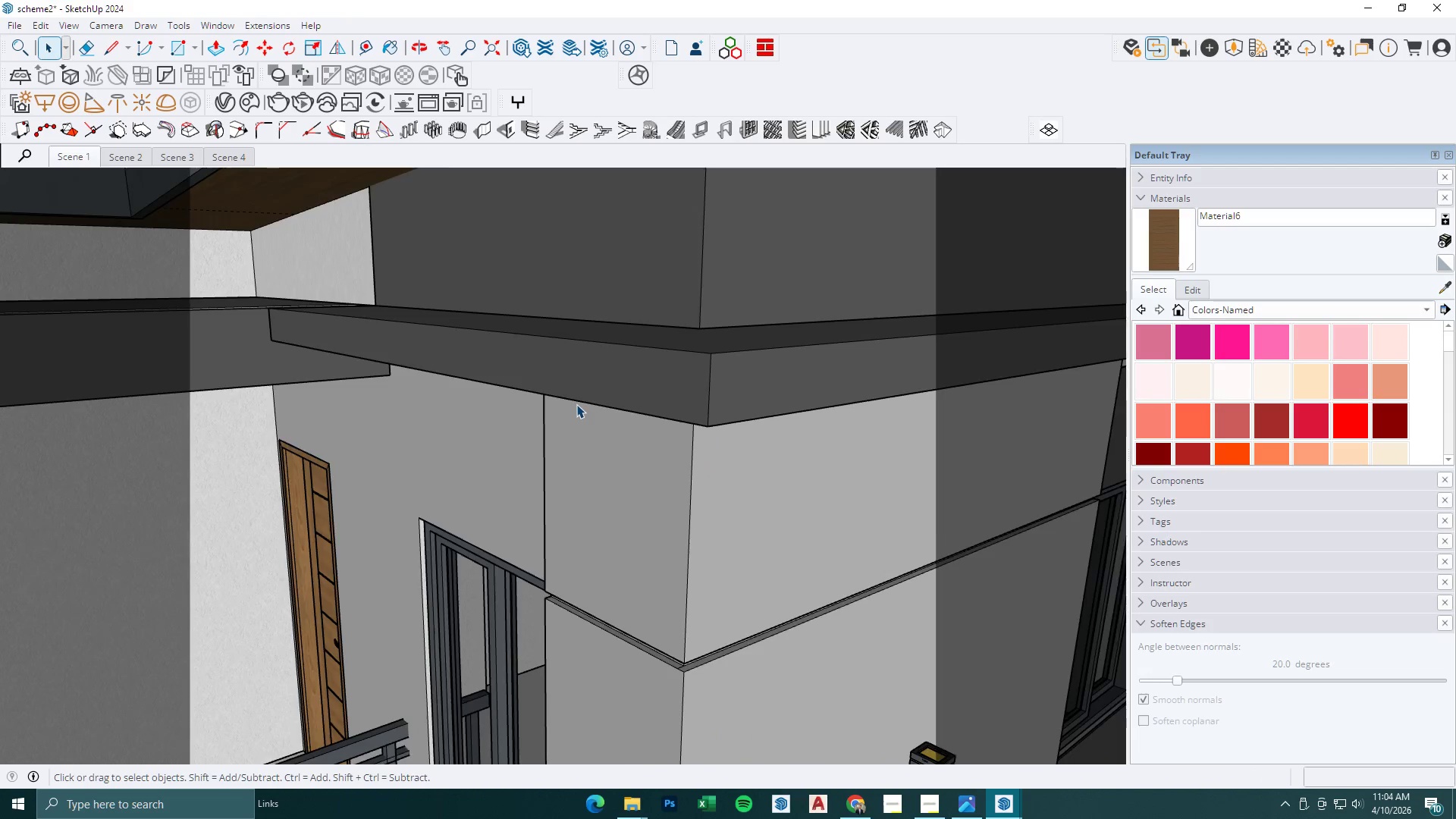 
key(Escape)
 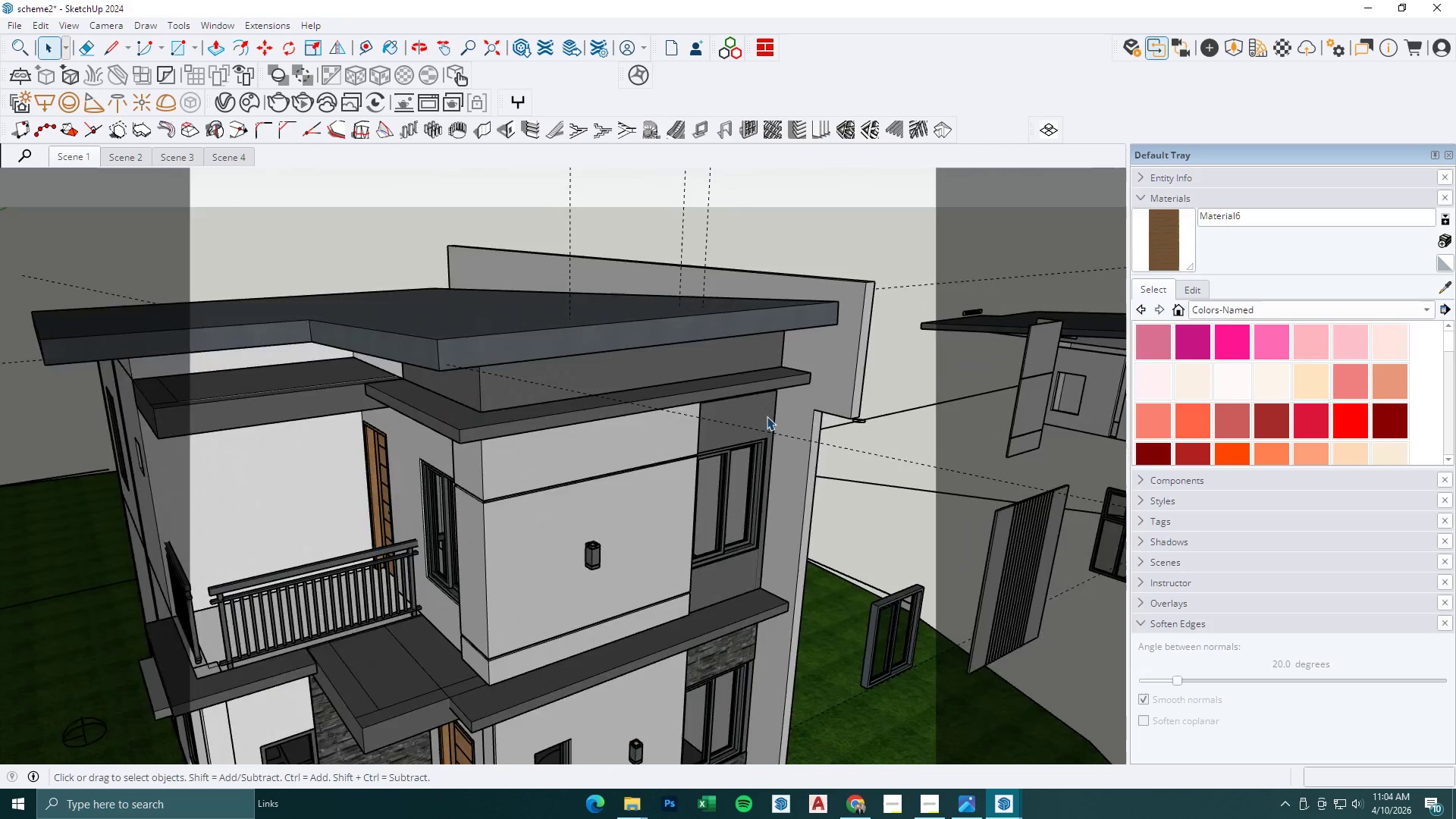 
left_click([740, 374])
 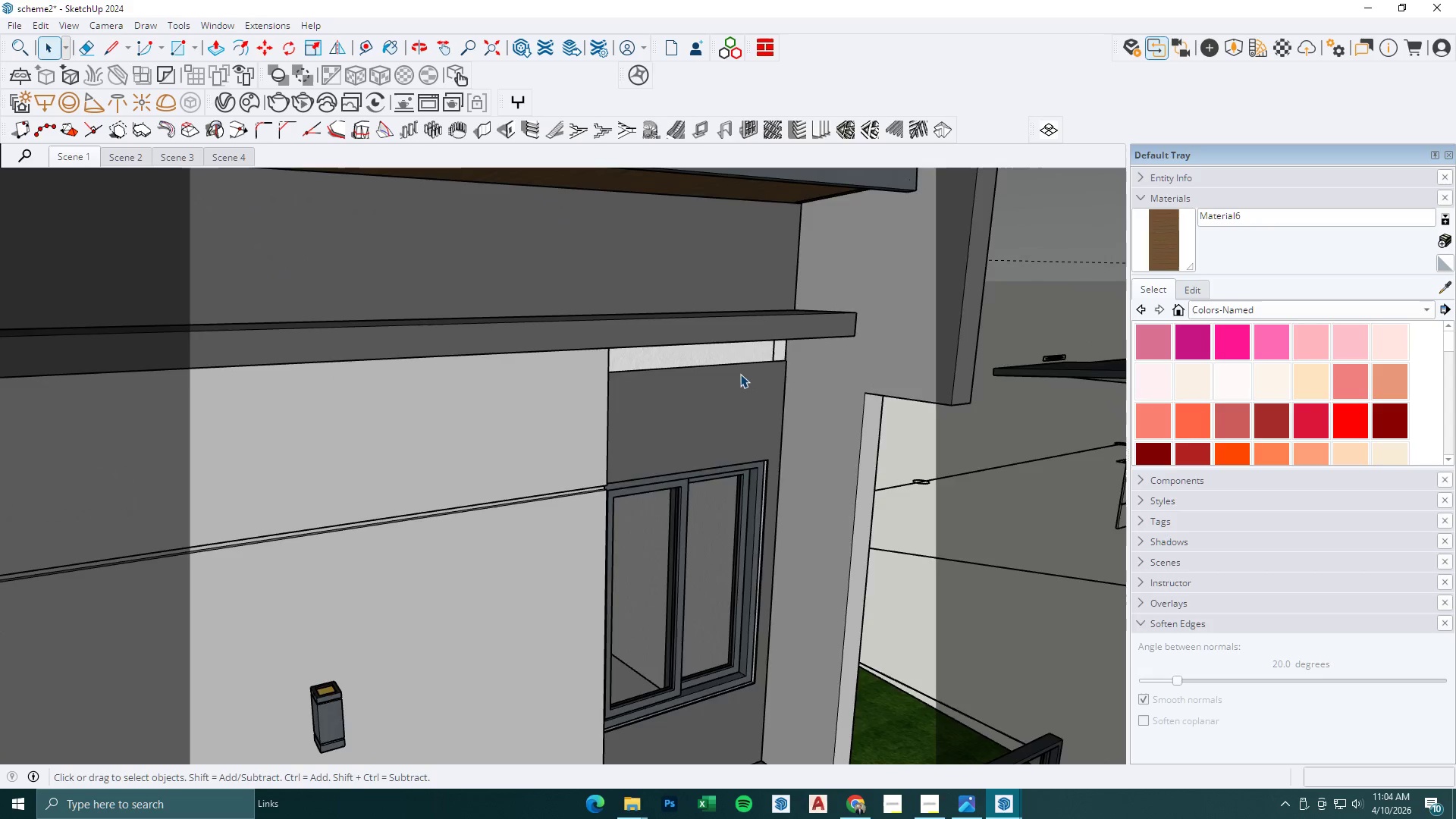 
scroll: coordinate [767, 416], scroll_direction: down, amount: 14.0
 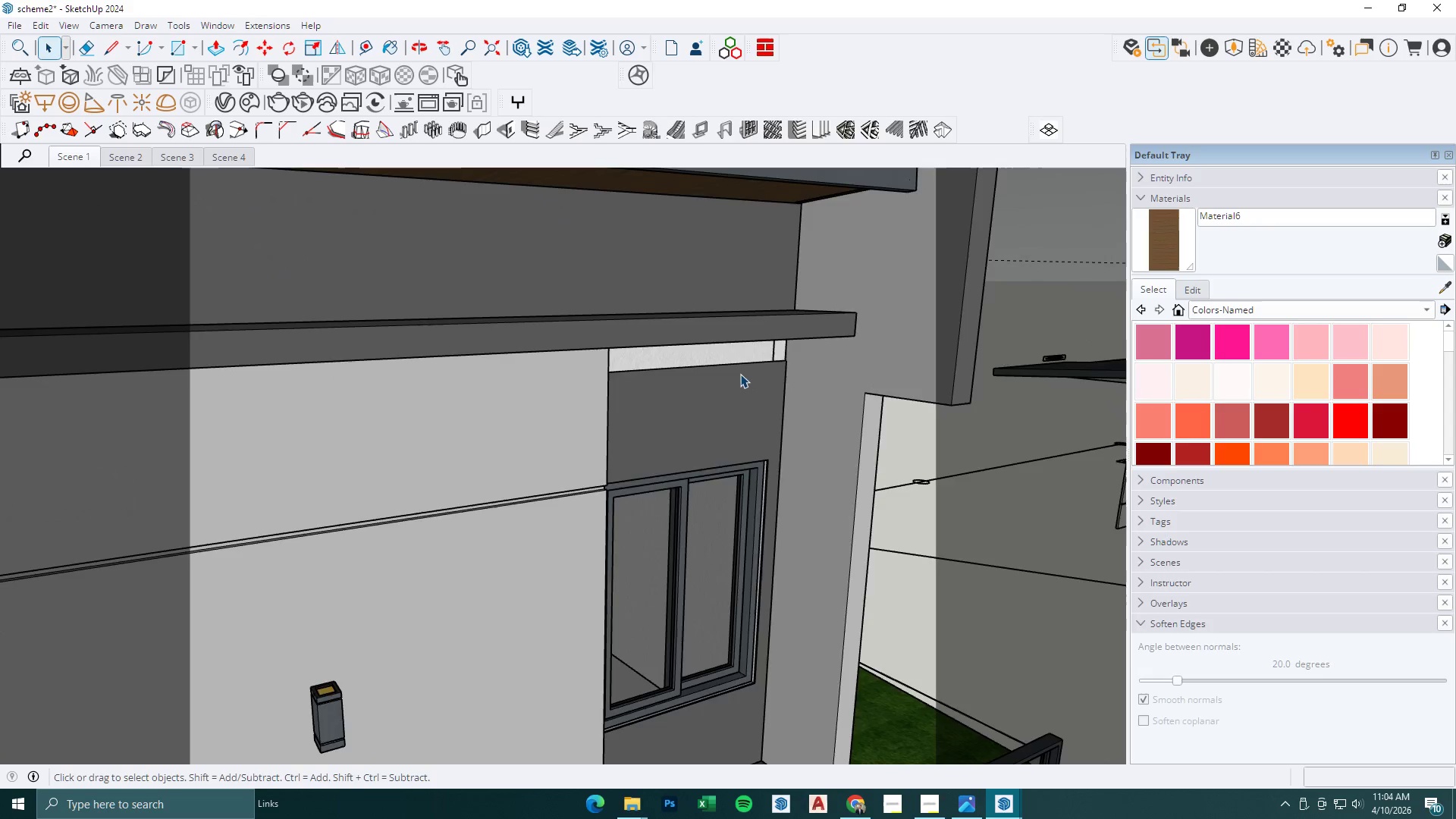 
double_click([740, 374])
 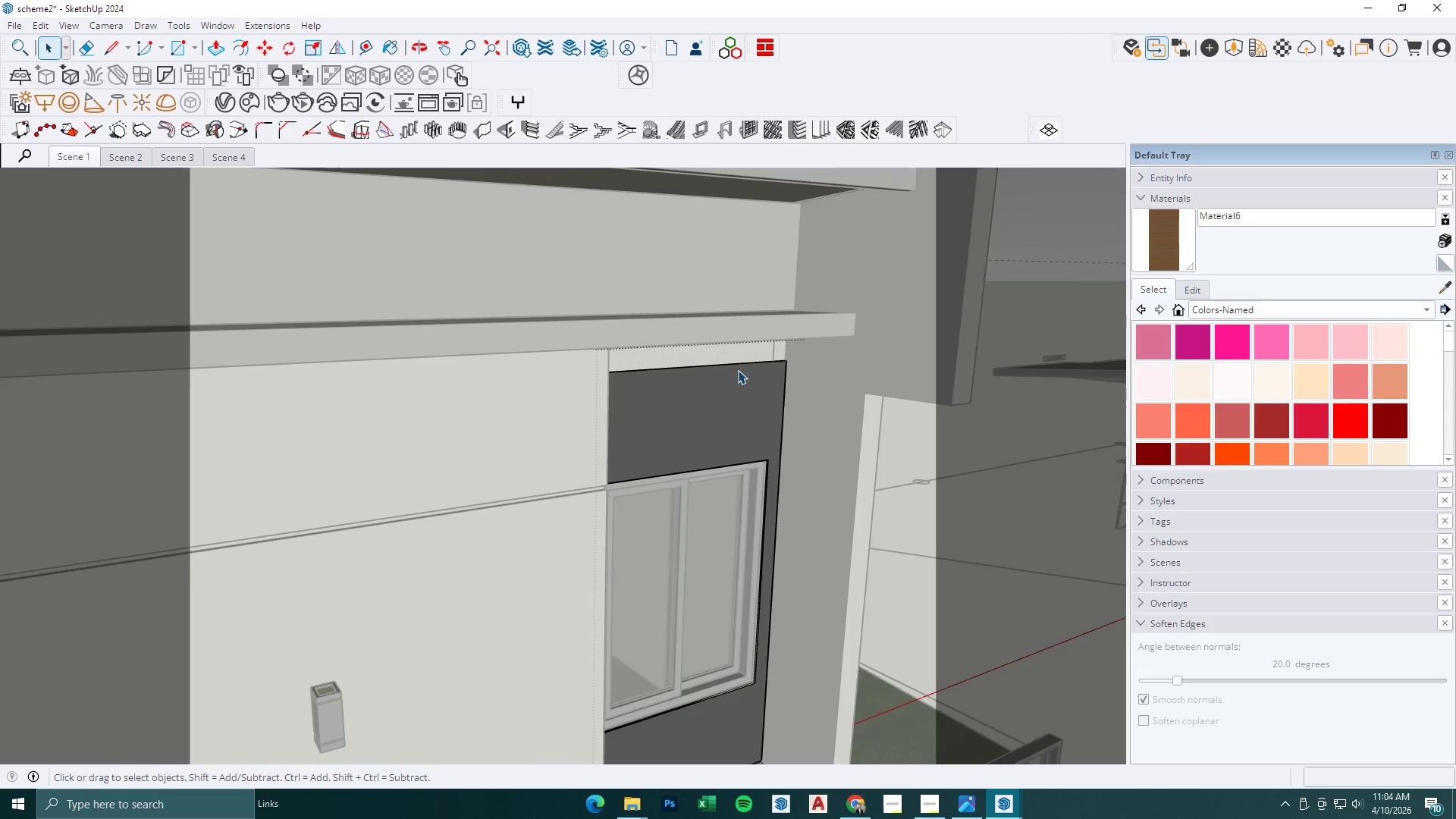 
scroll: coordinate [652, 377], scroll_direction: up, amount: 13.0
 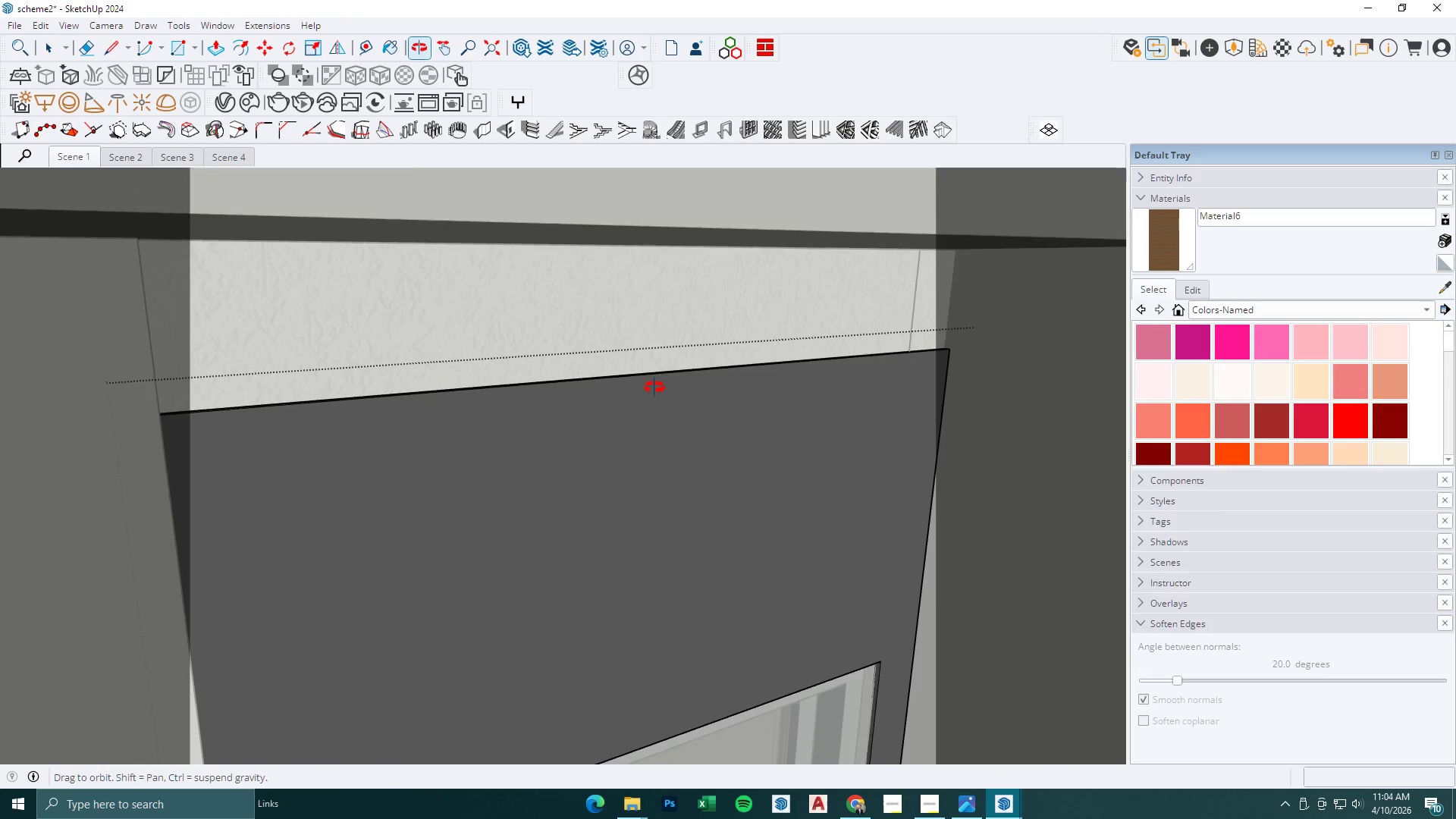 
key(P)
 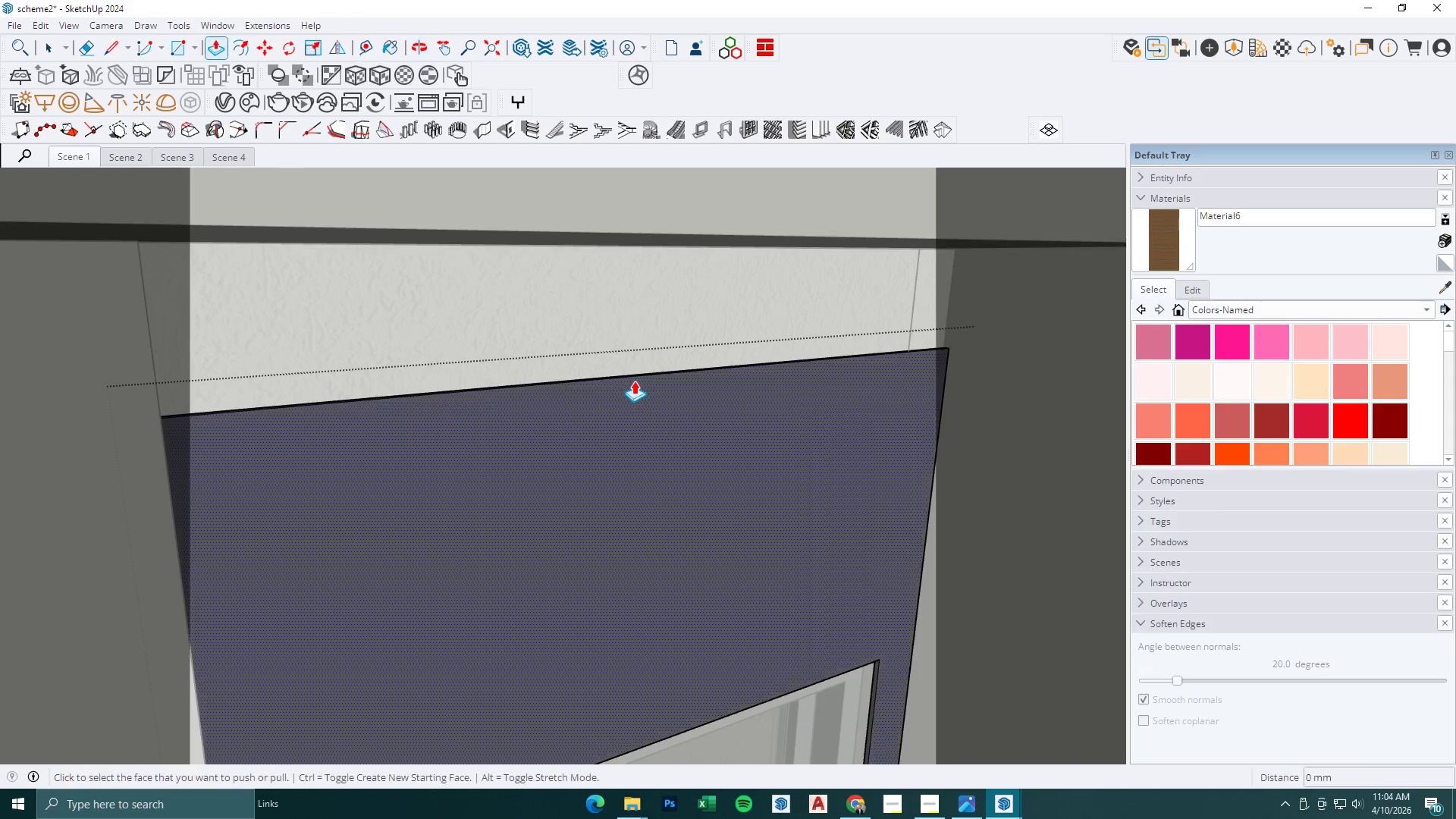 
scroll: coordinate [620, 375], scroll_direction: up, amount: 4.0
 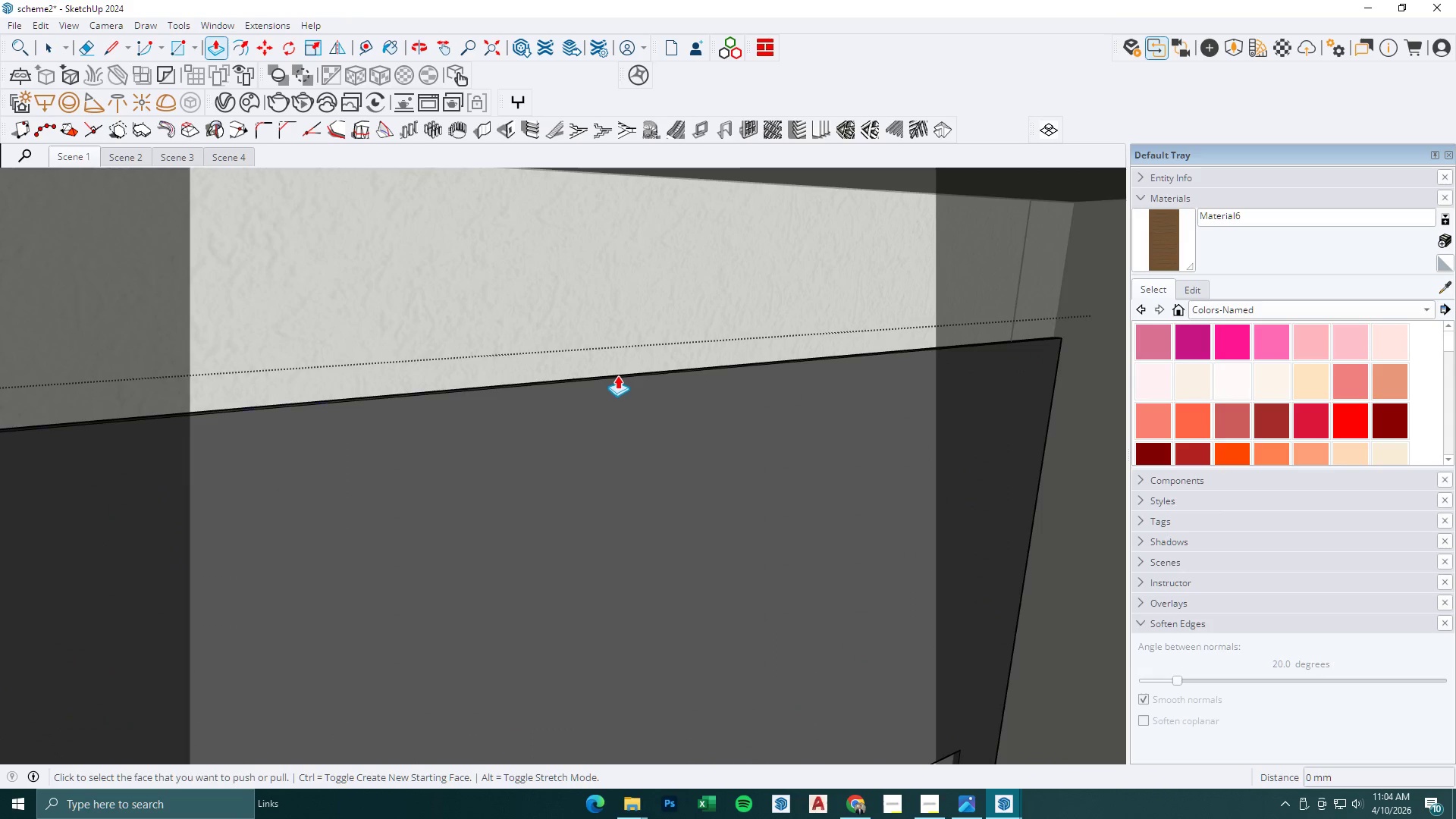 
left_click([617, 375])
 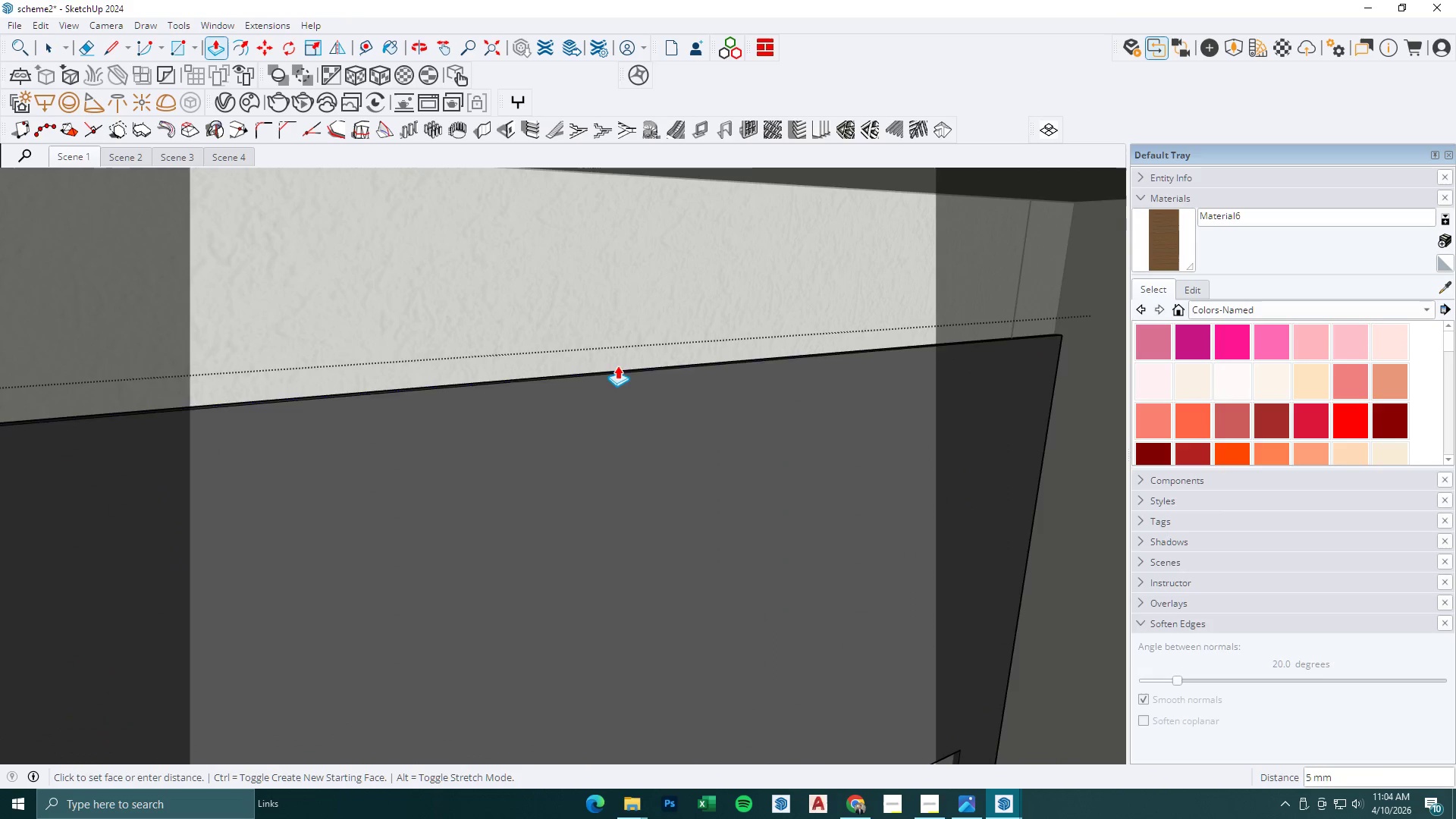 
scroll: coordinate [678, 369], scroll_direction: down, amount: 9.0
 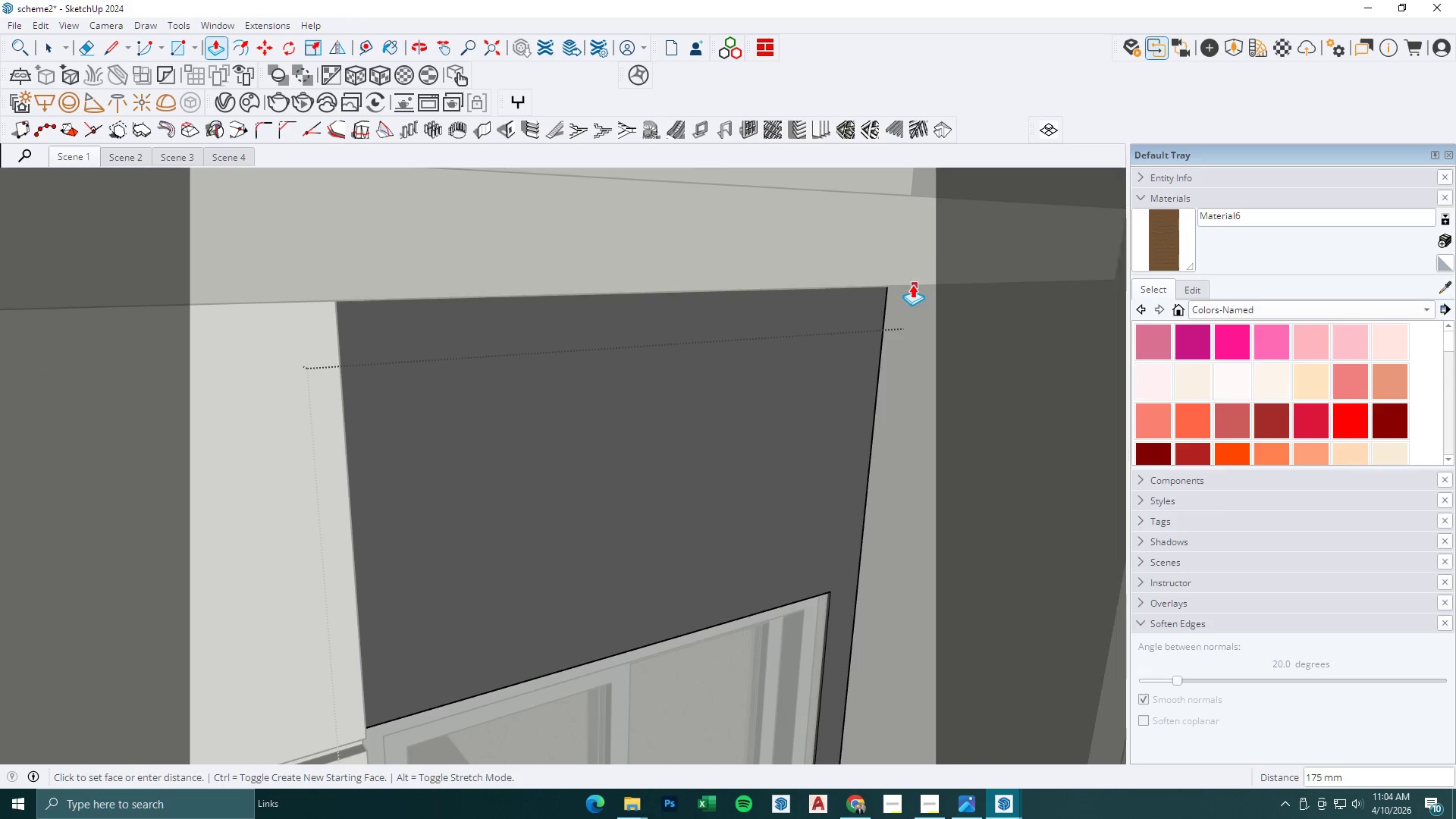 
left_click([912, 284])
 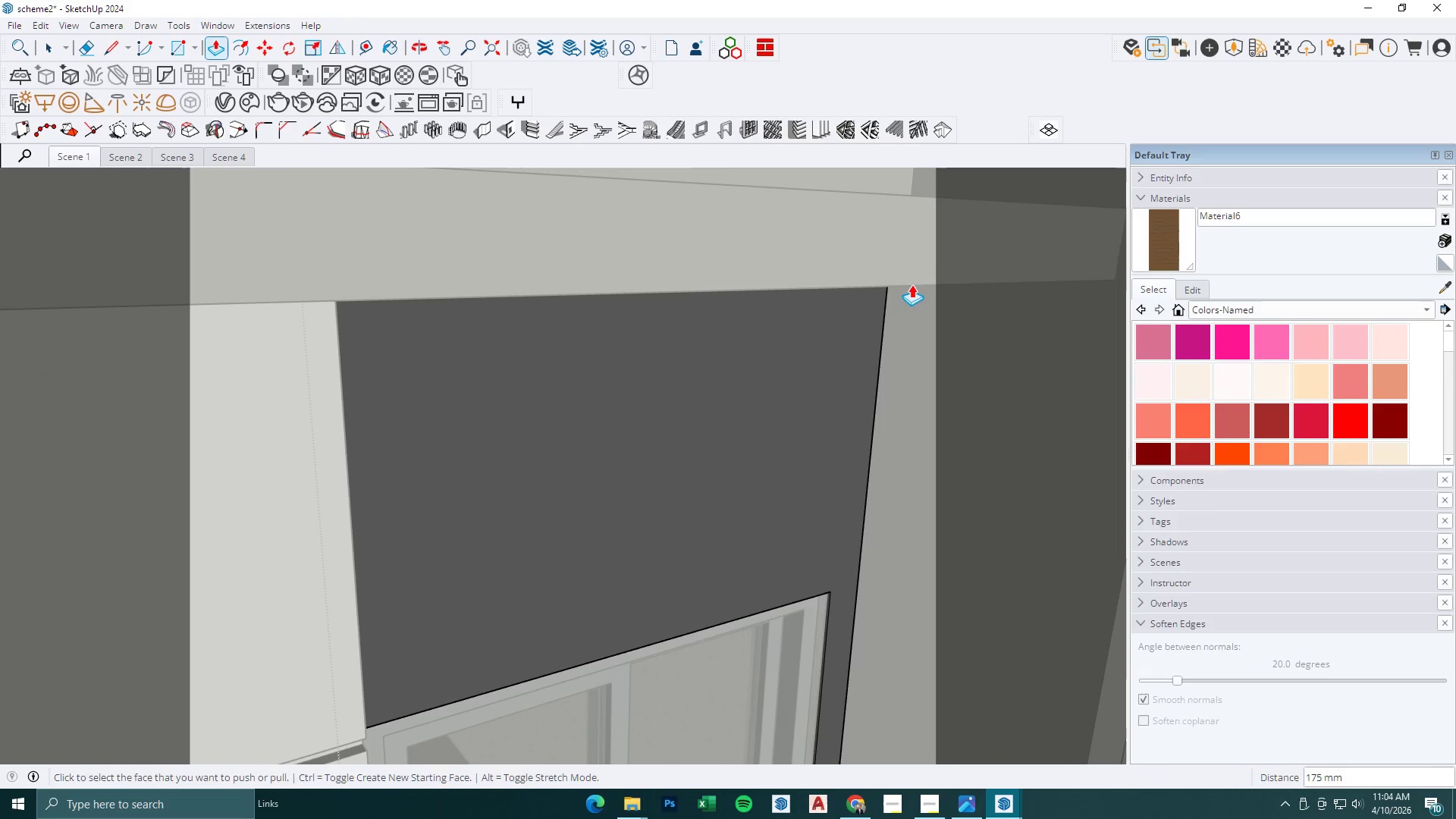 
key(Space)
 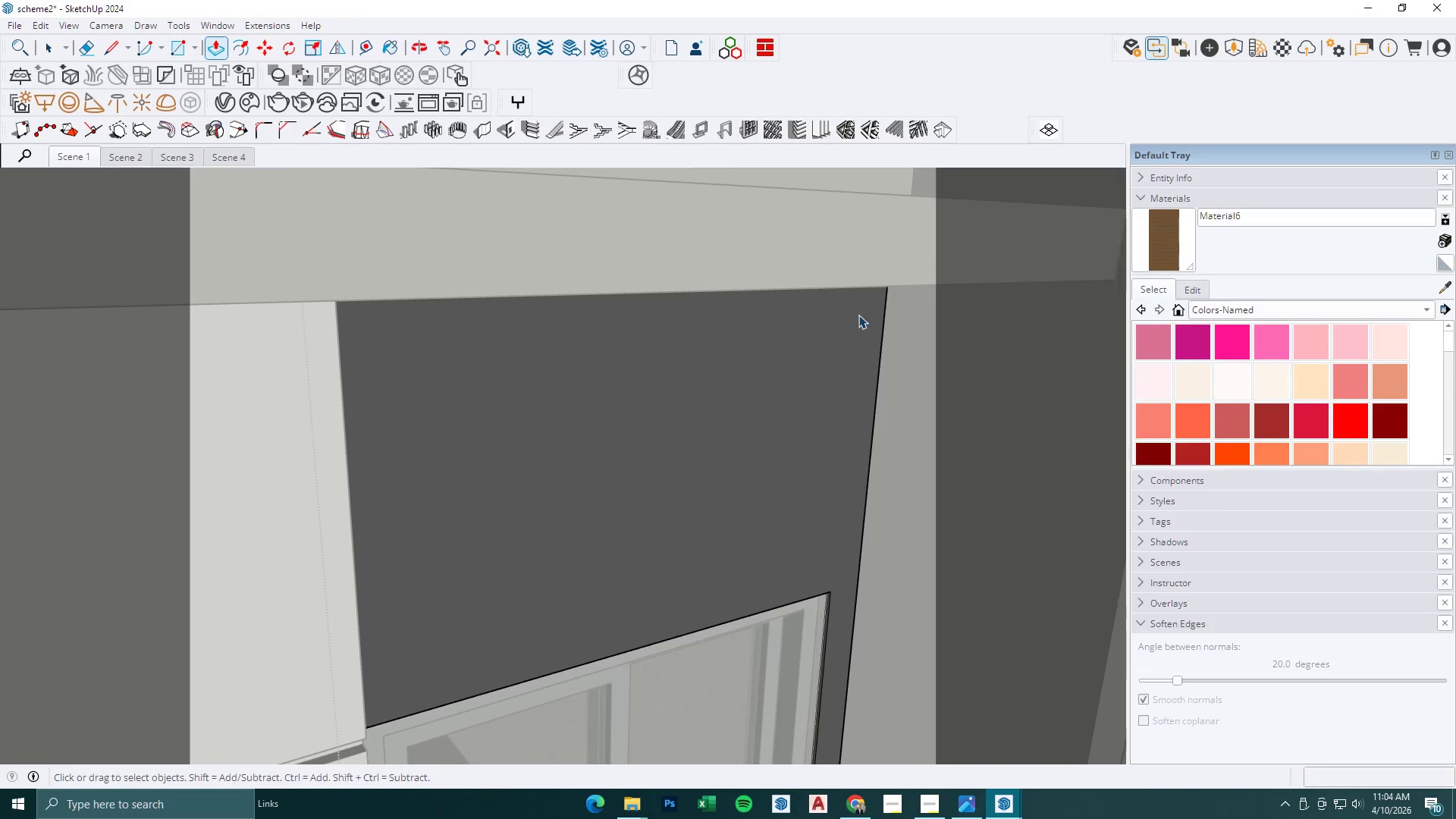 
key(Escape)
 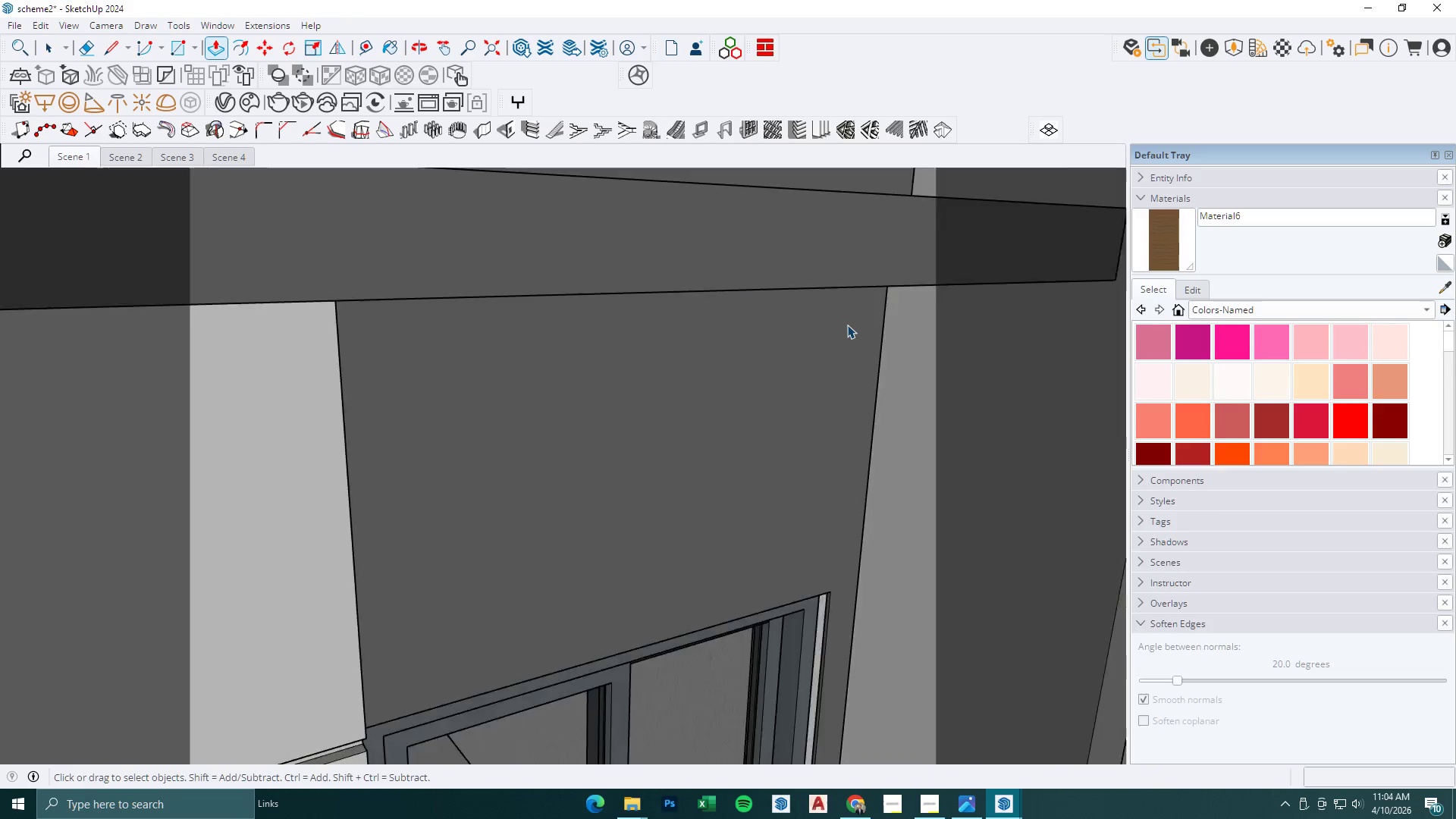 
key(Escape)
 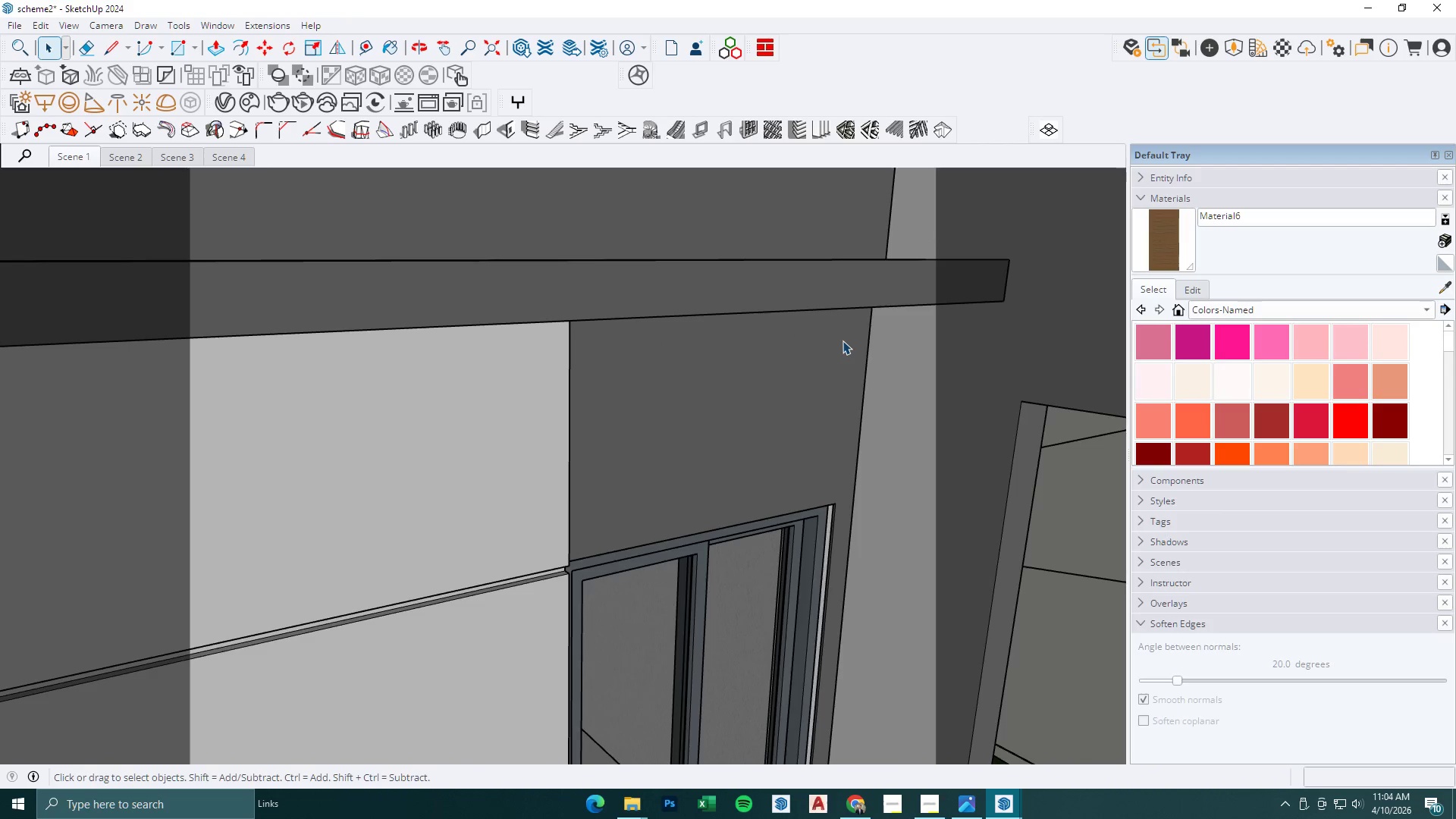 
key(Escape)
 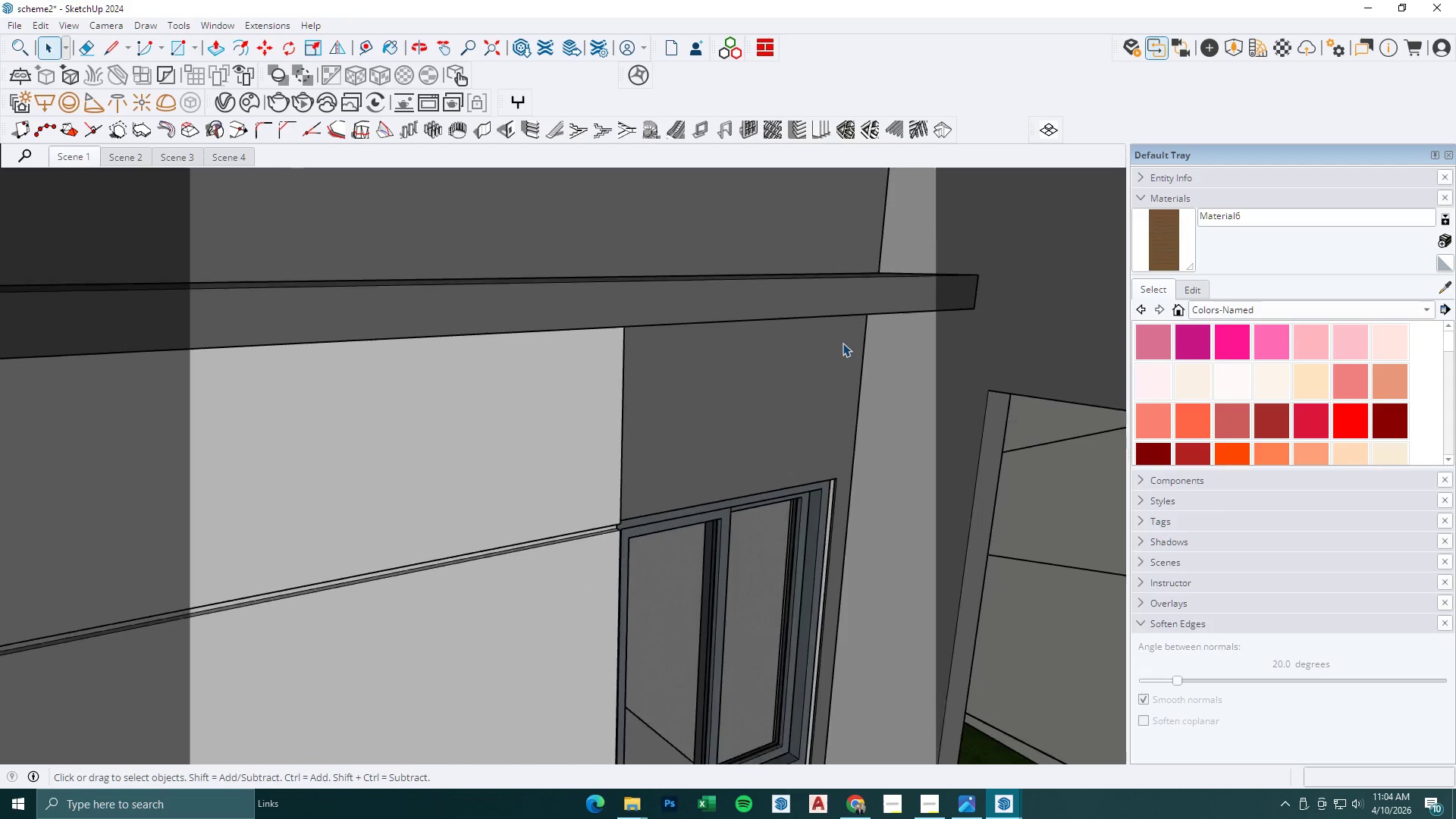 
key(Escape)
 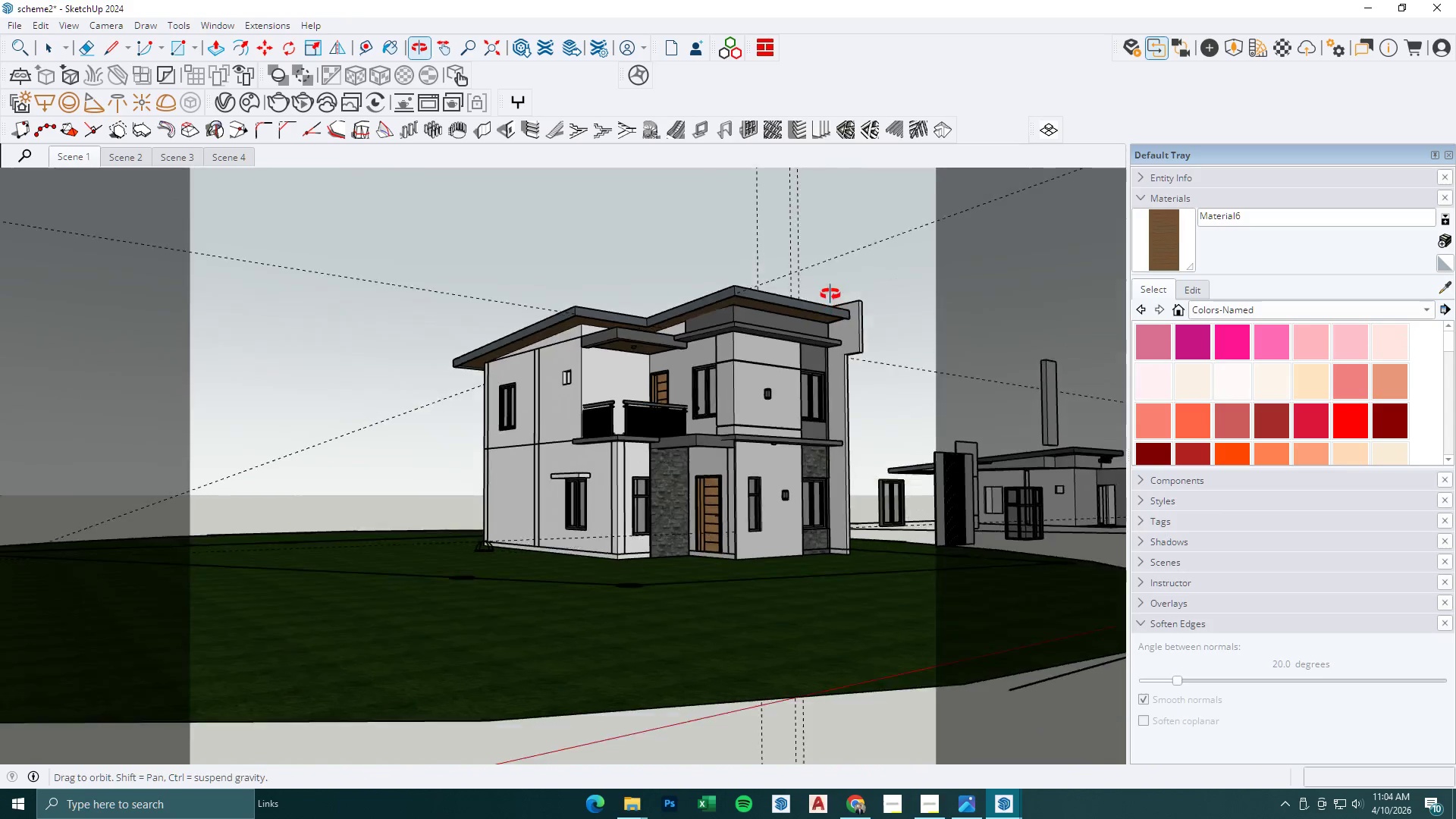 
scroll: coordinate [799, 421], scroll_direction: down, amount: 29.0
 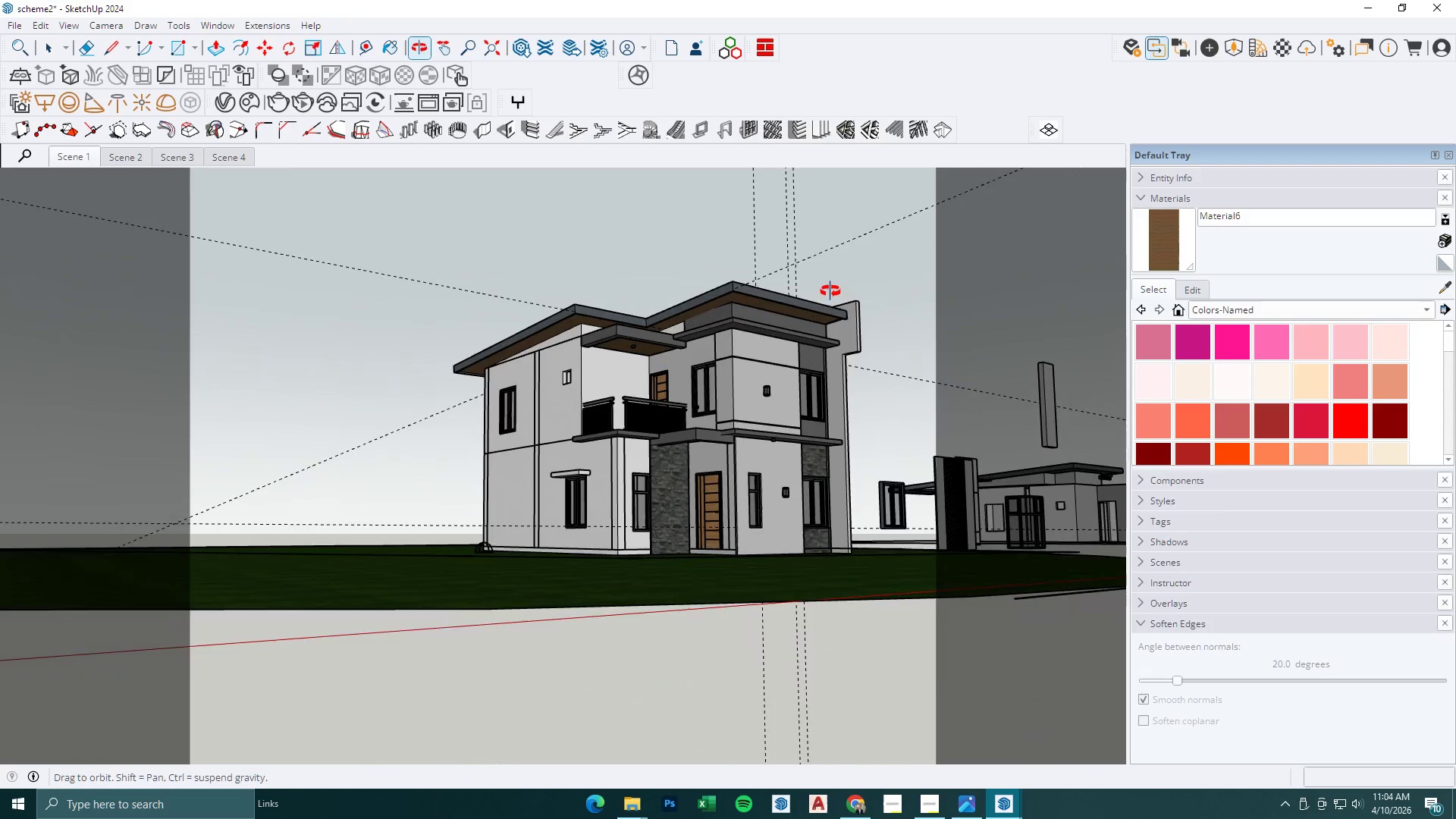 
scroll: coordinate [780, 378], scroll_direction: up, amount: 7.0
 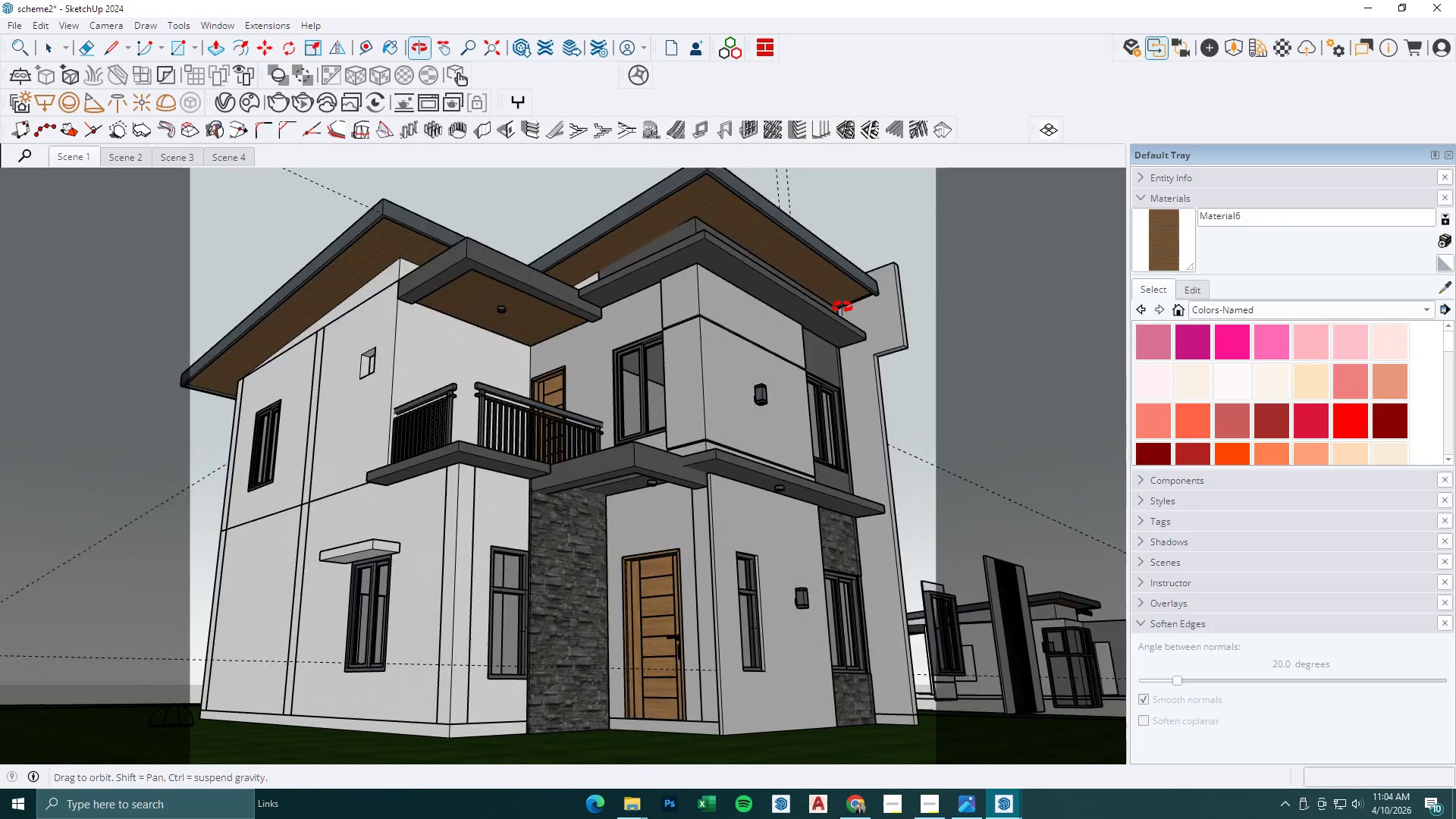 
key(Space)
 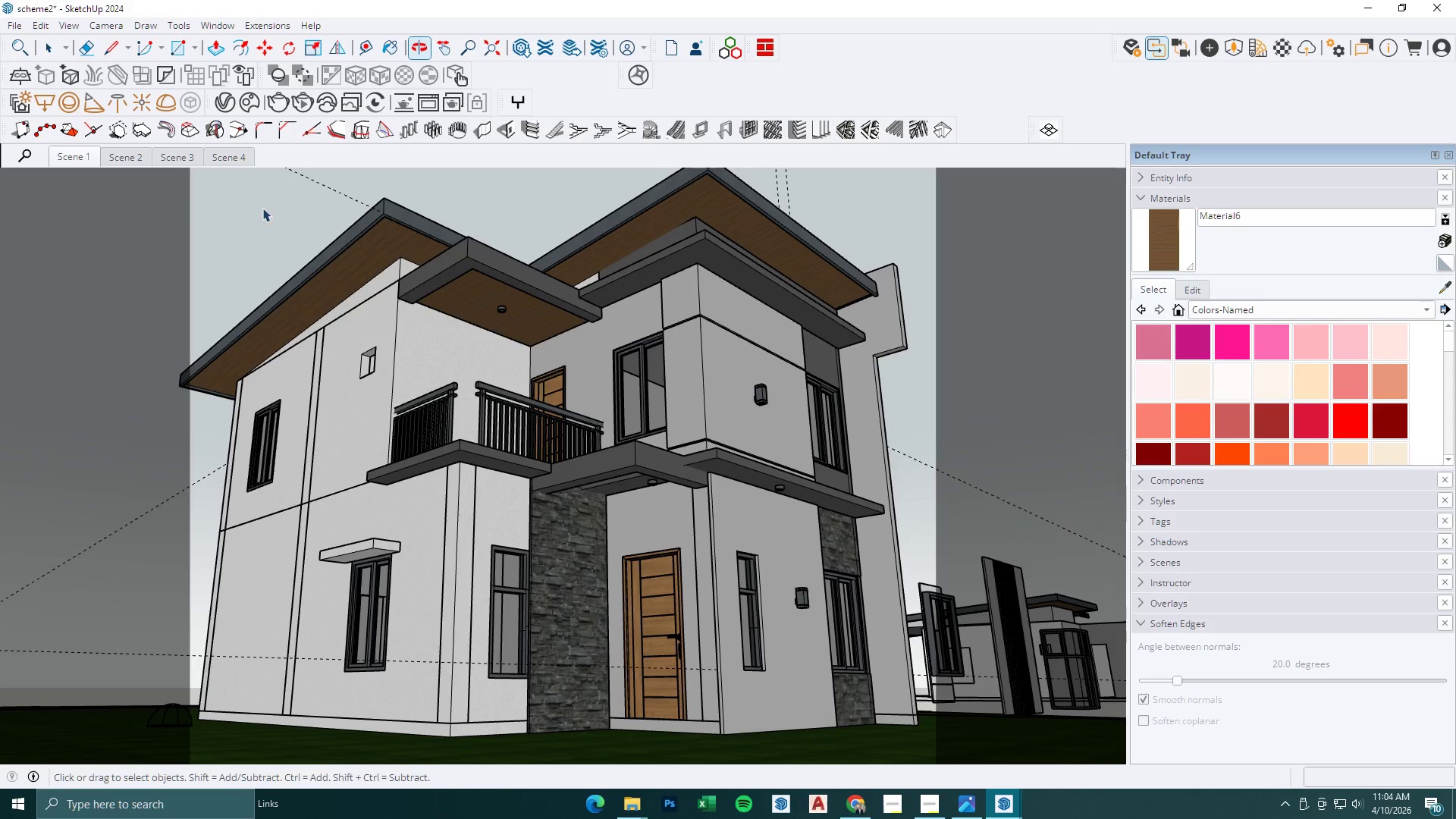 
key(Escape)
 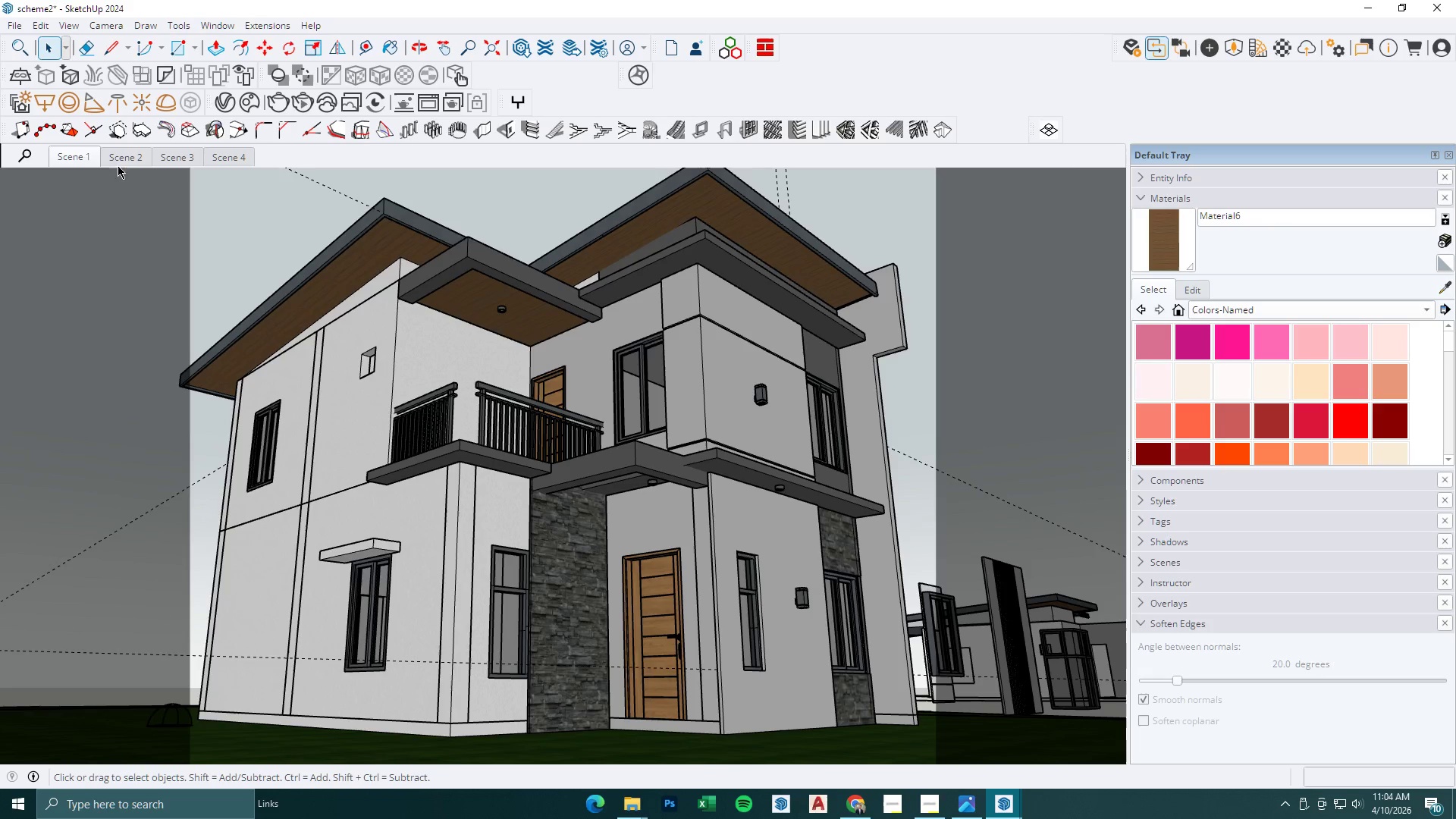 
left_click([68, 149])
 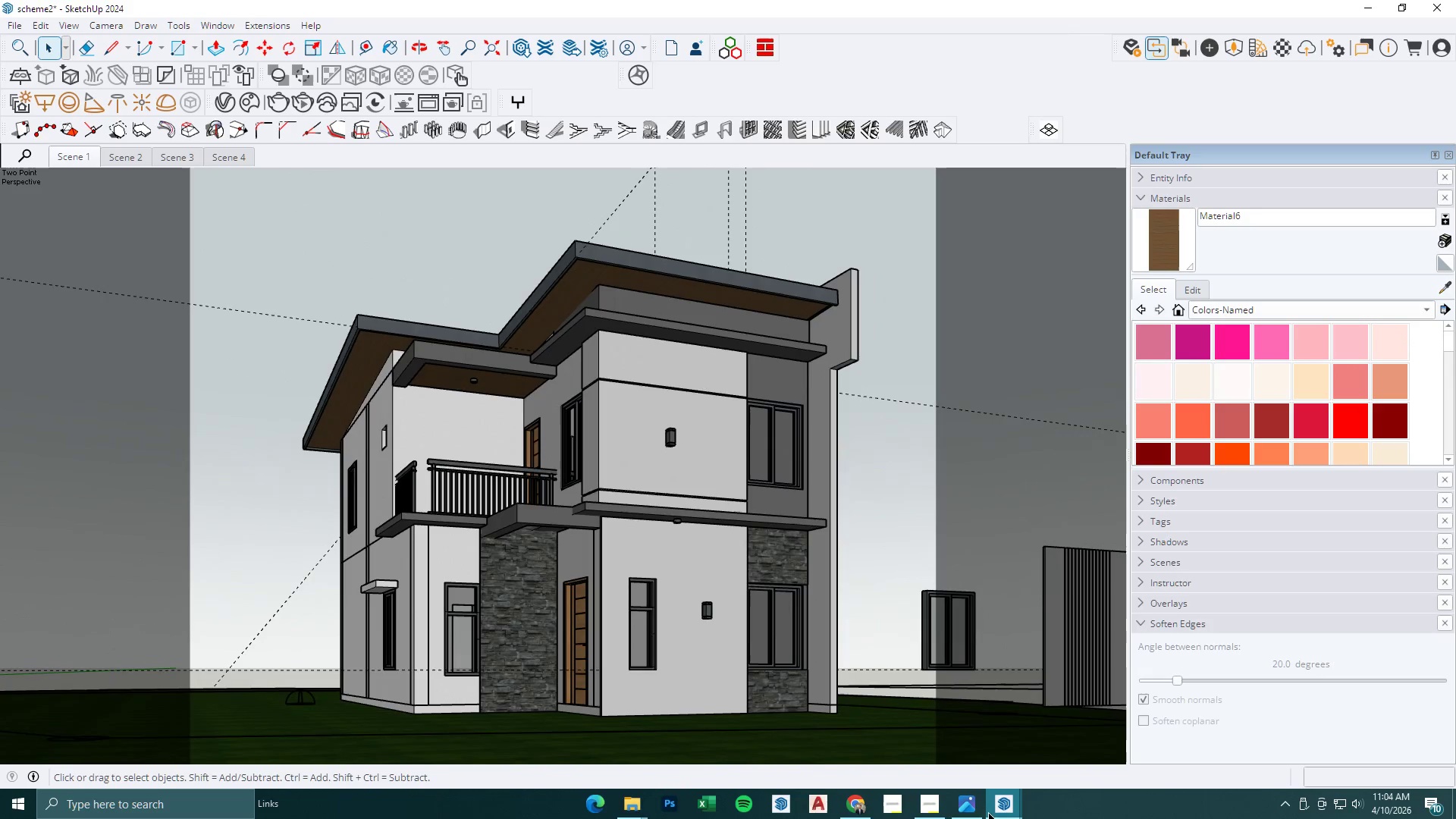 
double_click([1054, 755])
 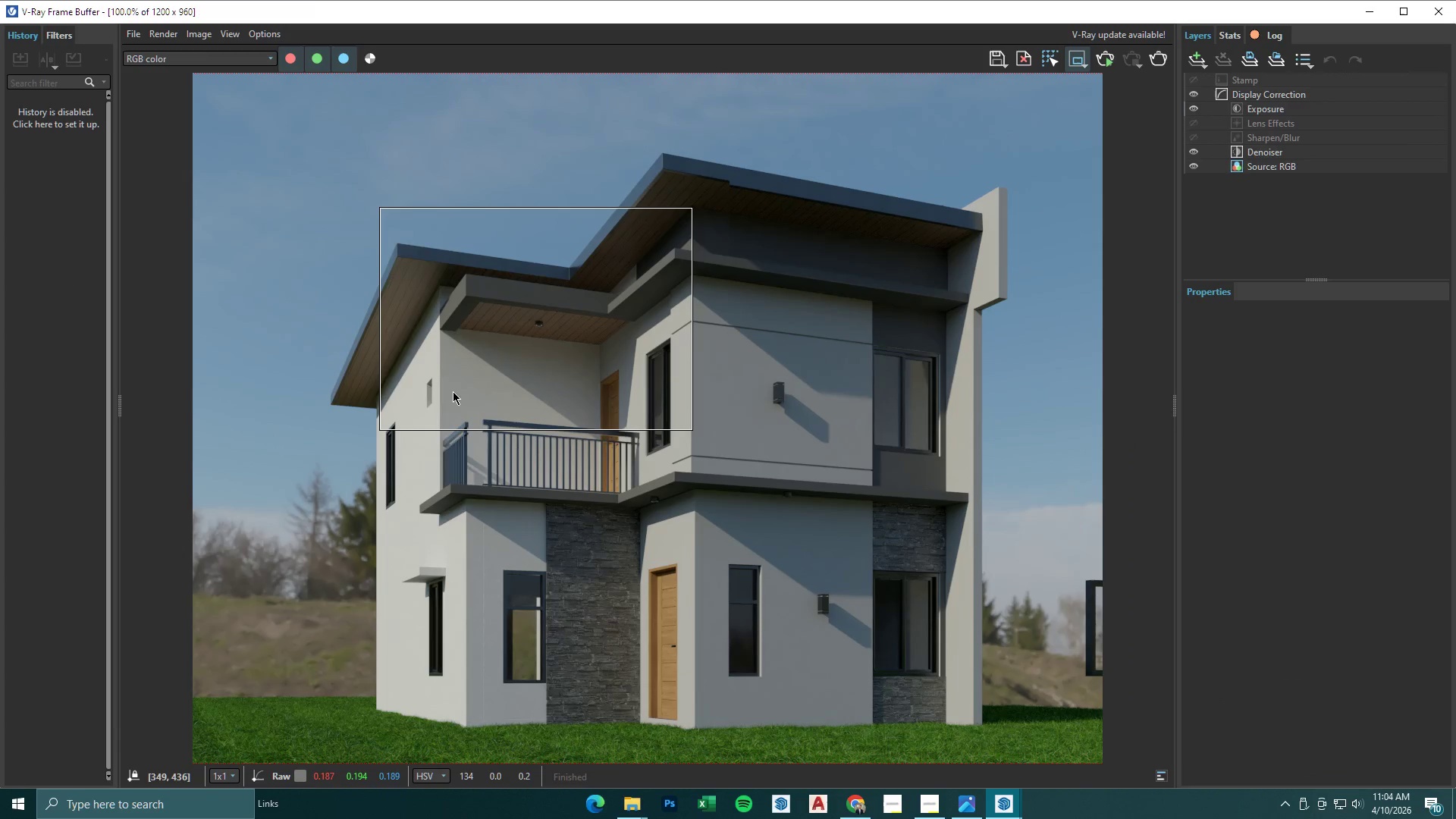 
left_click_drag(start_coordinate=[425, 373], to_coordinate=[758, 570])
 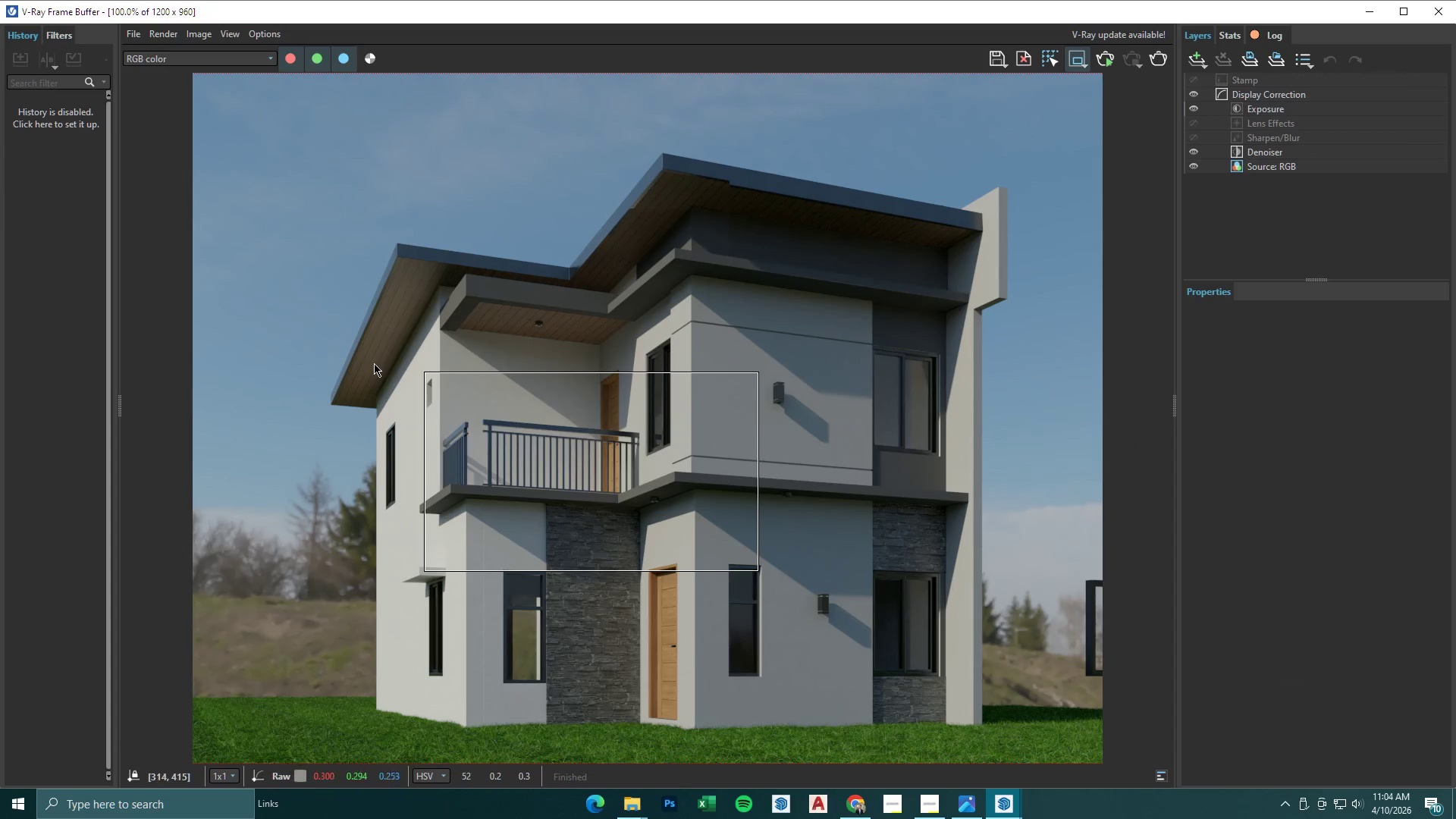 
left_click_drag(start_coordinate=[366, 362], to_coordinate=[730, 555])
 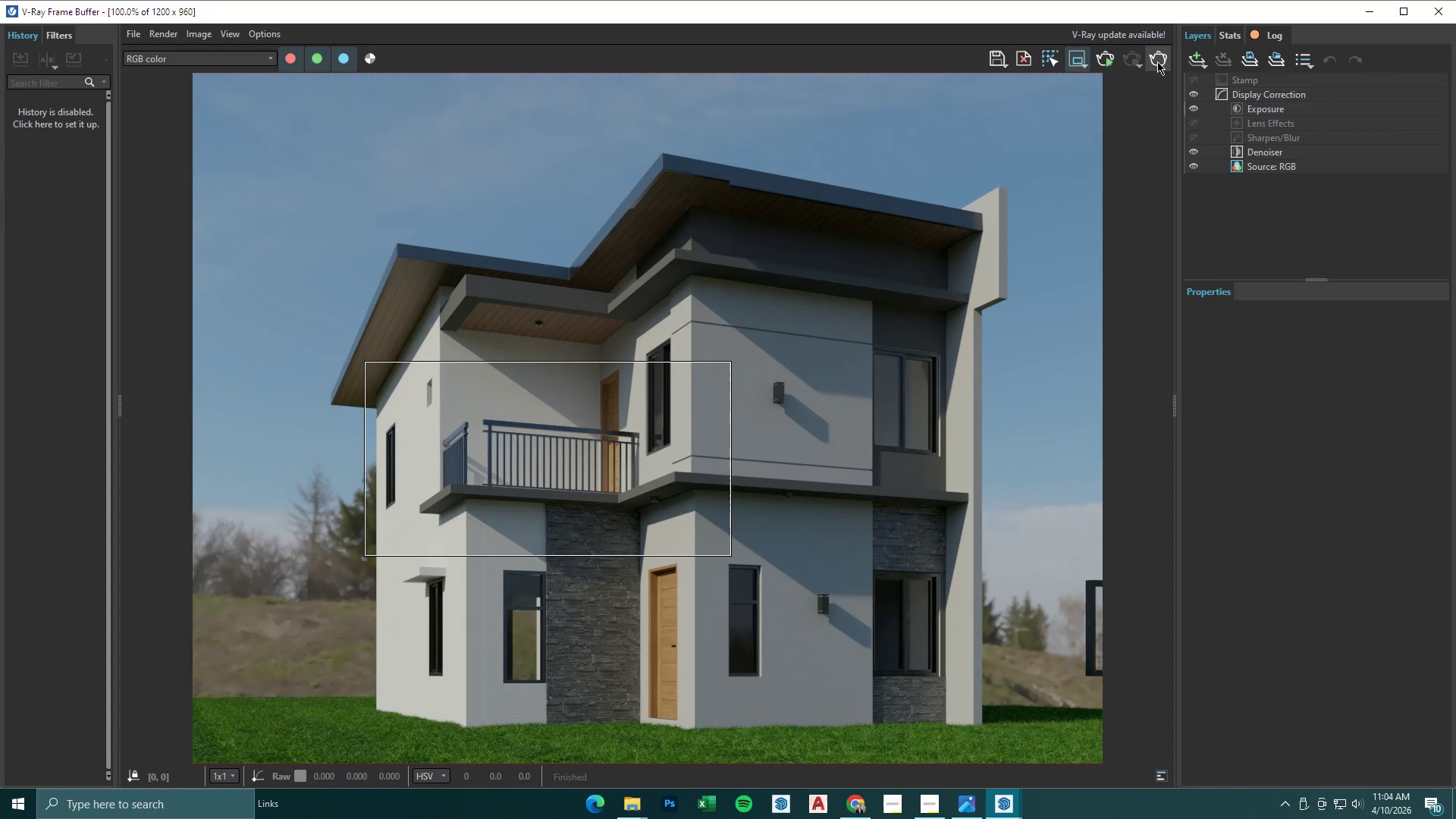 
left_click([1161, 61])
 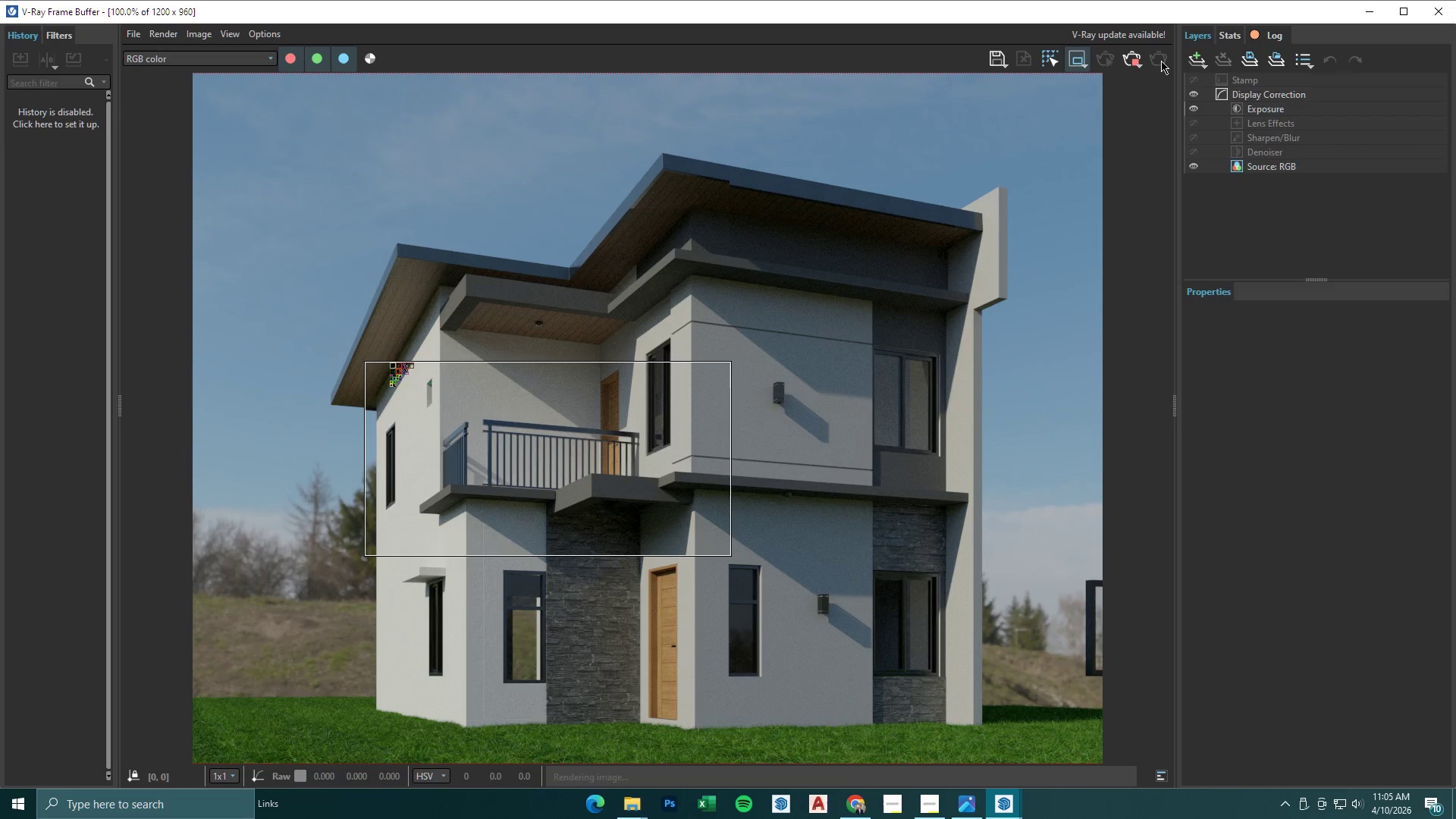 
wait(28.17)
 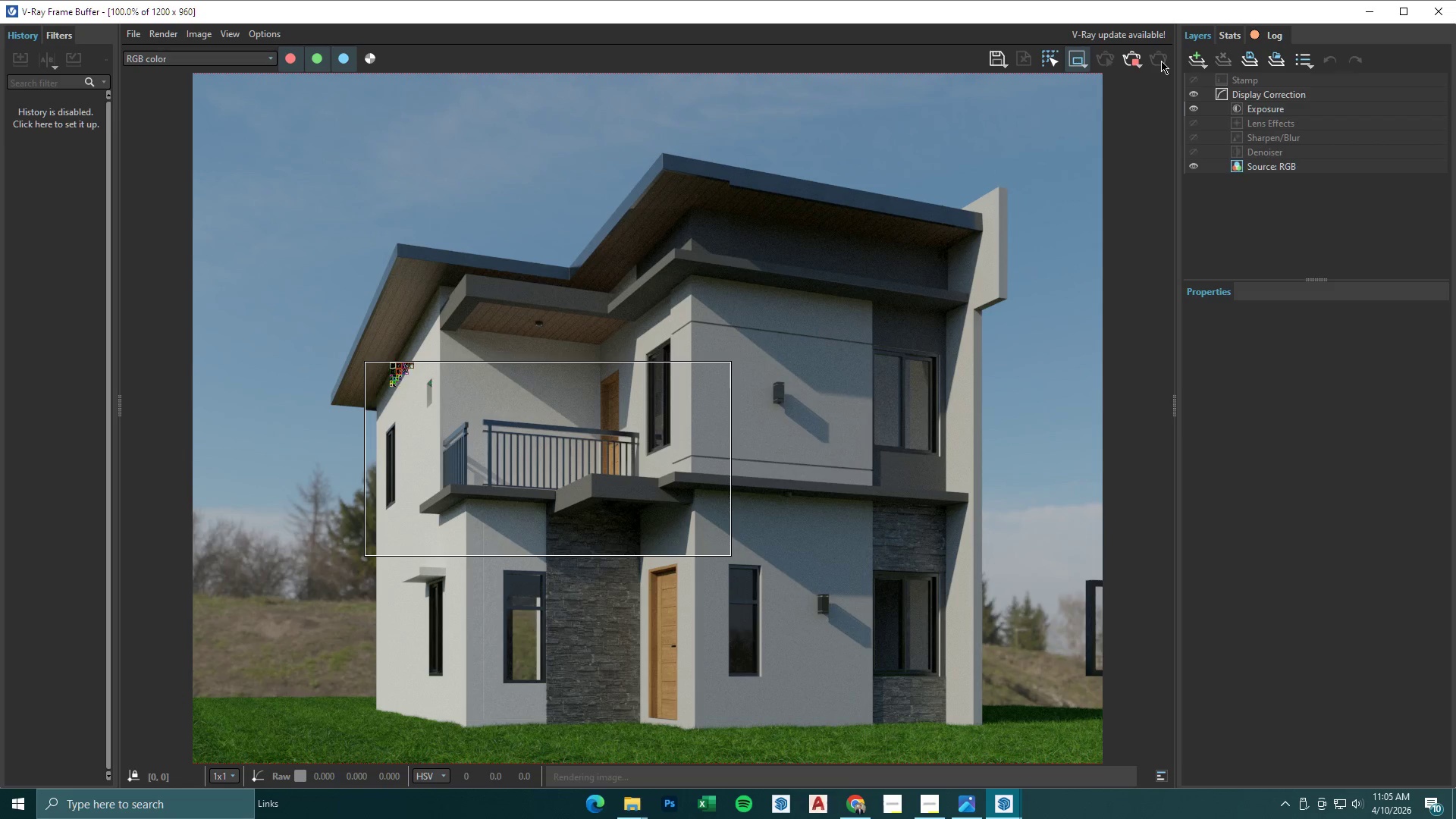 
left_click([1367, 8])
 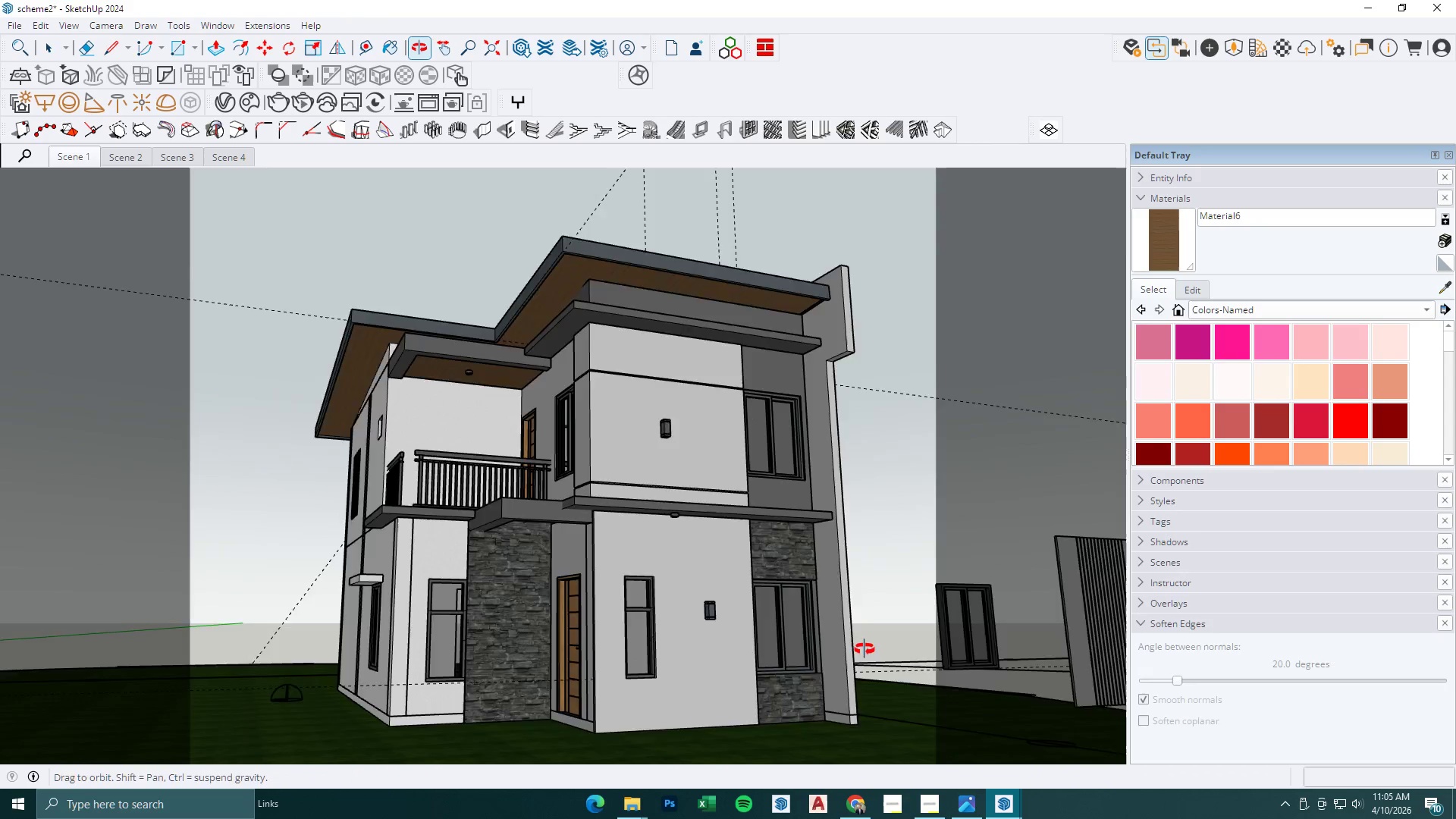 
key(Space)
 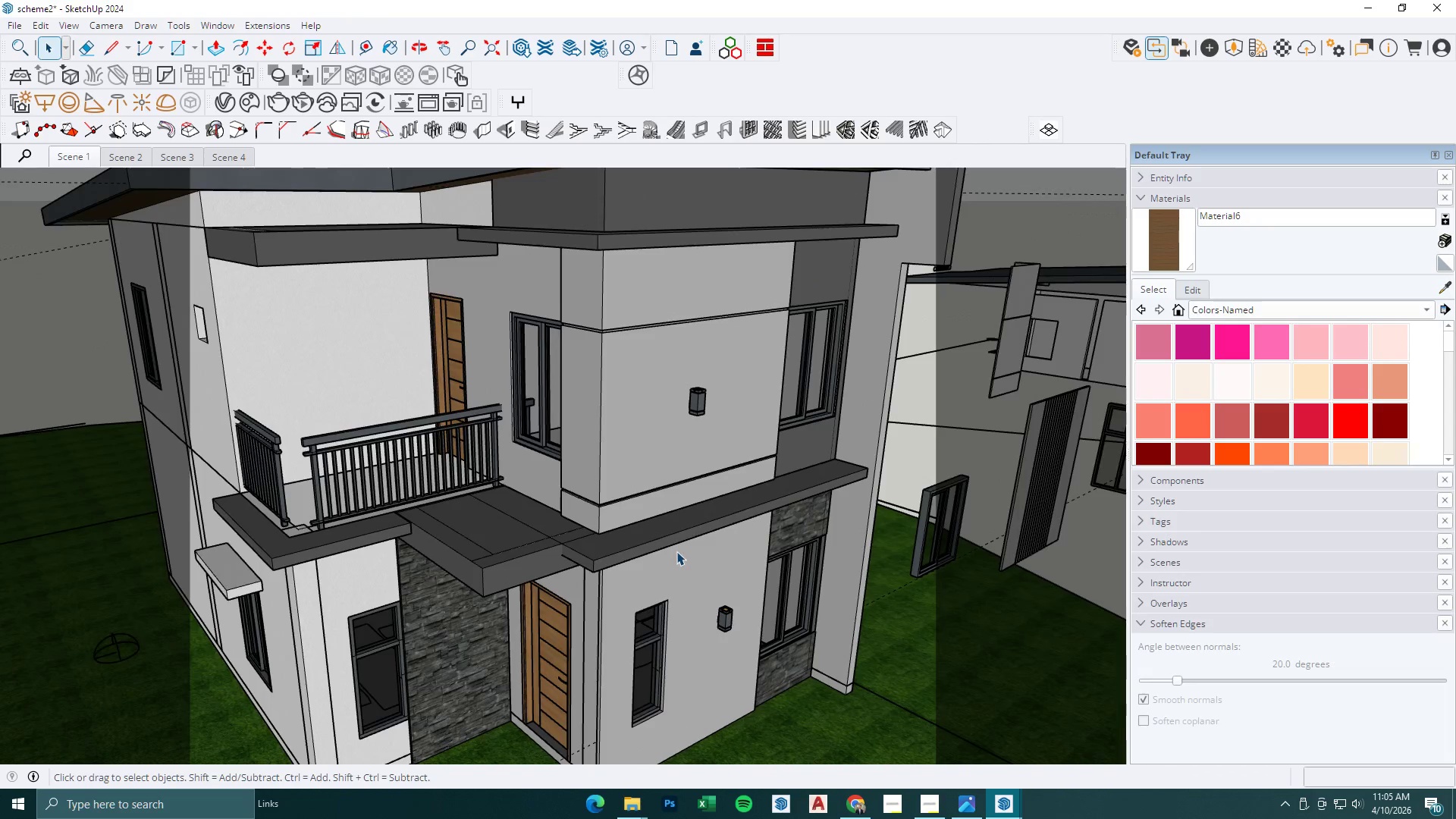 
key(Escape)
 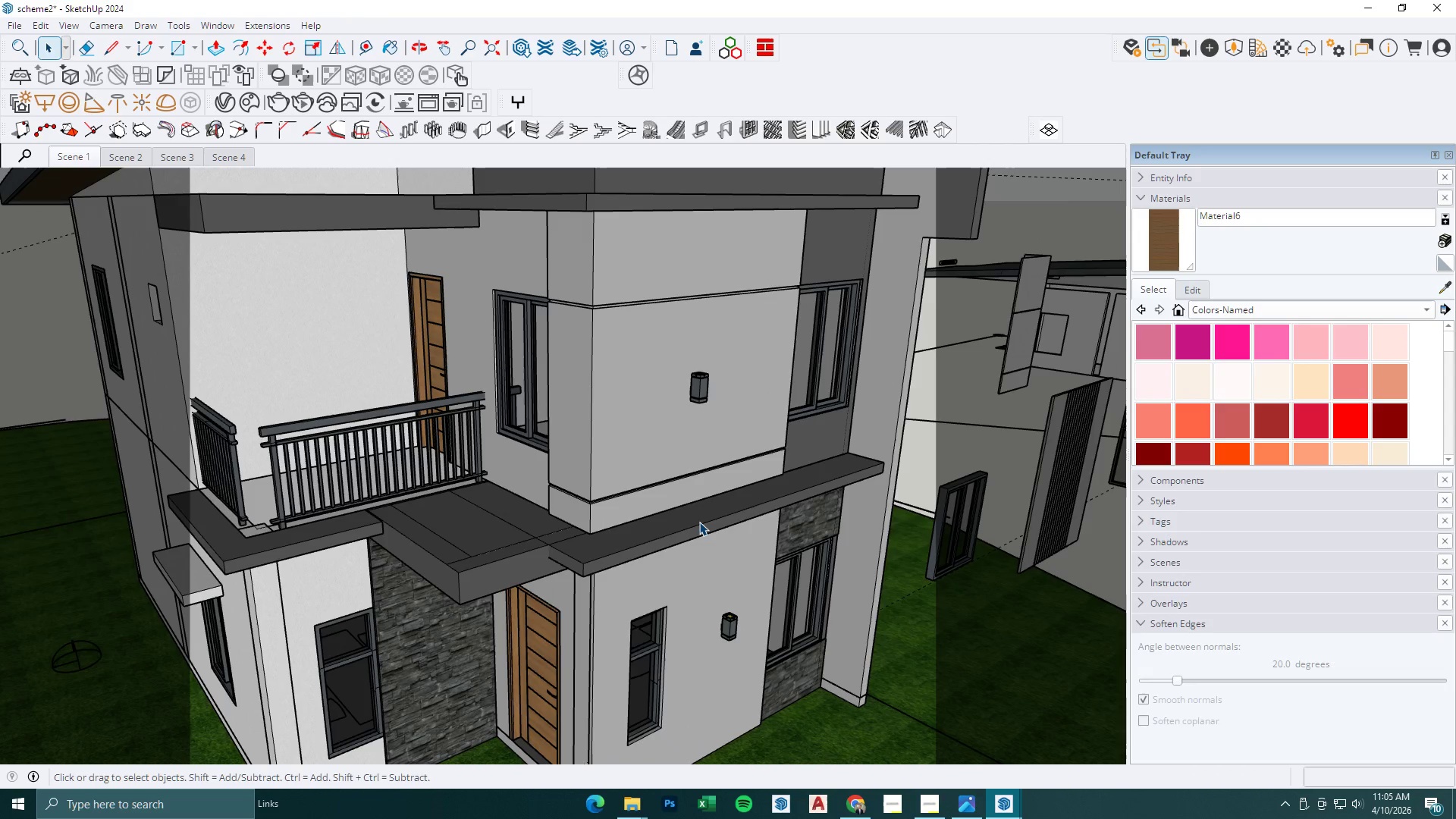 
left_click([699, 522])
 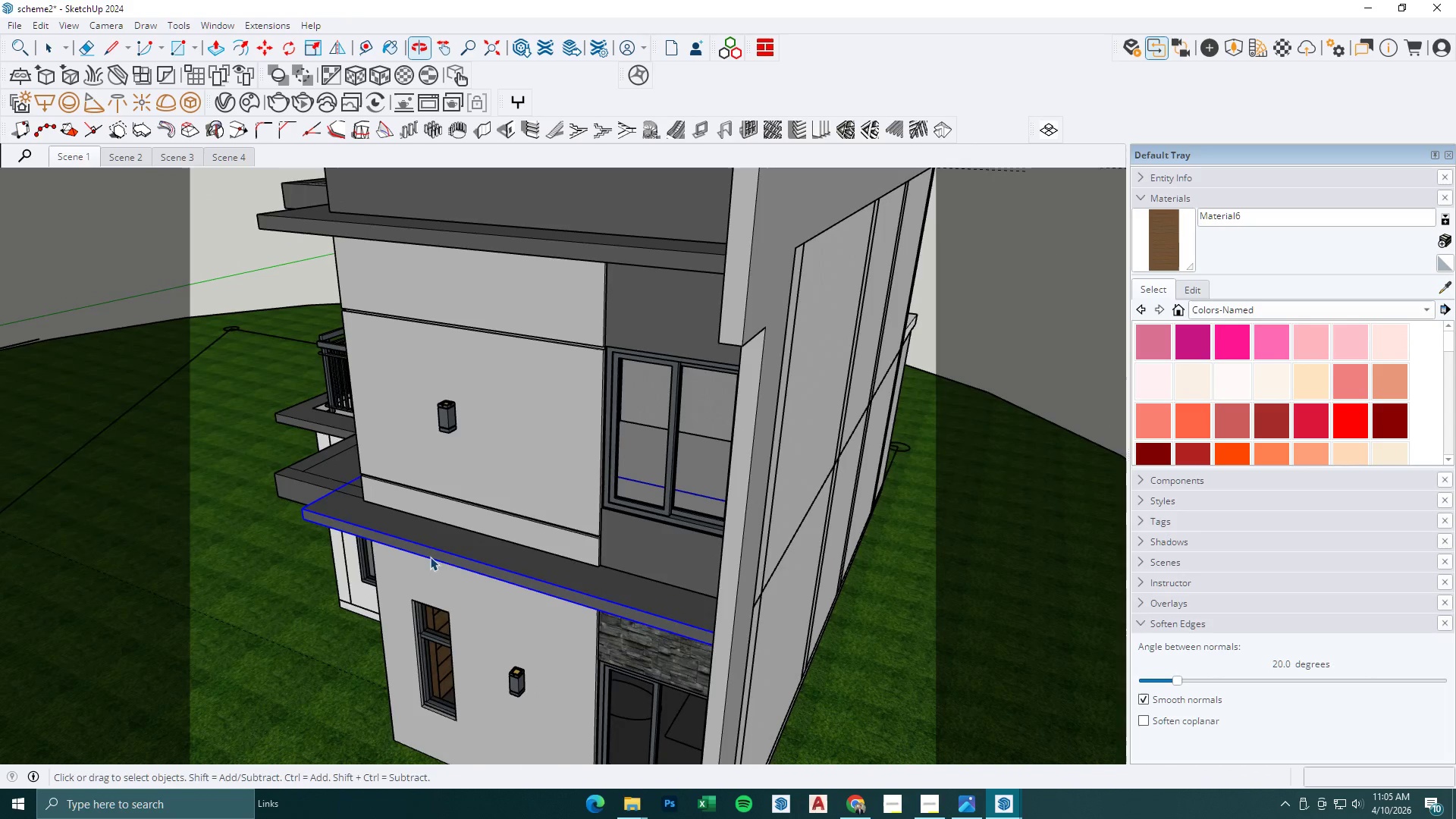 
scroll: coordinate [679, 534], scroll_direction: up, amount: 5.0
 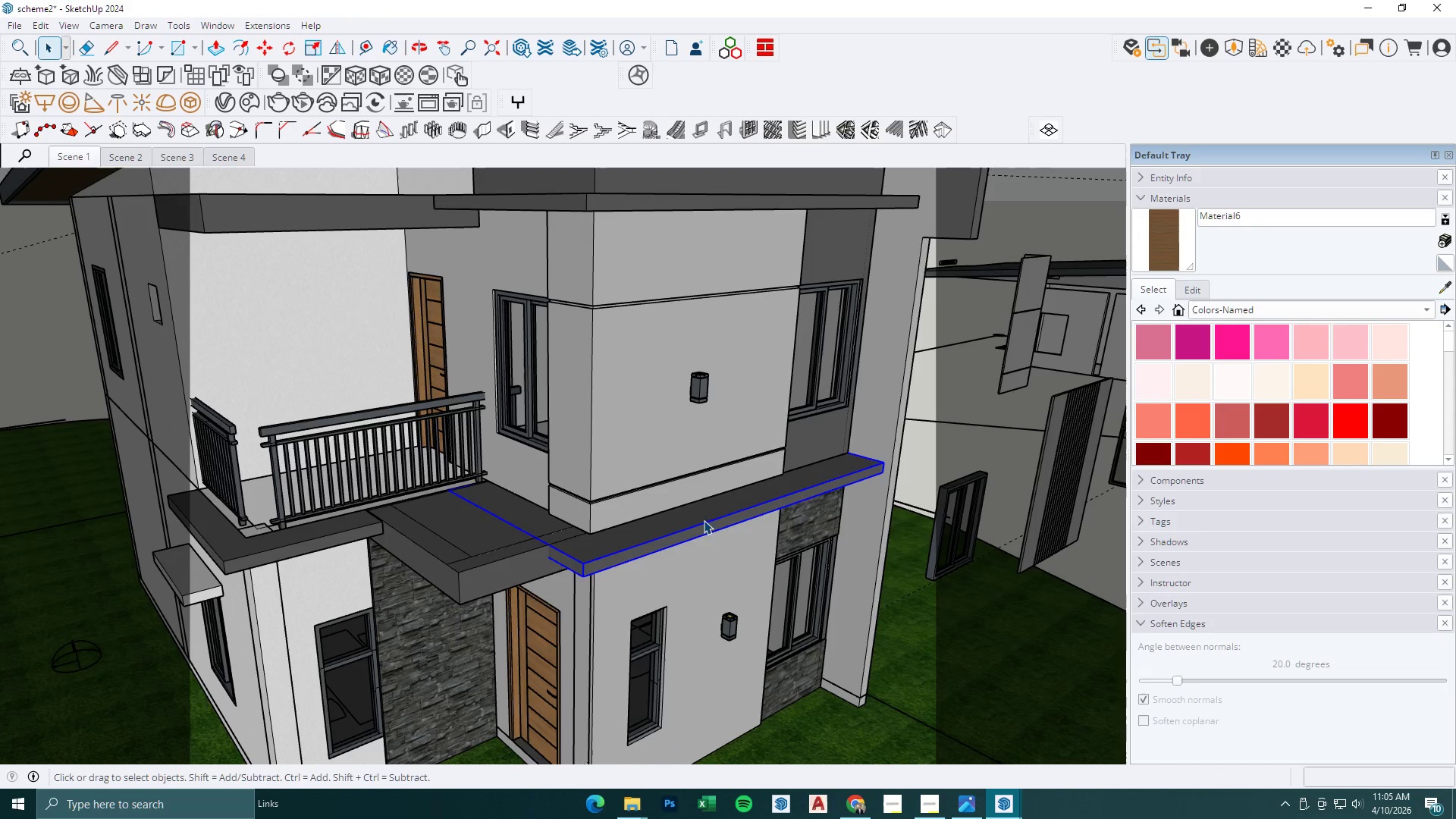 
double_click([568, 569])
 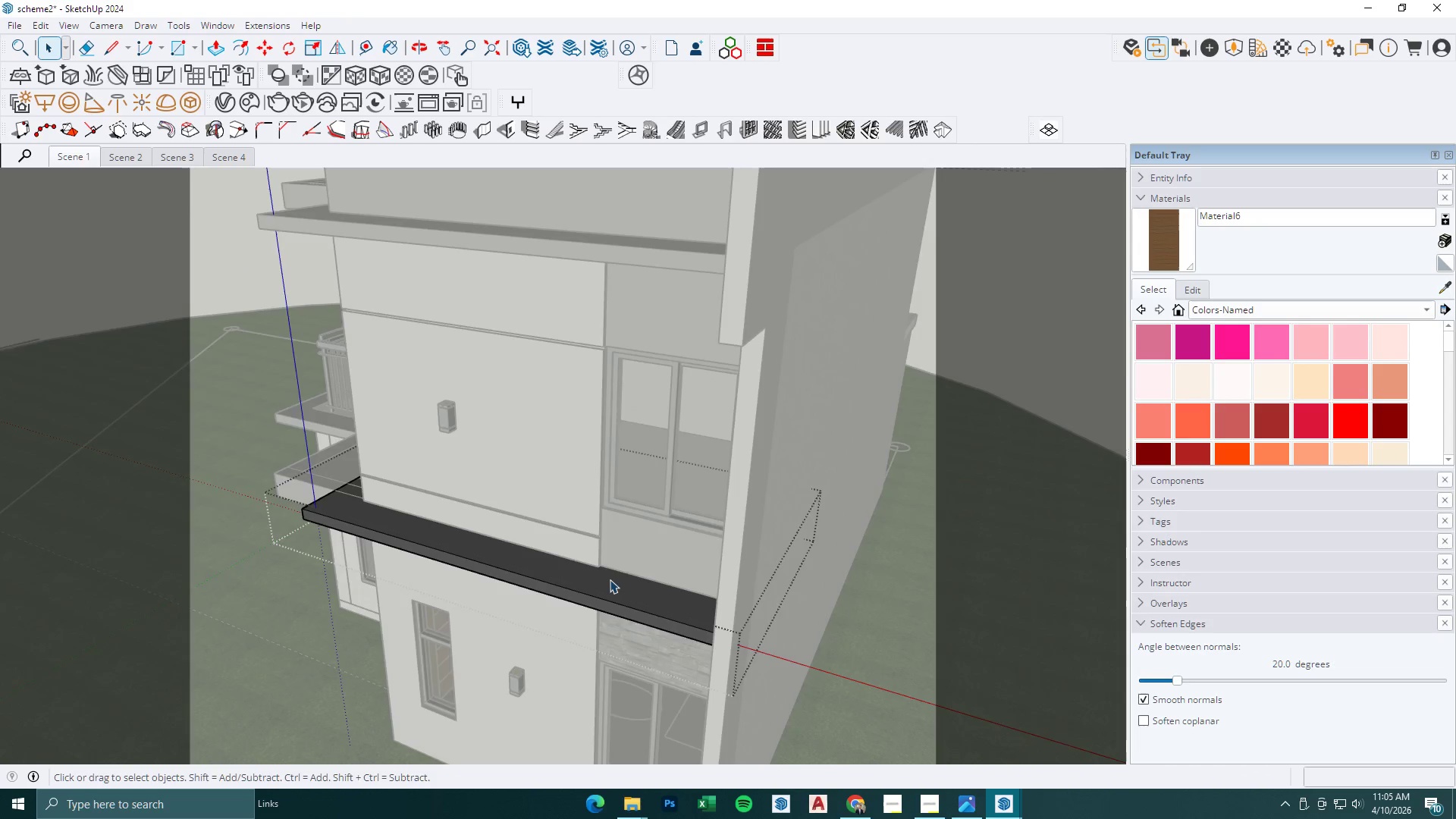 
key(Semicolon)
 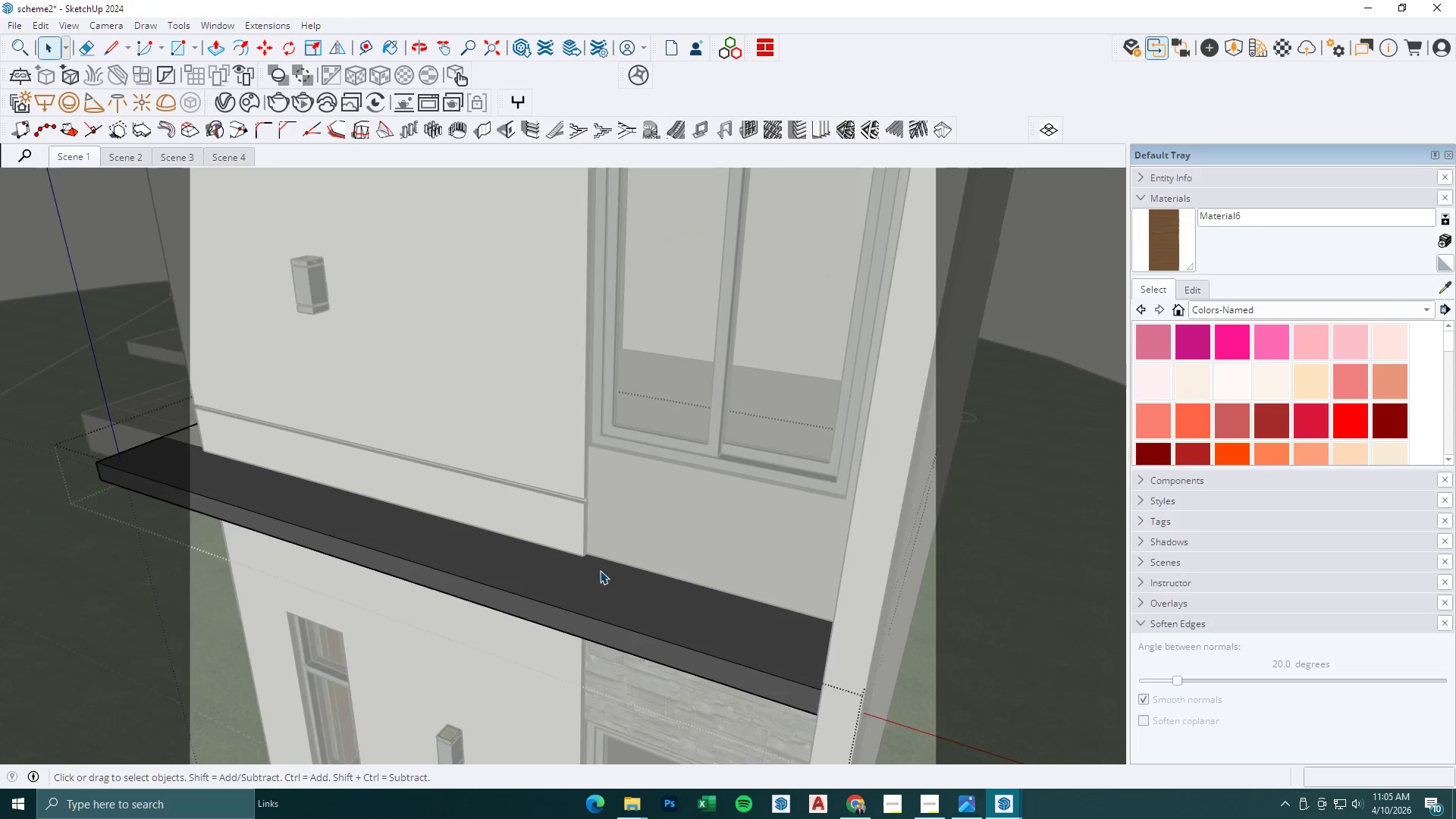 
key(L)
 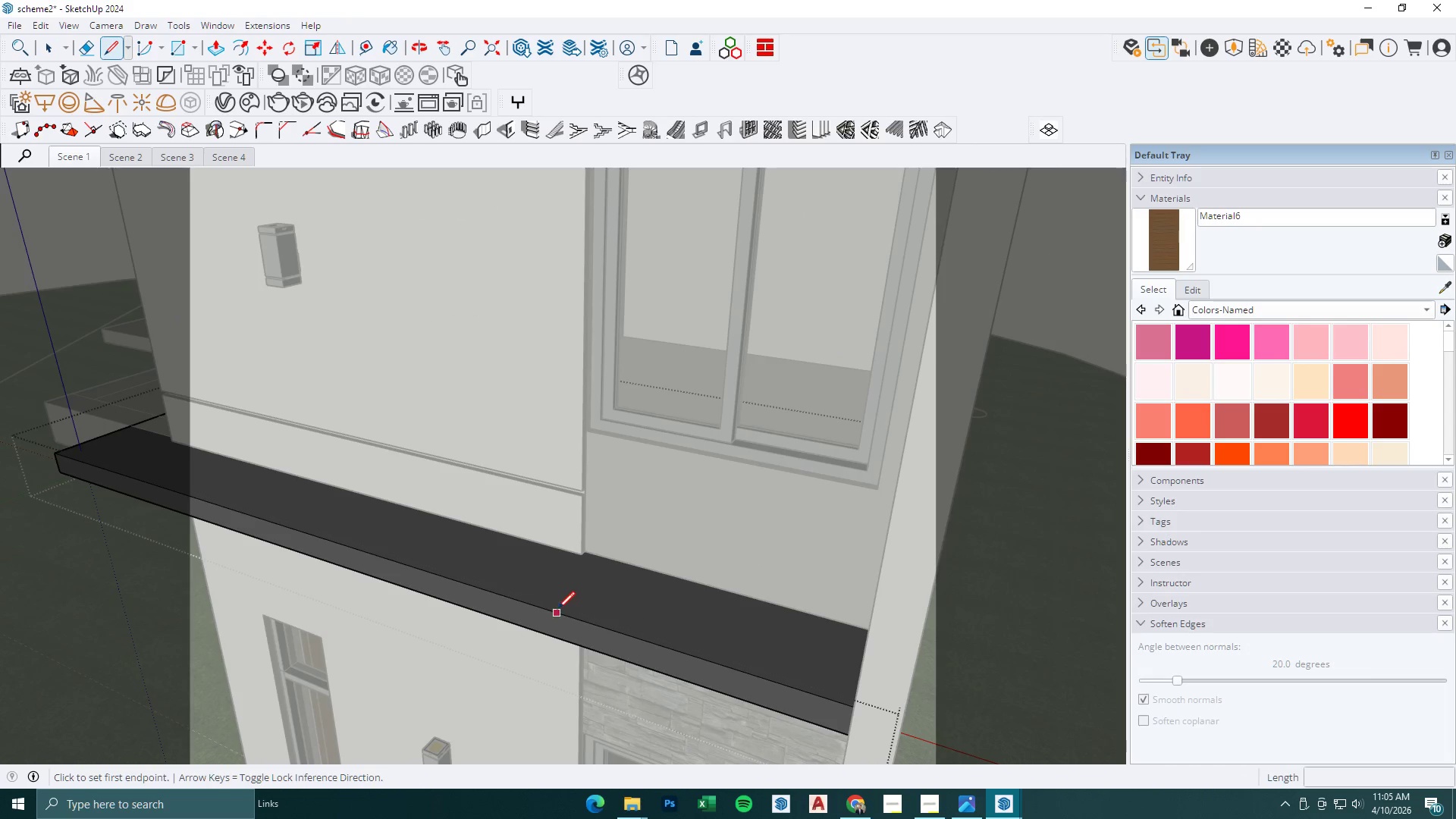 
scroll: coordinate [604, 573], scroll_direction: up, amount: 7.0
 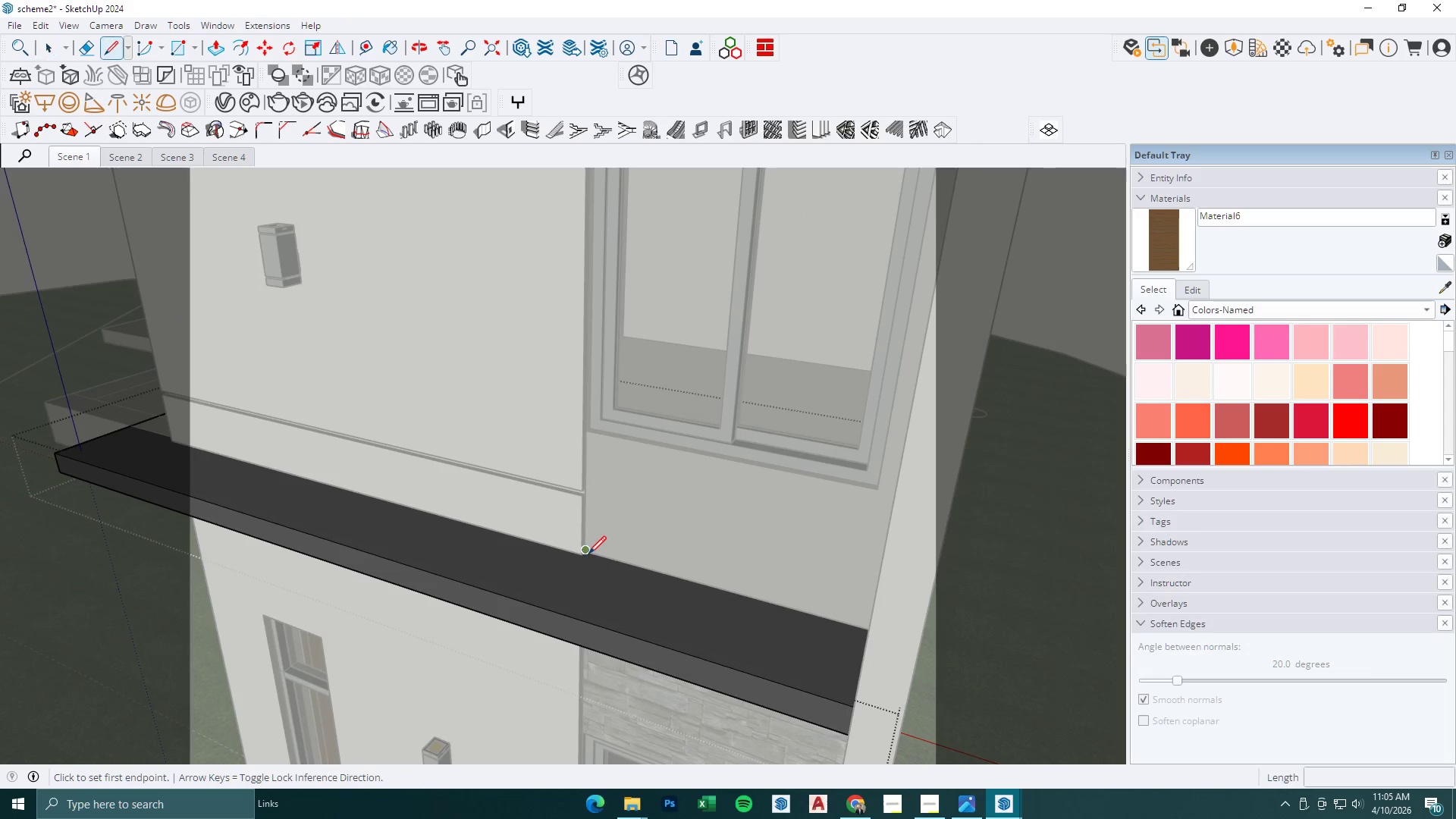 
left_click([557, 609])
 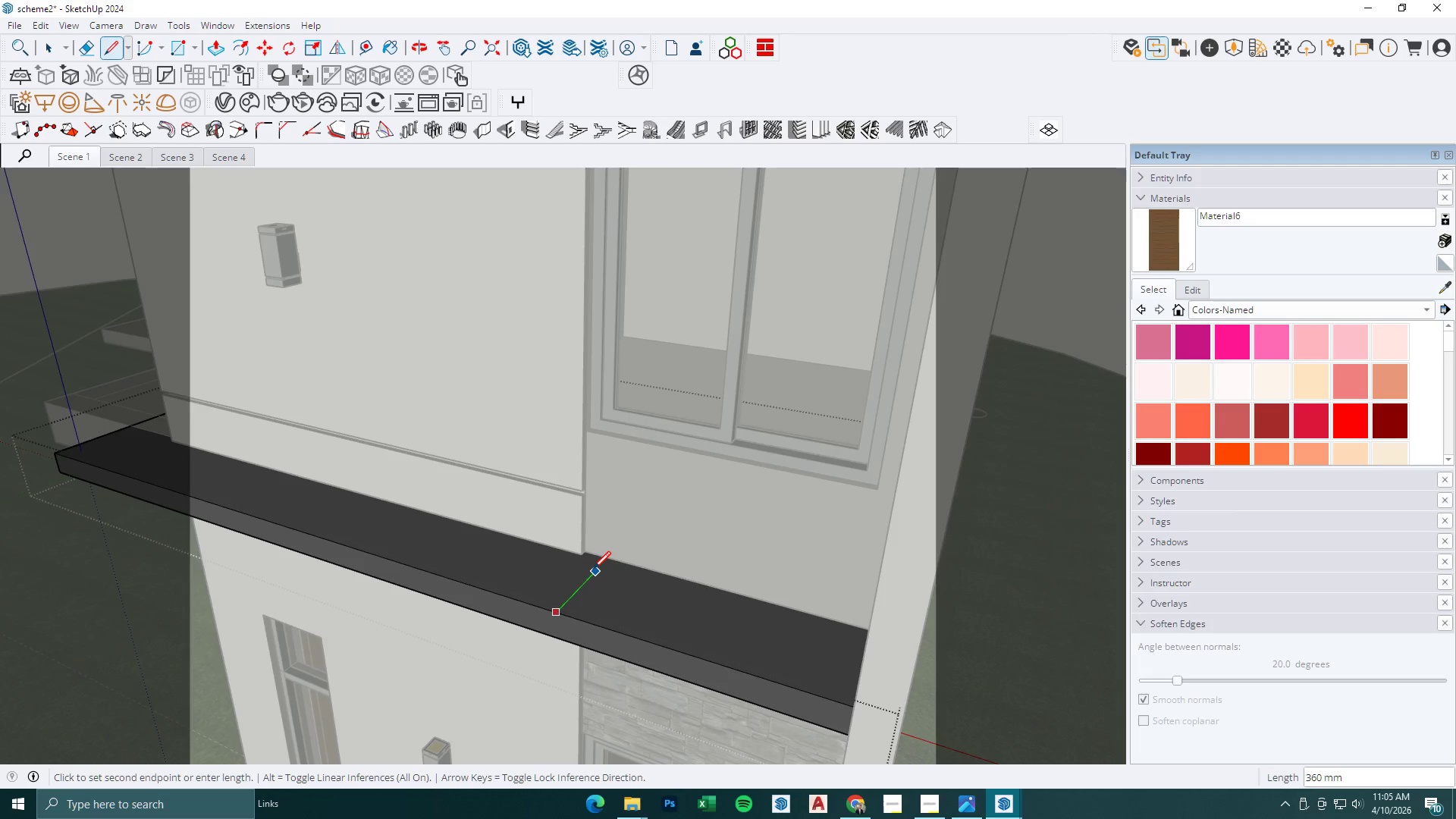 
key(K)
 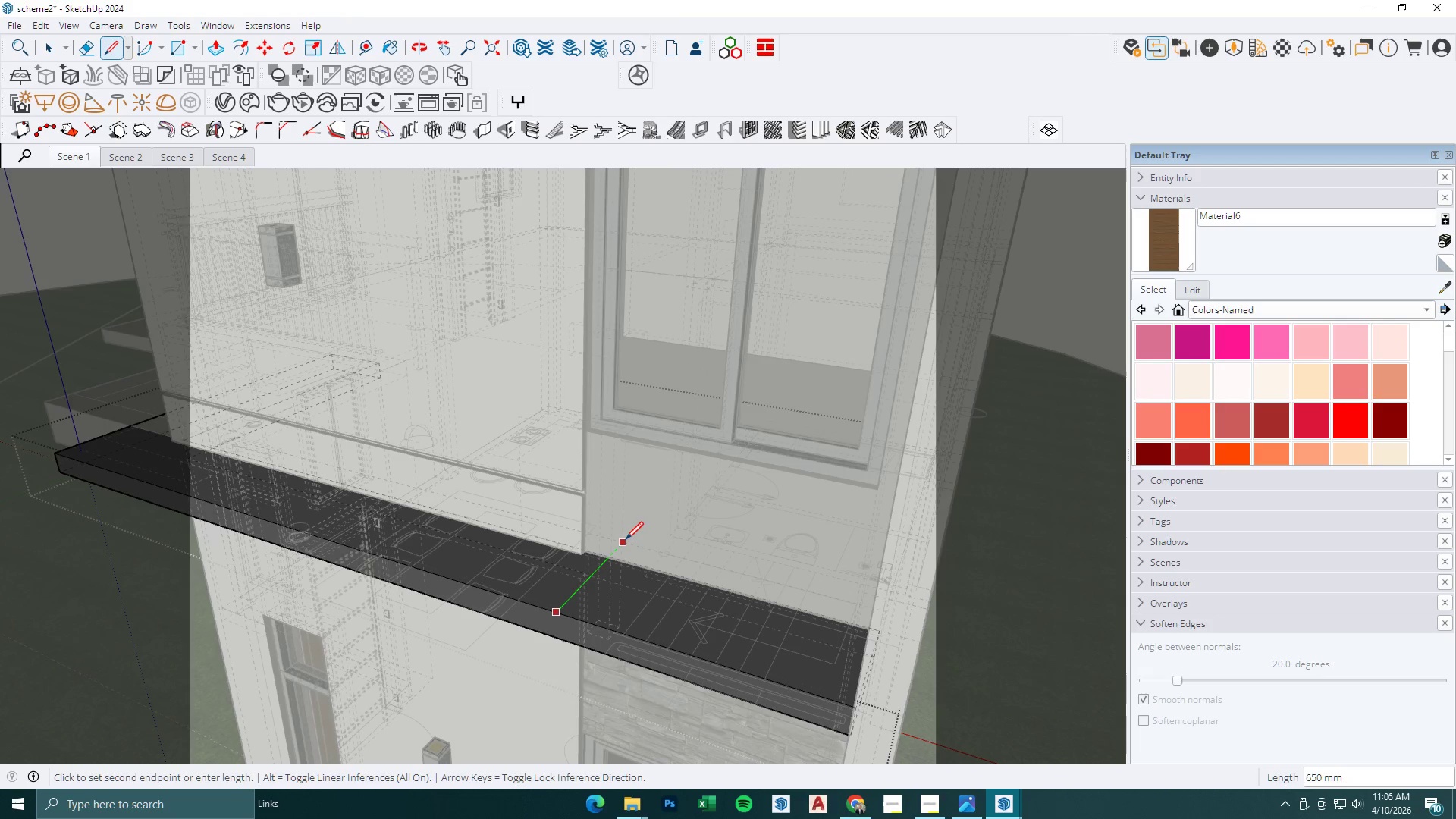 
left_click([626, 539])
 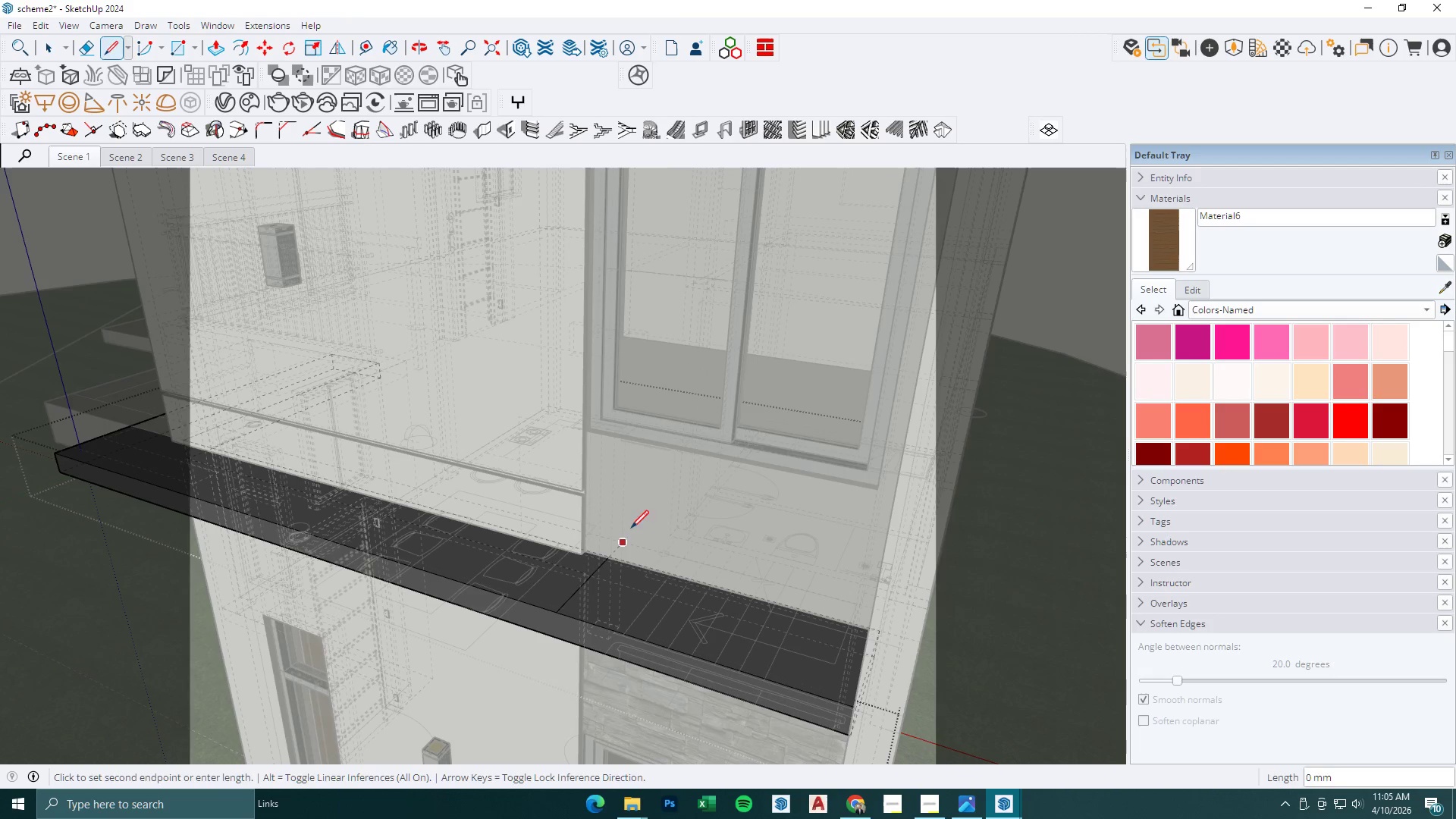 
type(pk)
 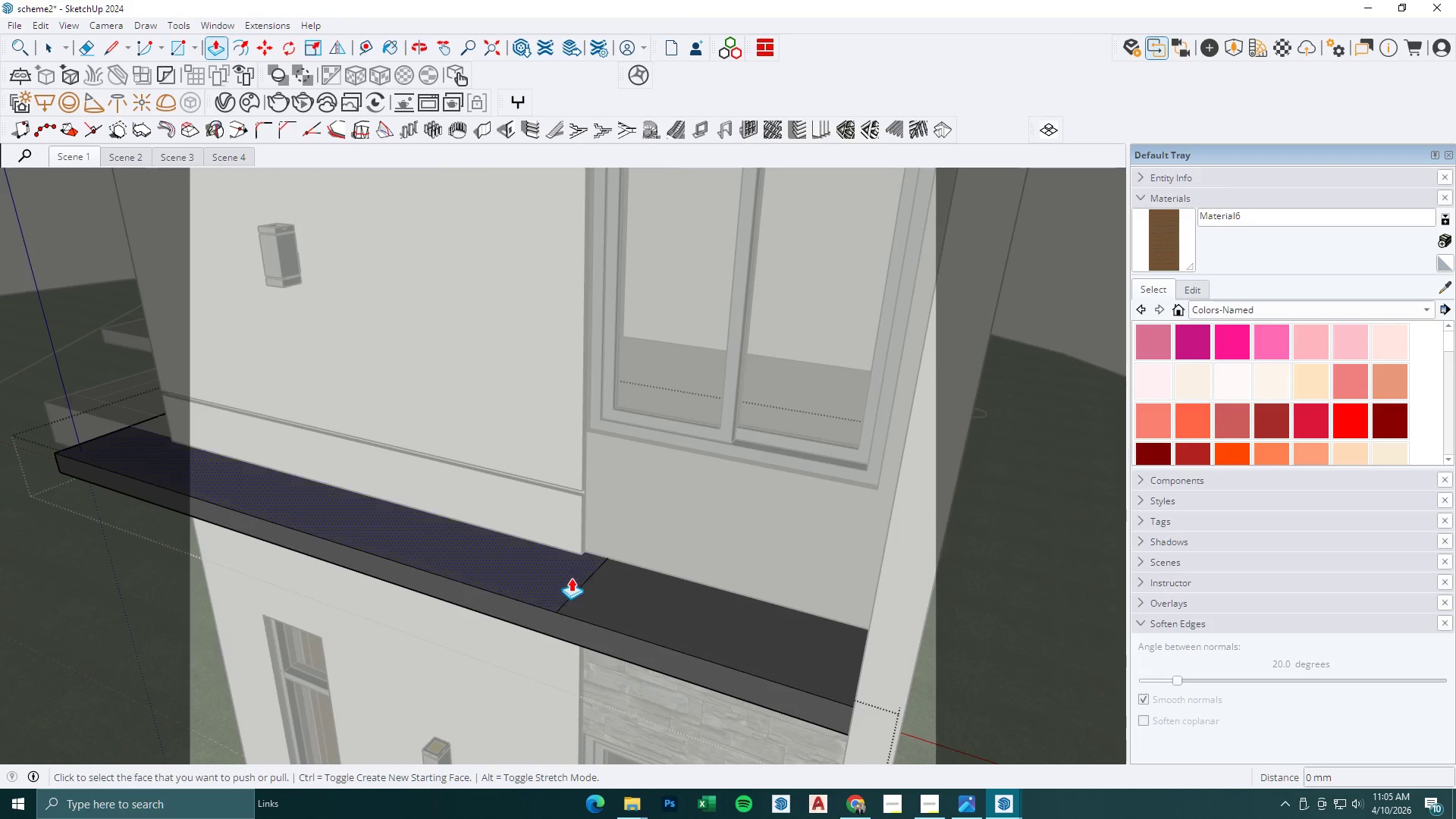 
key(P)
 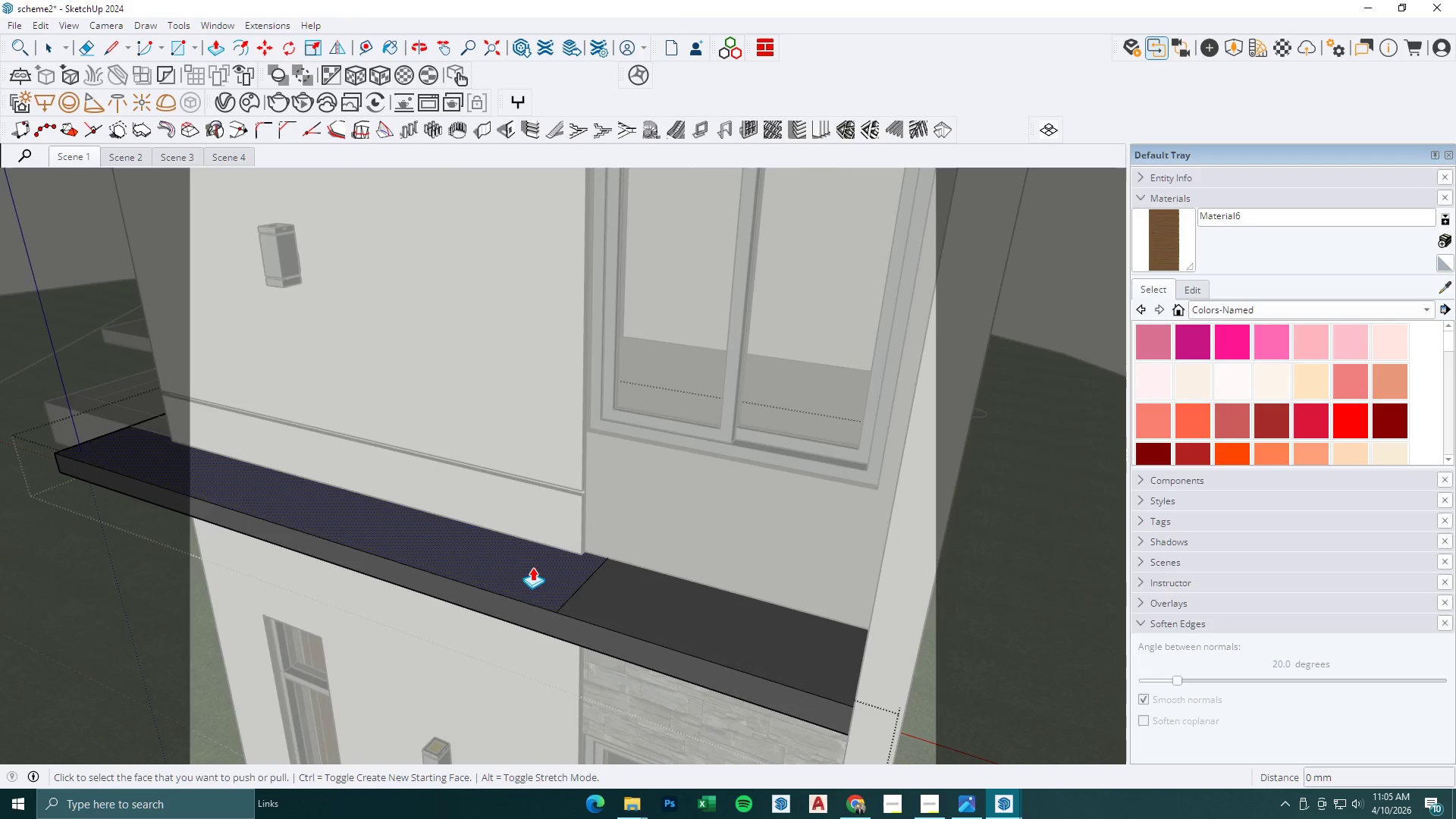 
left_click([531, 566])
 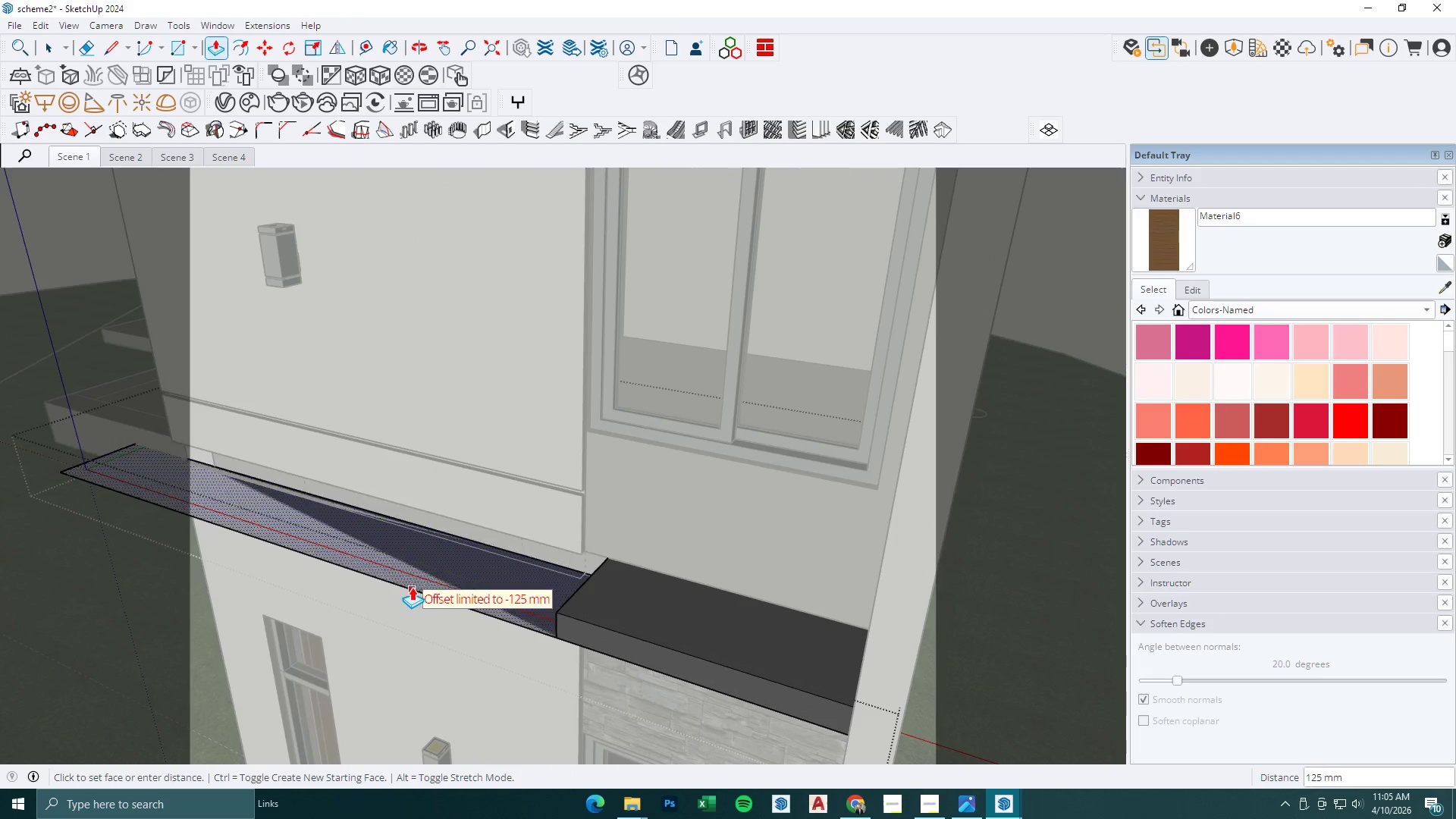 
left_click([412, 587])
 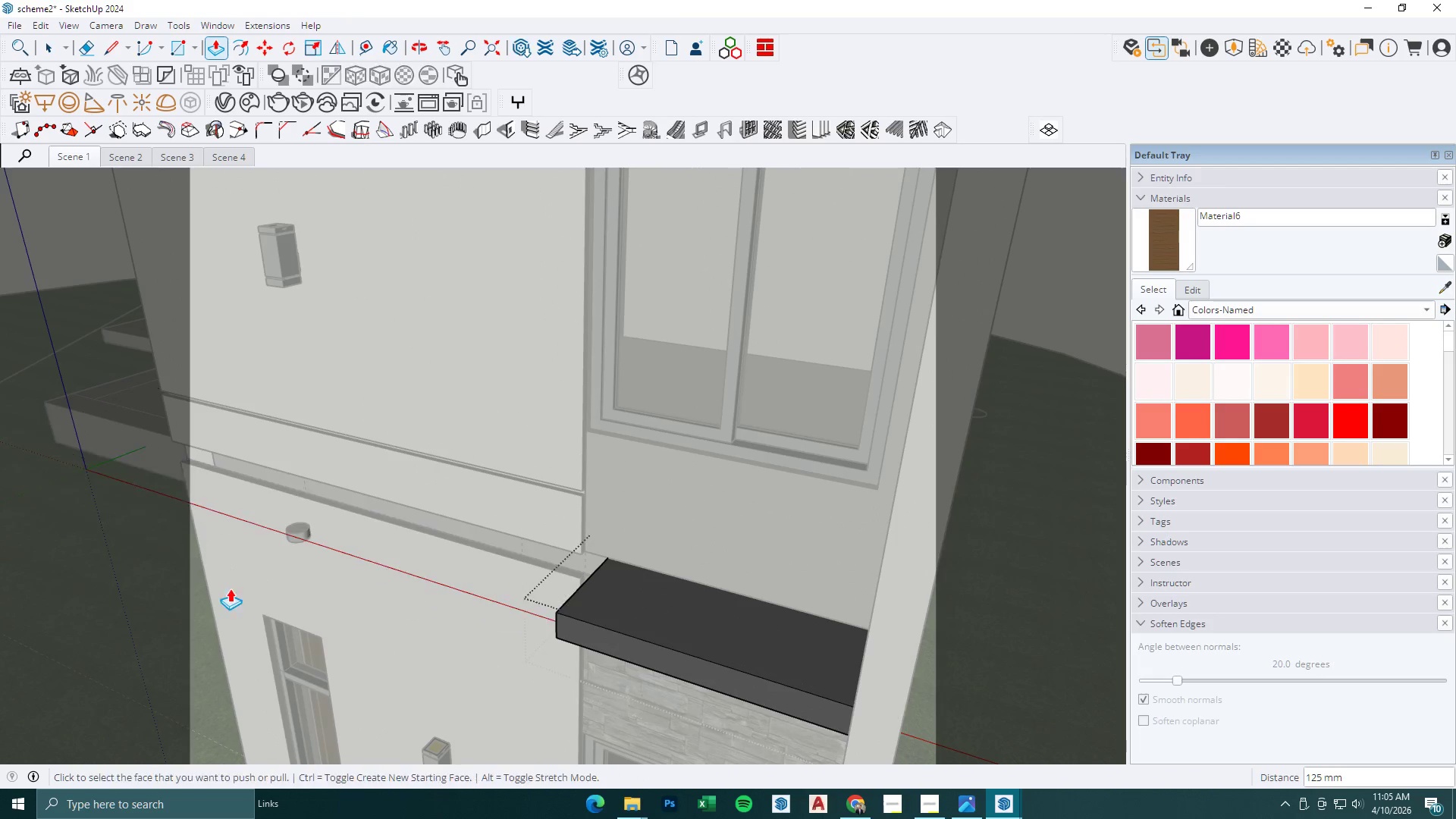 
scroll: coordinate [196, 592], scroll_direction: down, amount: 2.0
 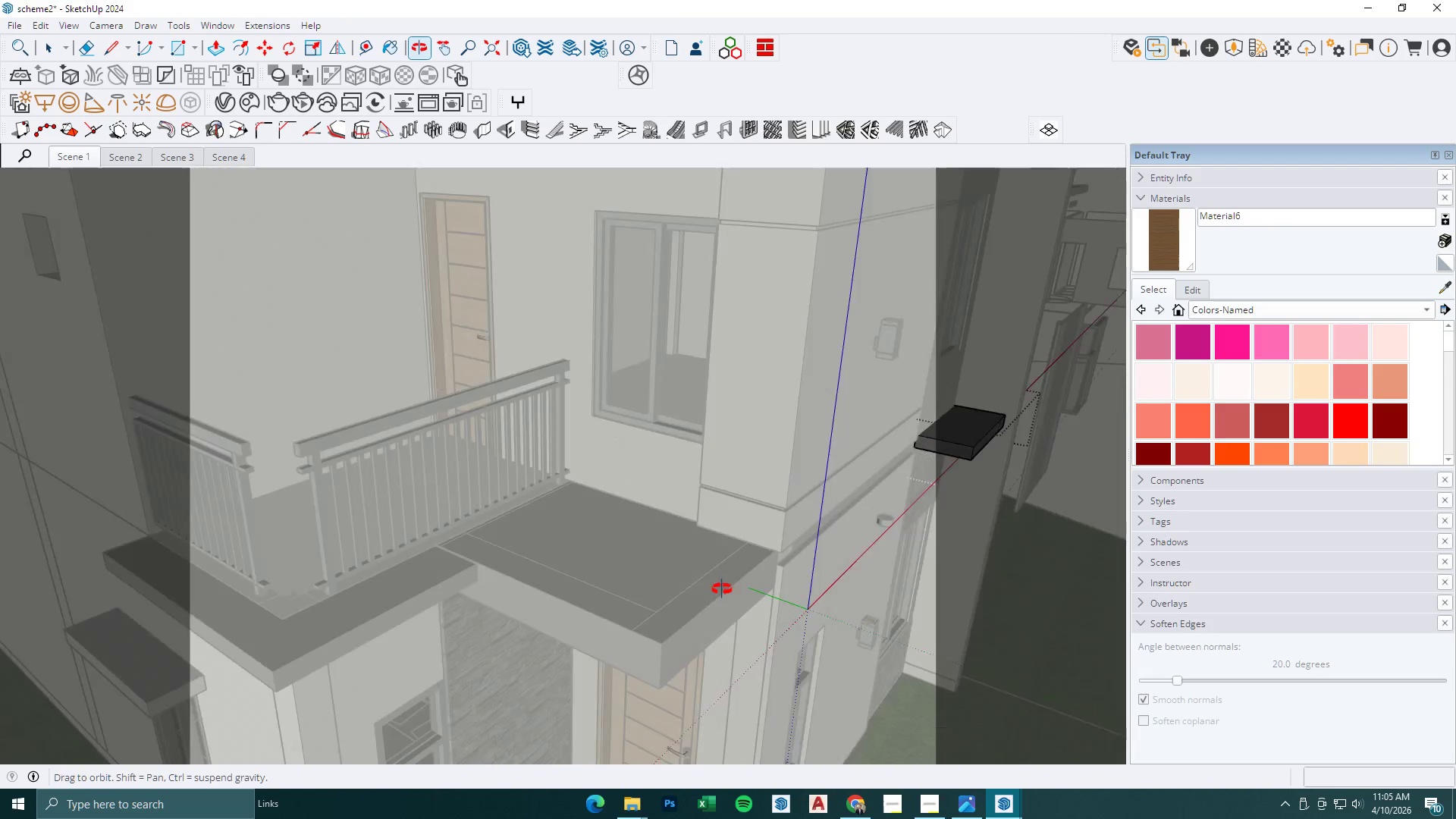 
key(Space)
 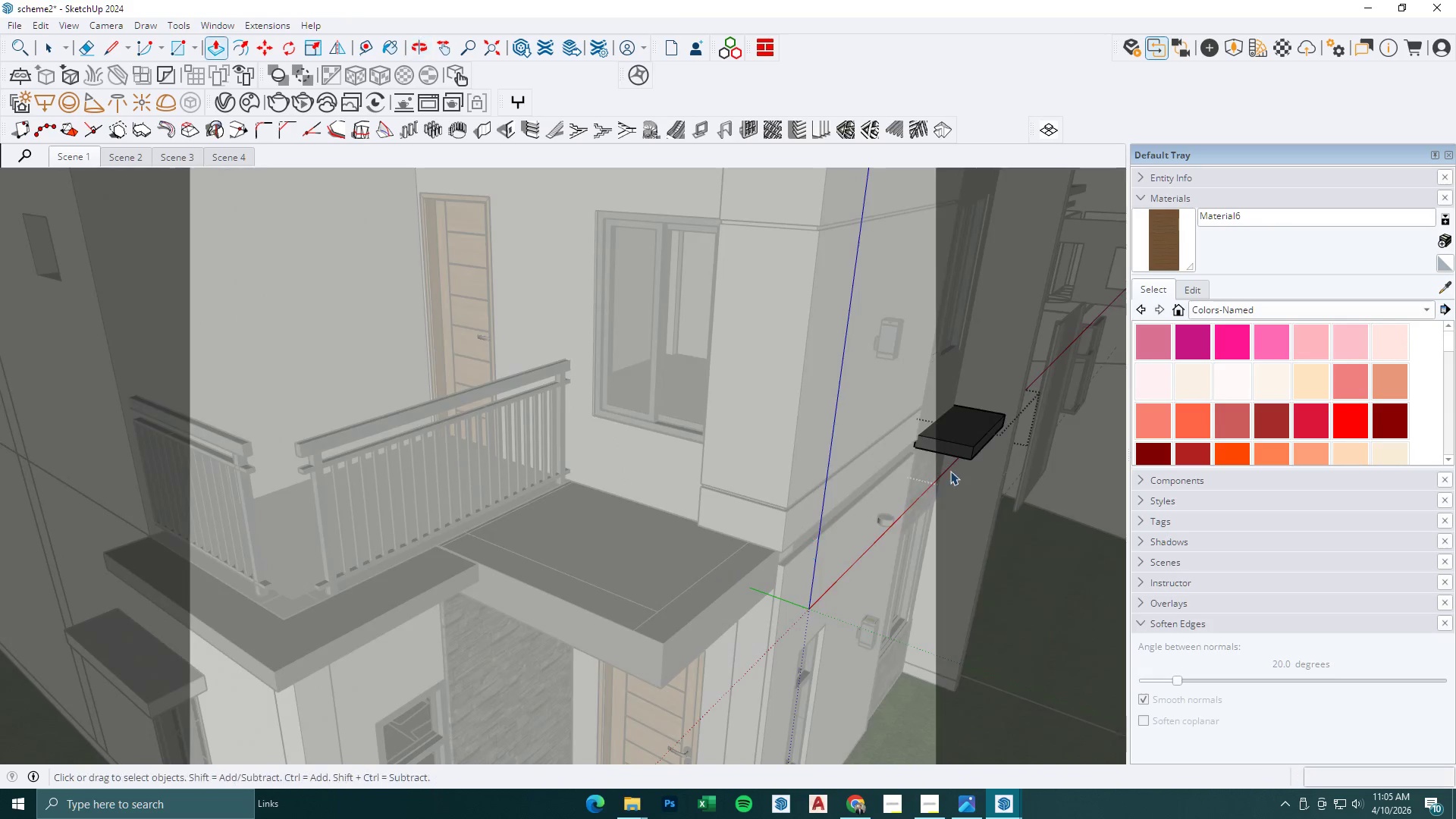 
key(Escape)
 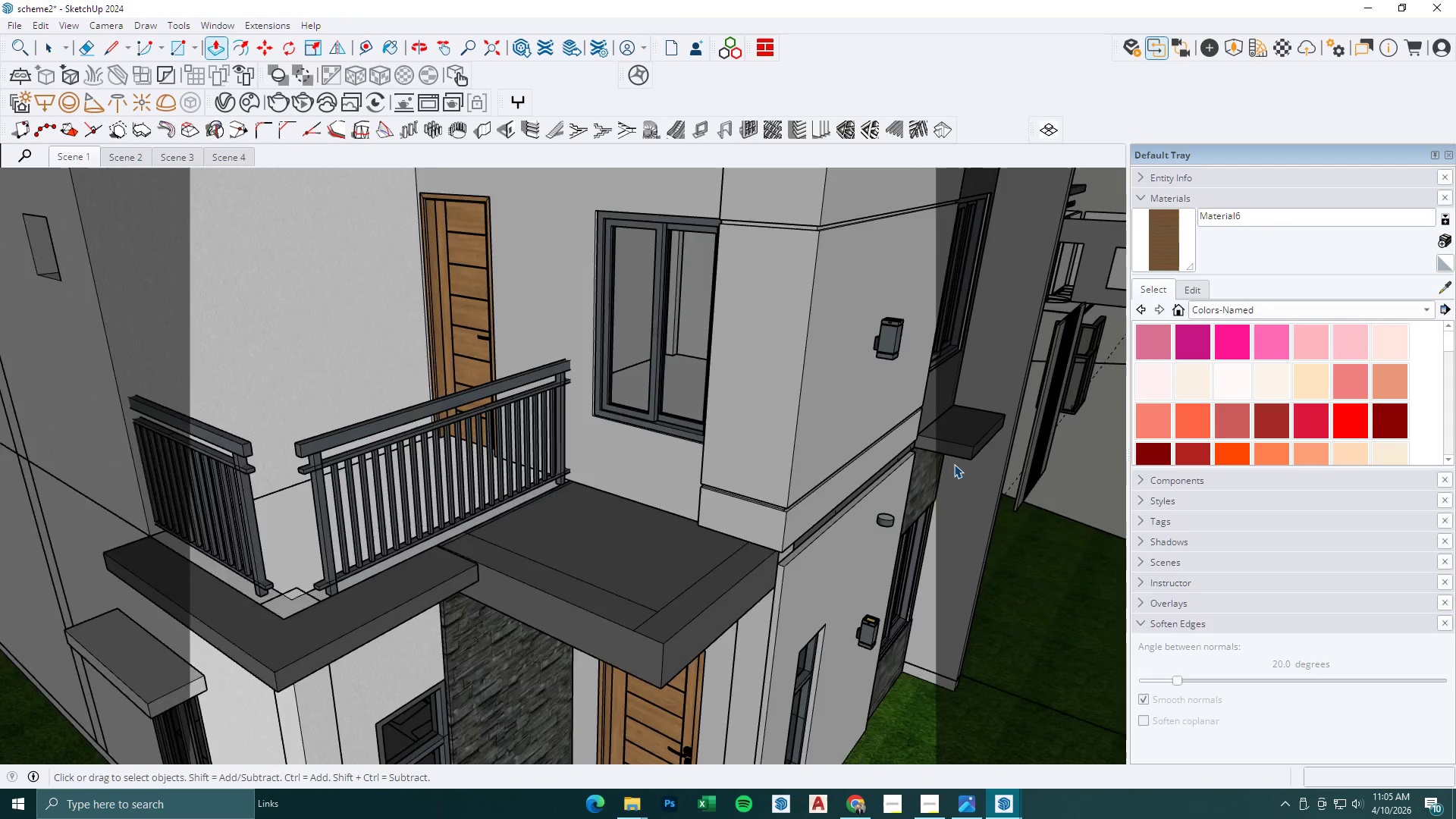 
double_click([957, 451])
 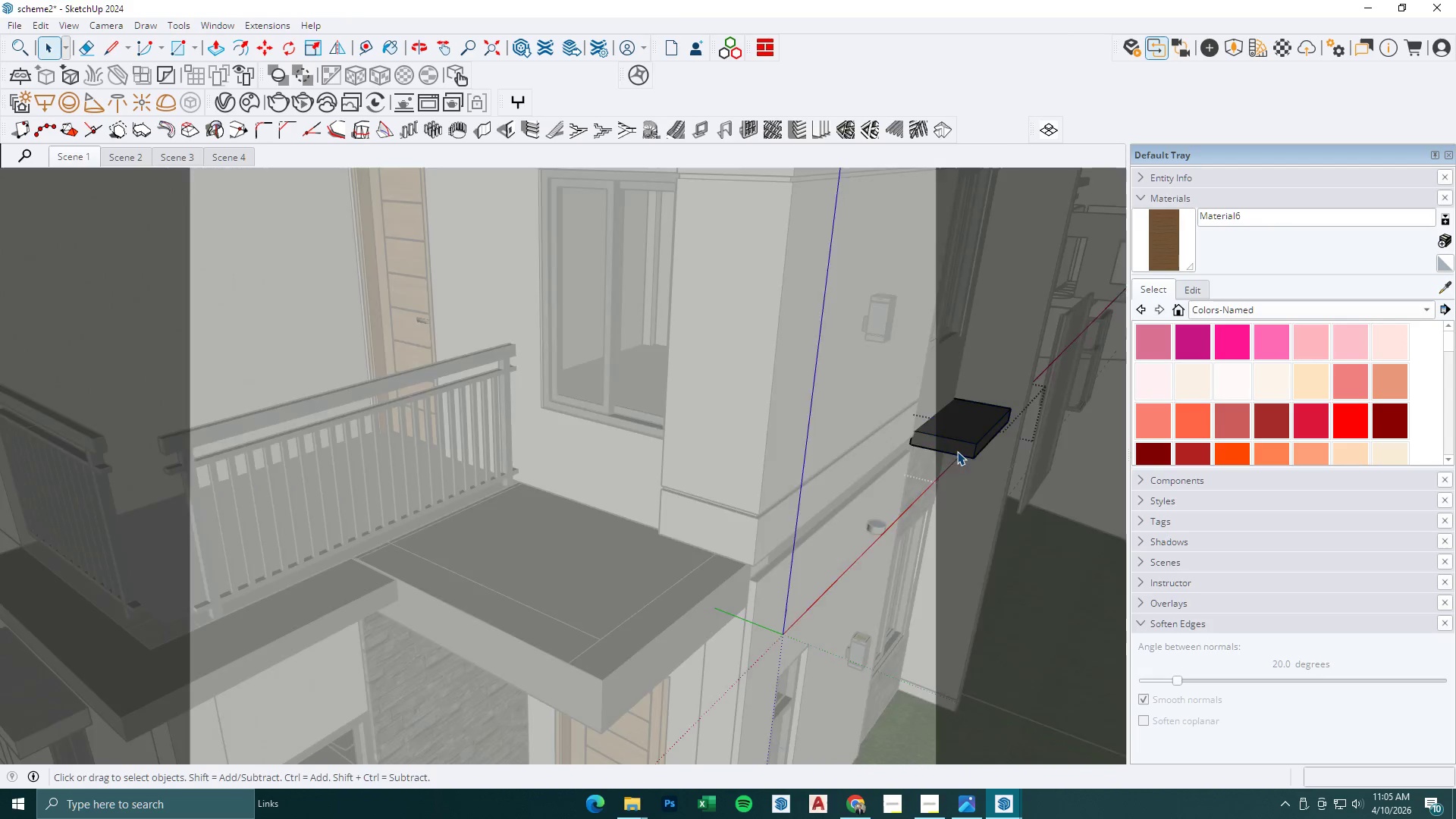 
scroll: coordinate [950, 471], scroll_direction: up, amount: 1.0
 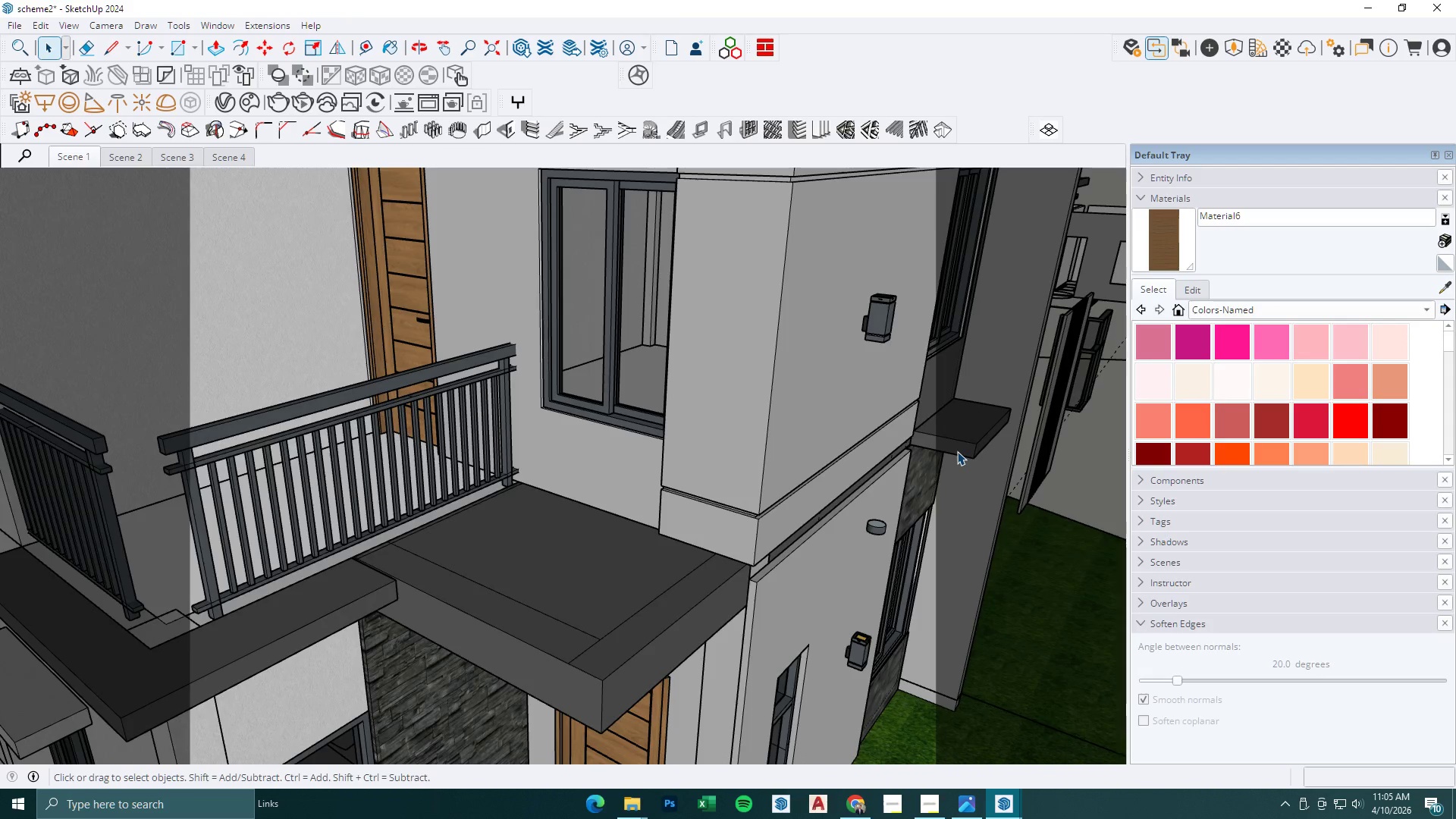 
key(P)
 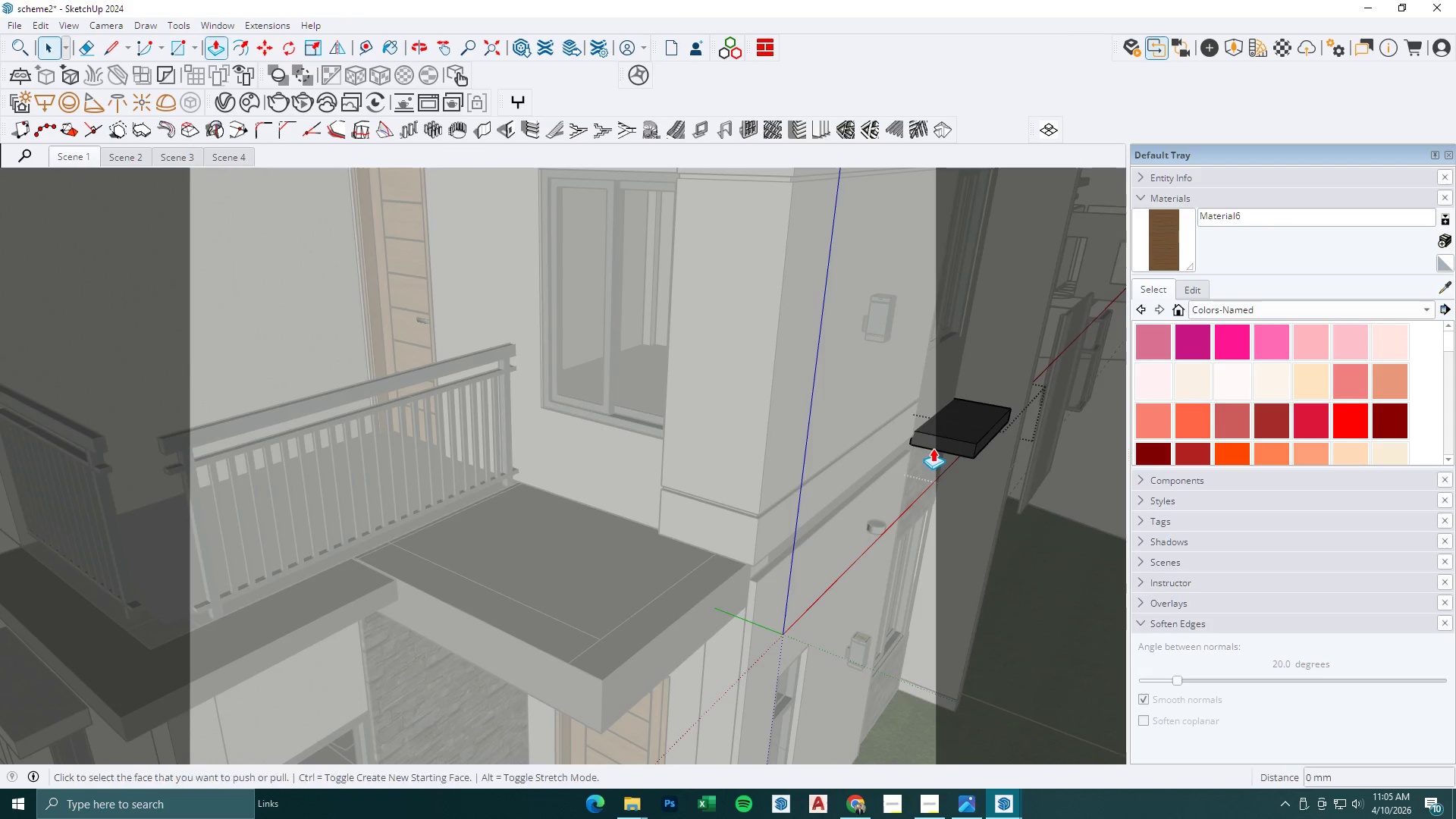 
triple_click([933, 448])
 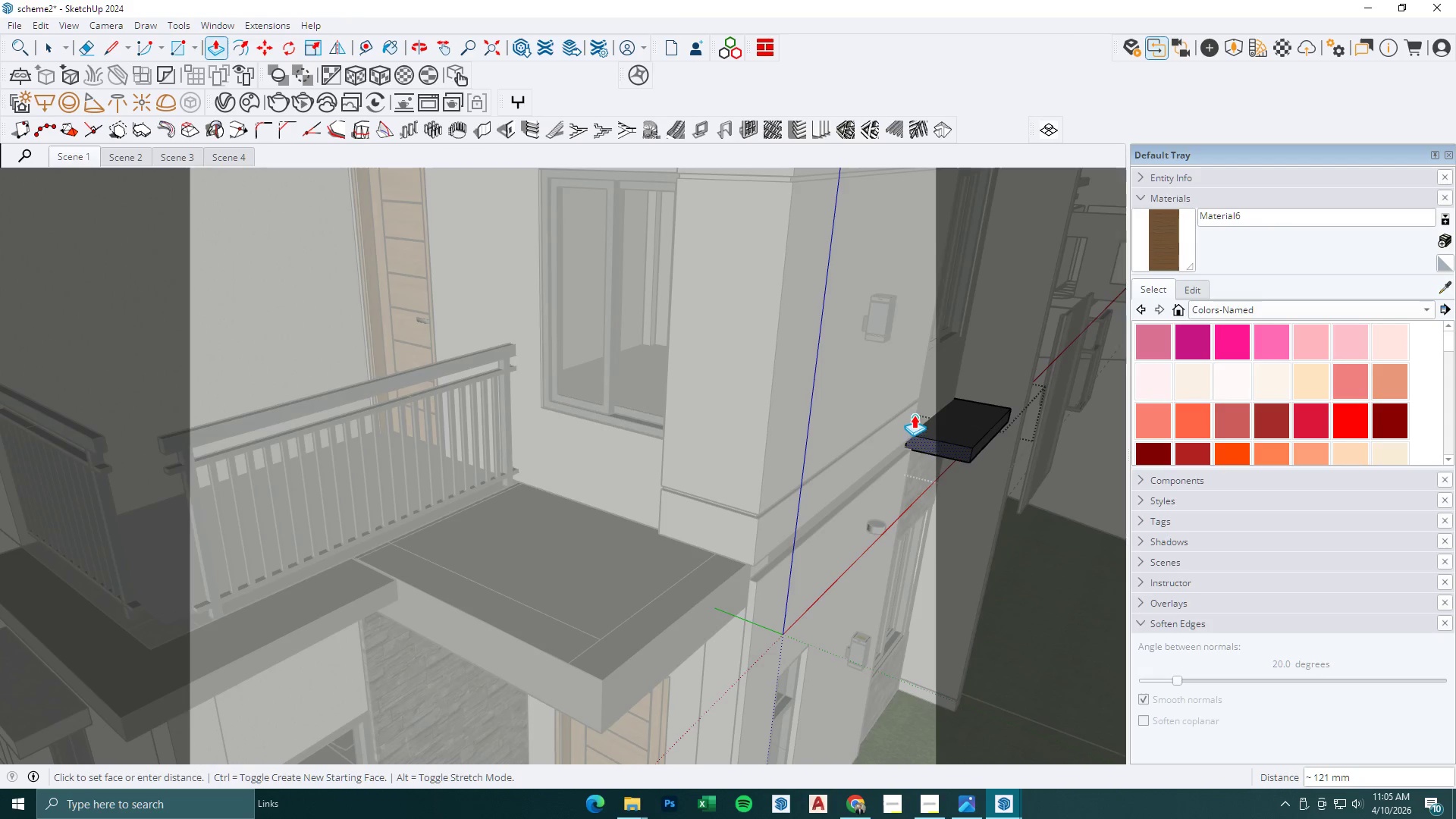 
left_click([914, 415])
 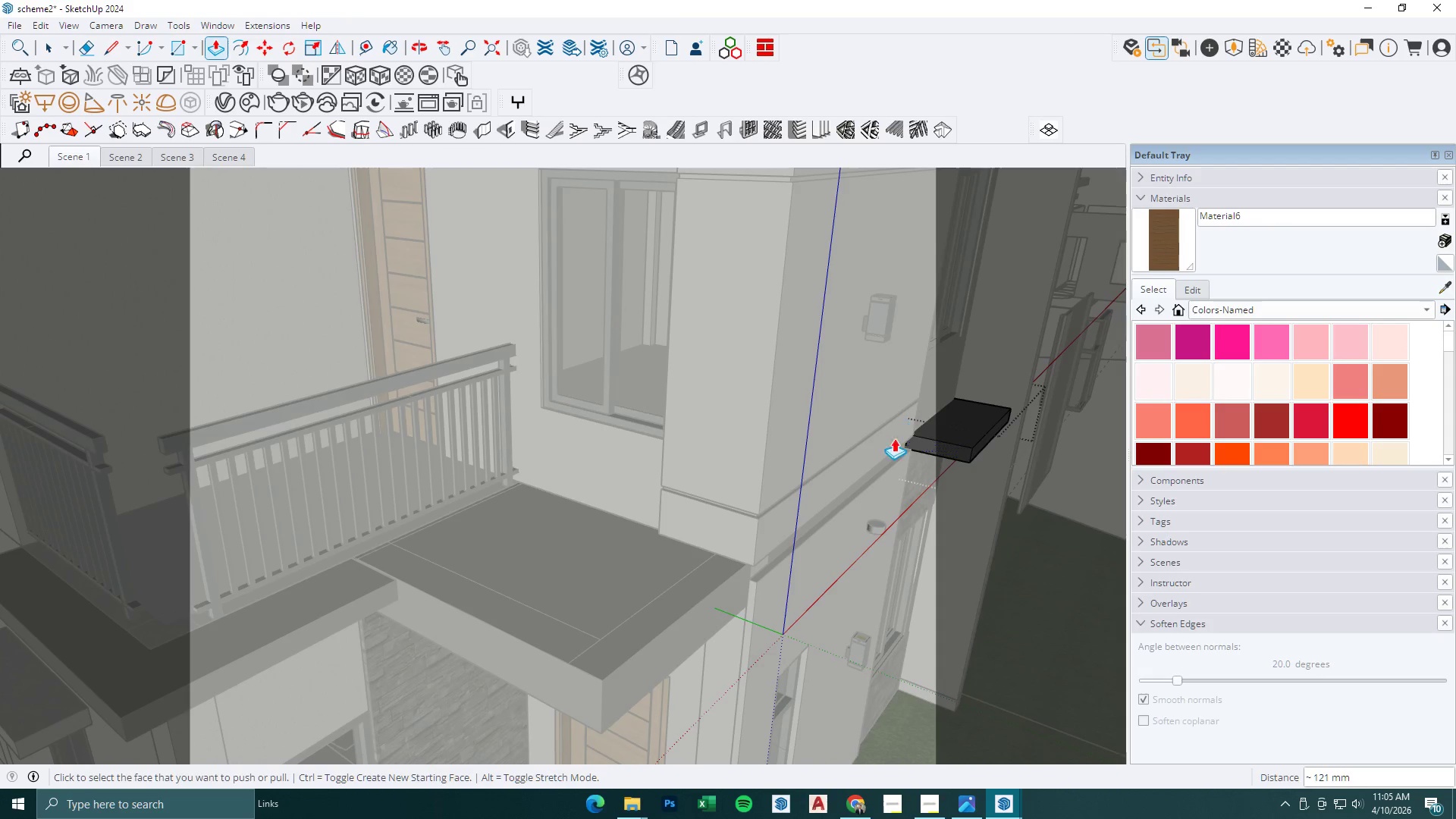 
key(Space)
 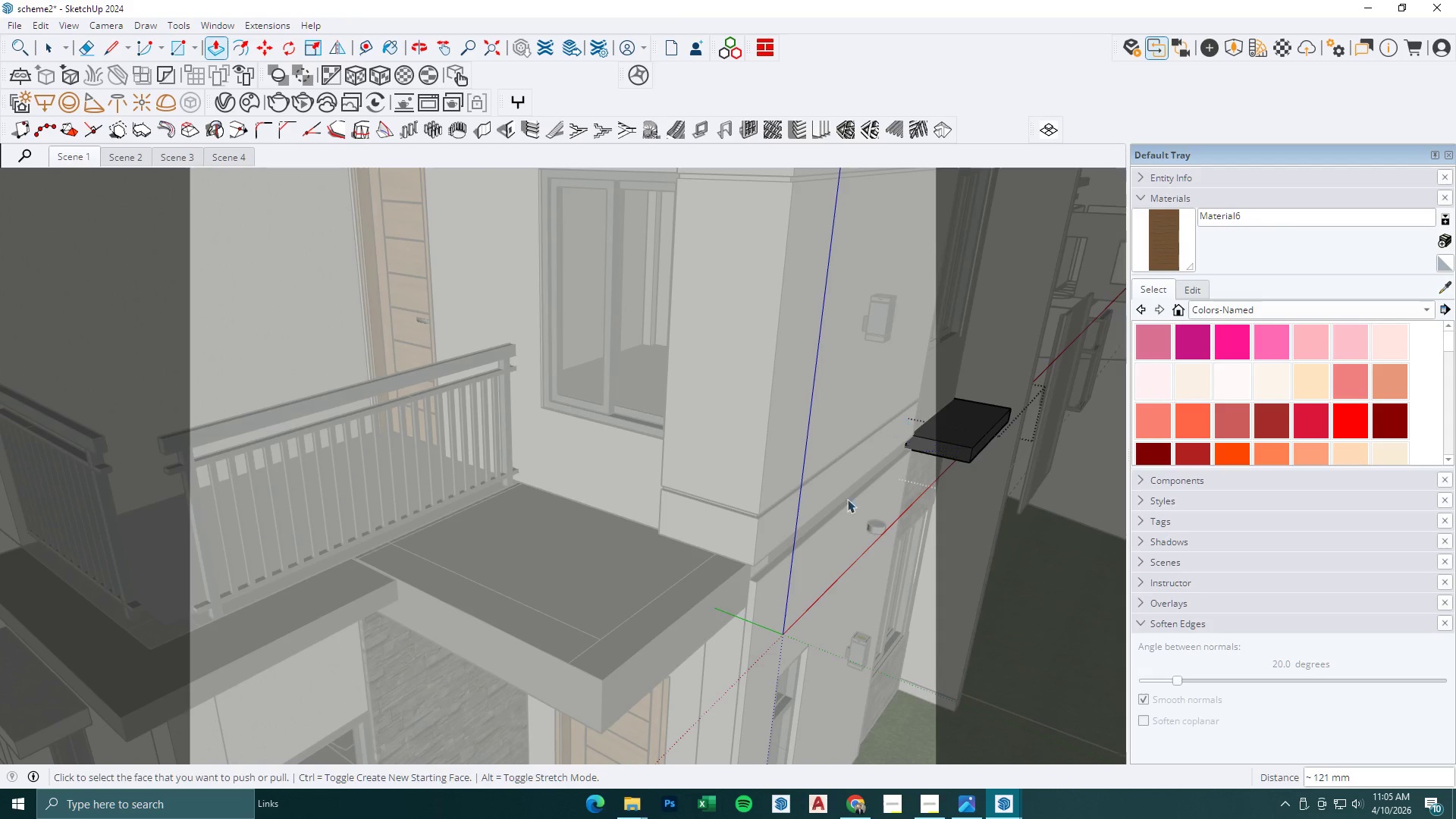 
key(Escape)
 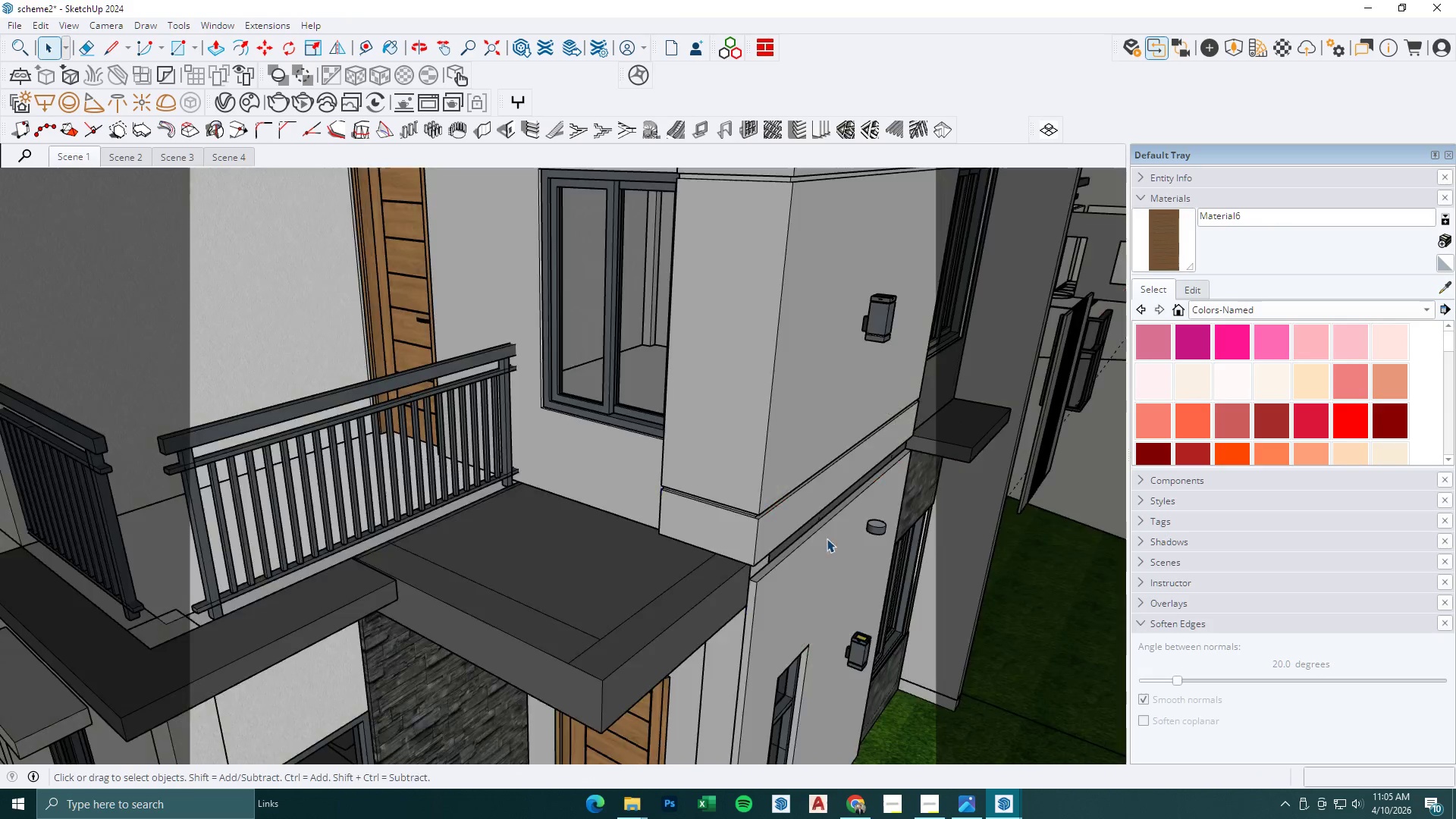 
double_click([817, 553])
 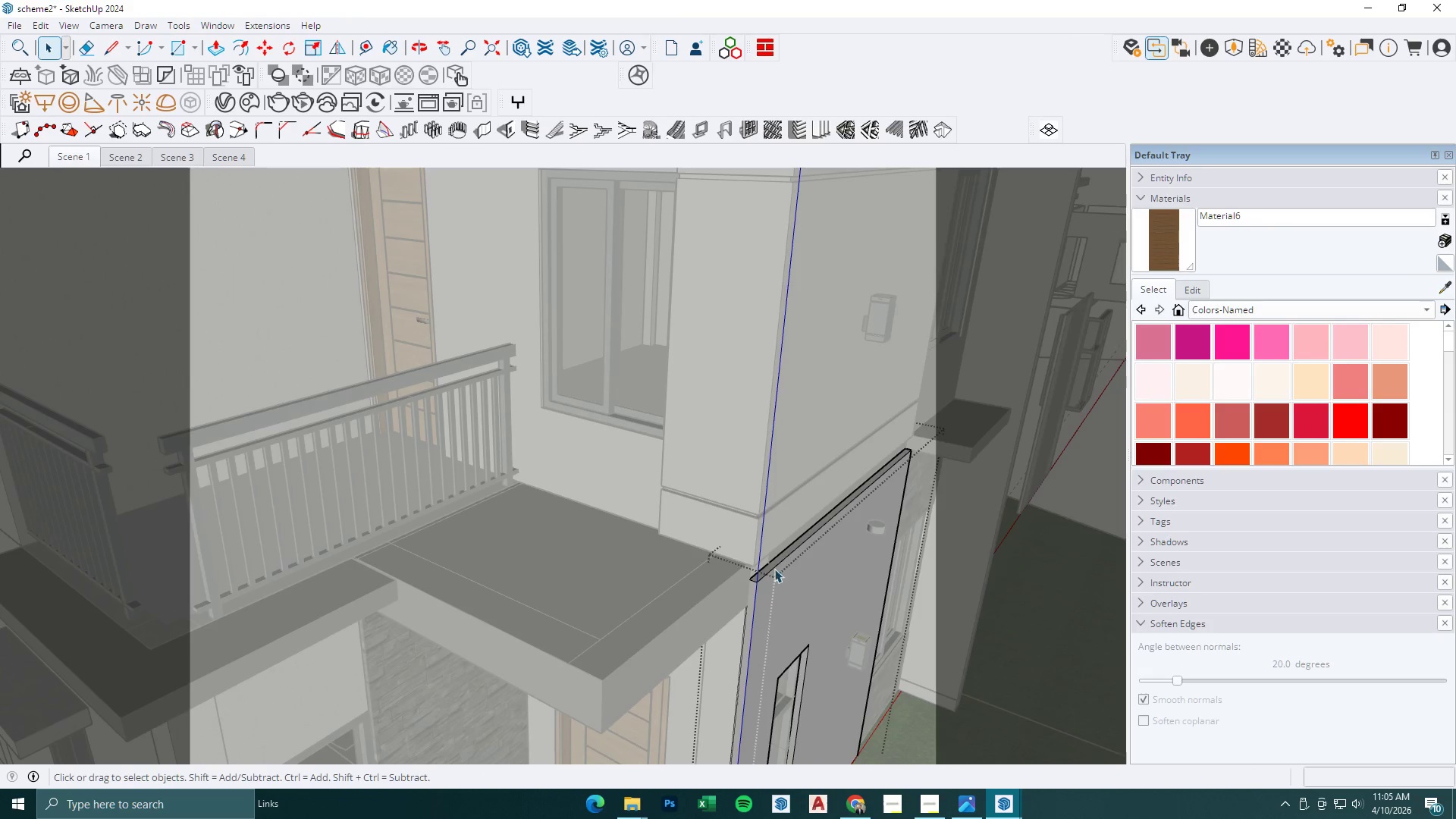 
key(P)
 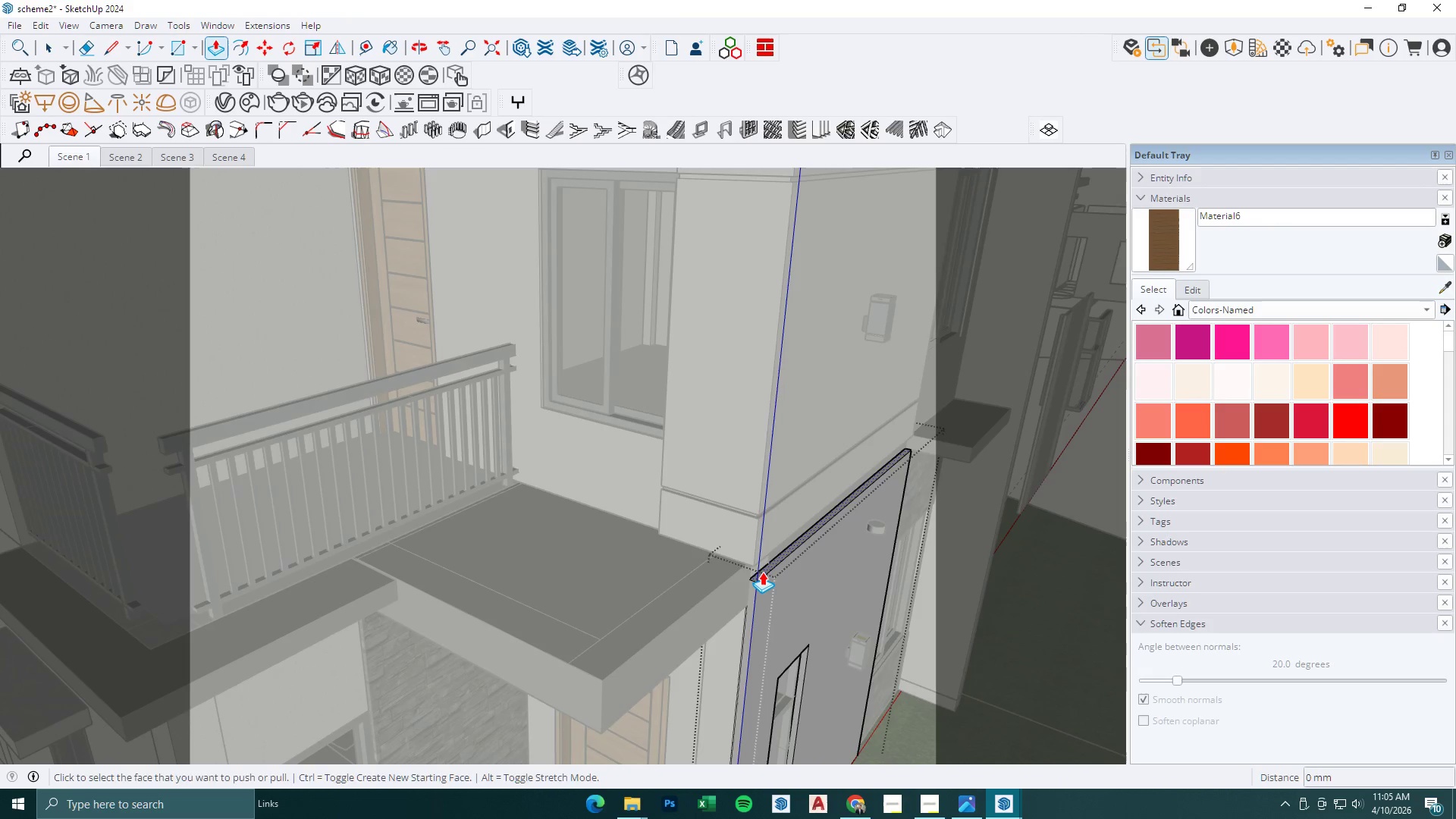 
left_click([762, 571])
 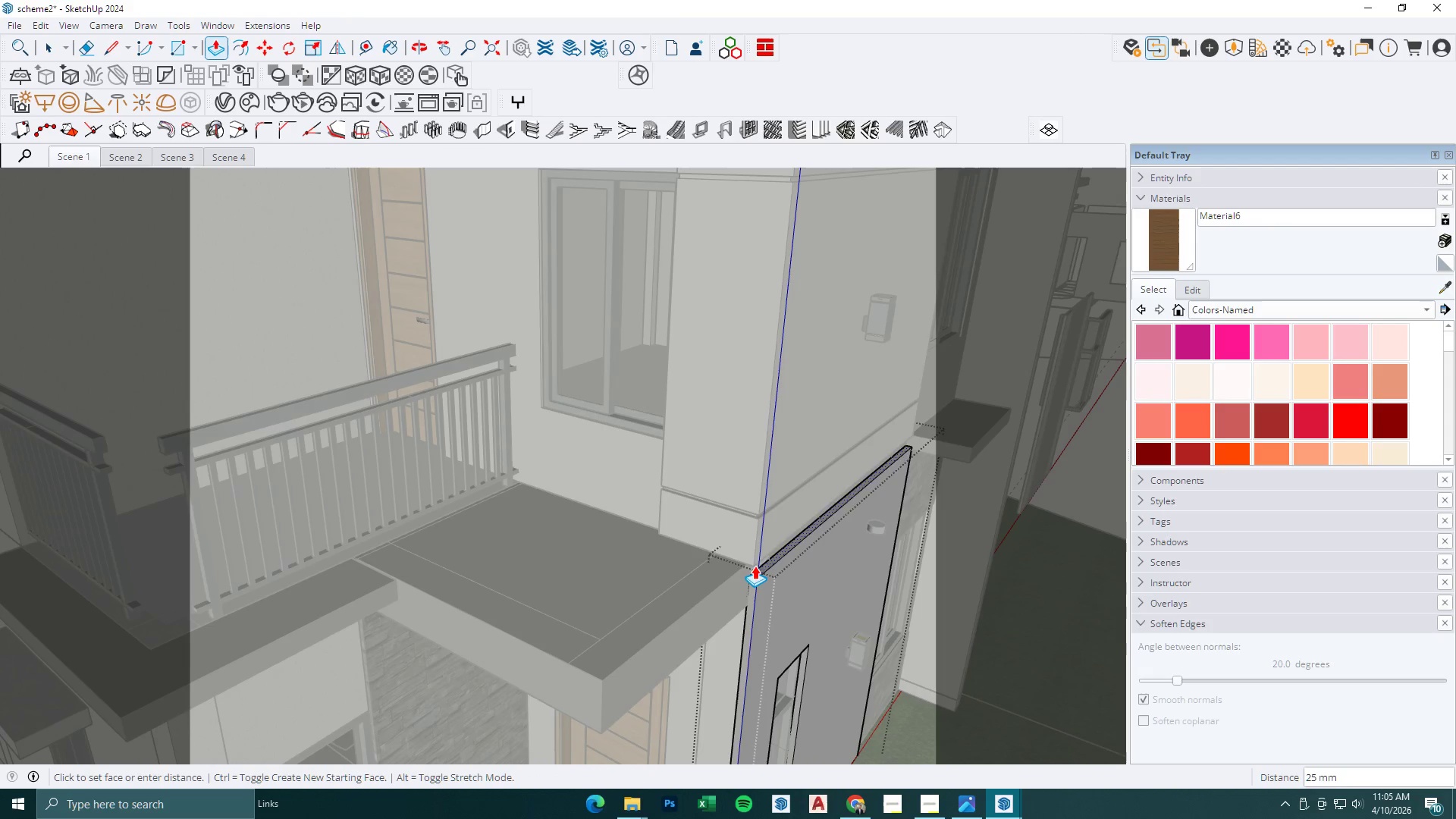 
left_click([753, 564])
 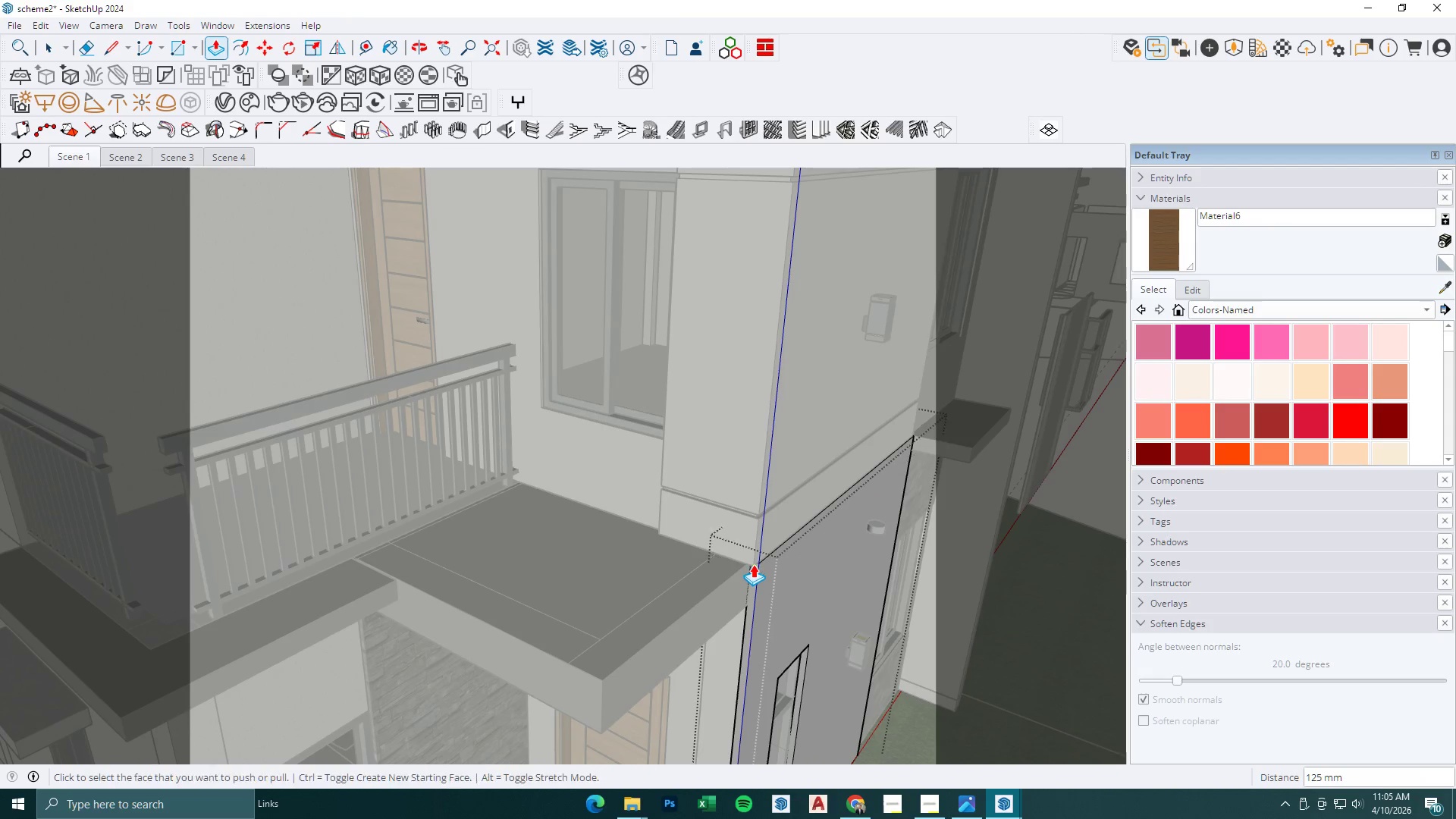 
key(Space)
 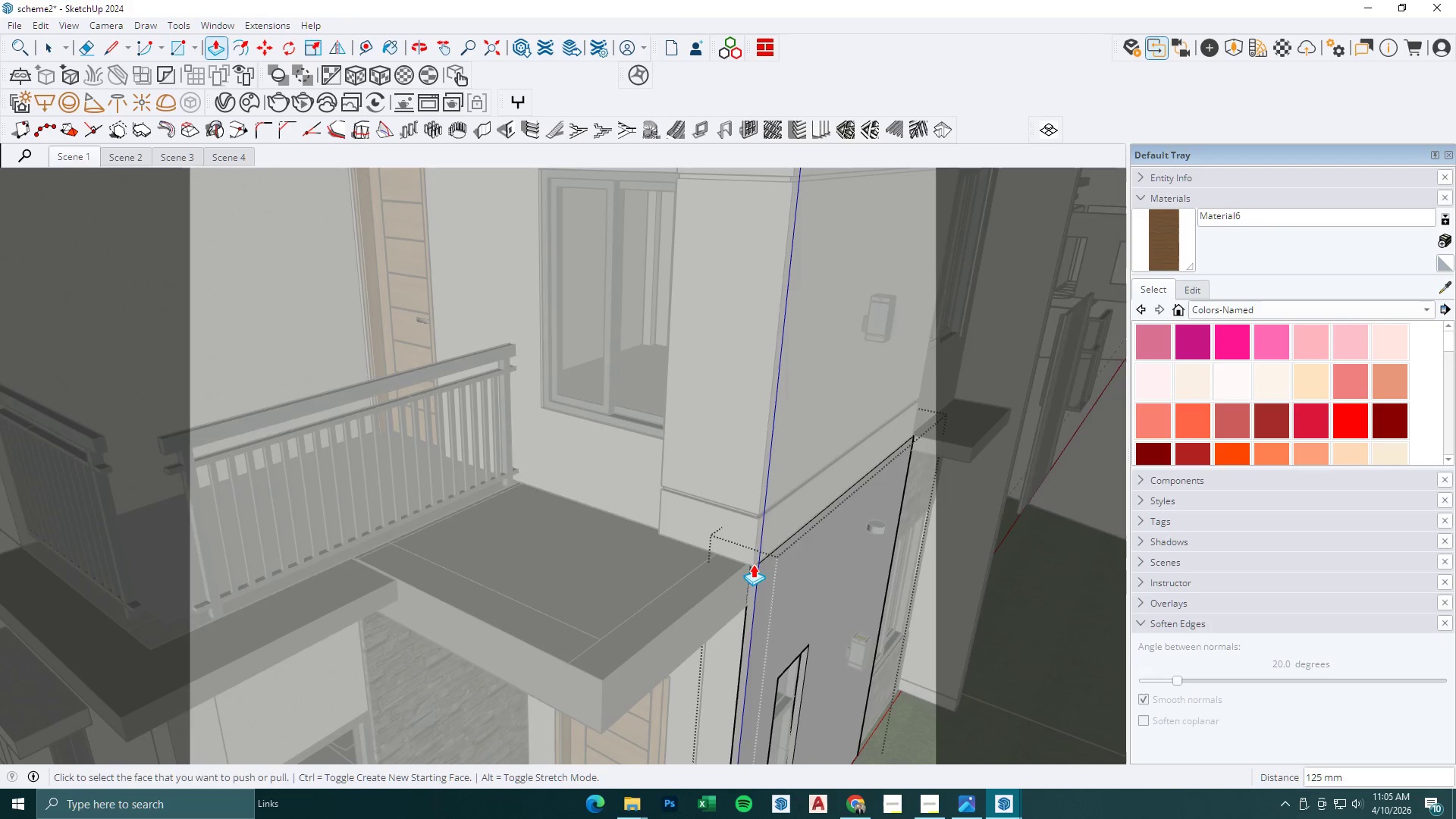 
key(Escape)
 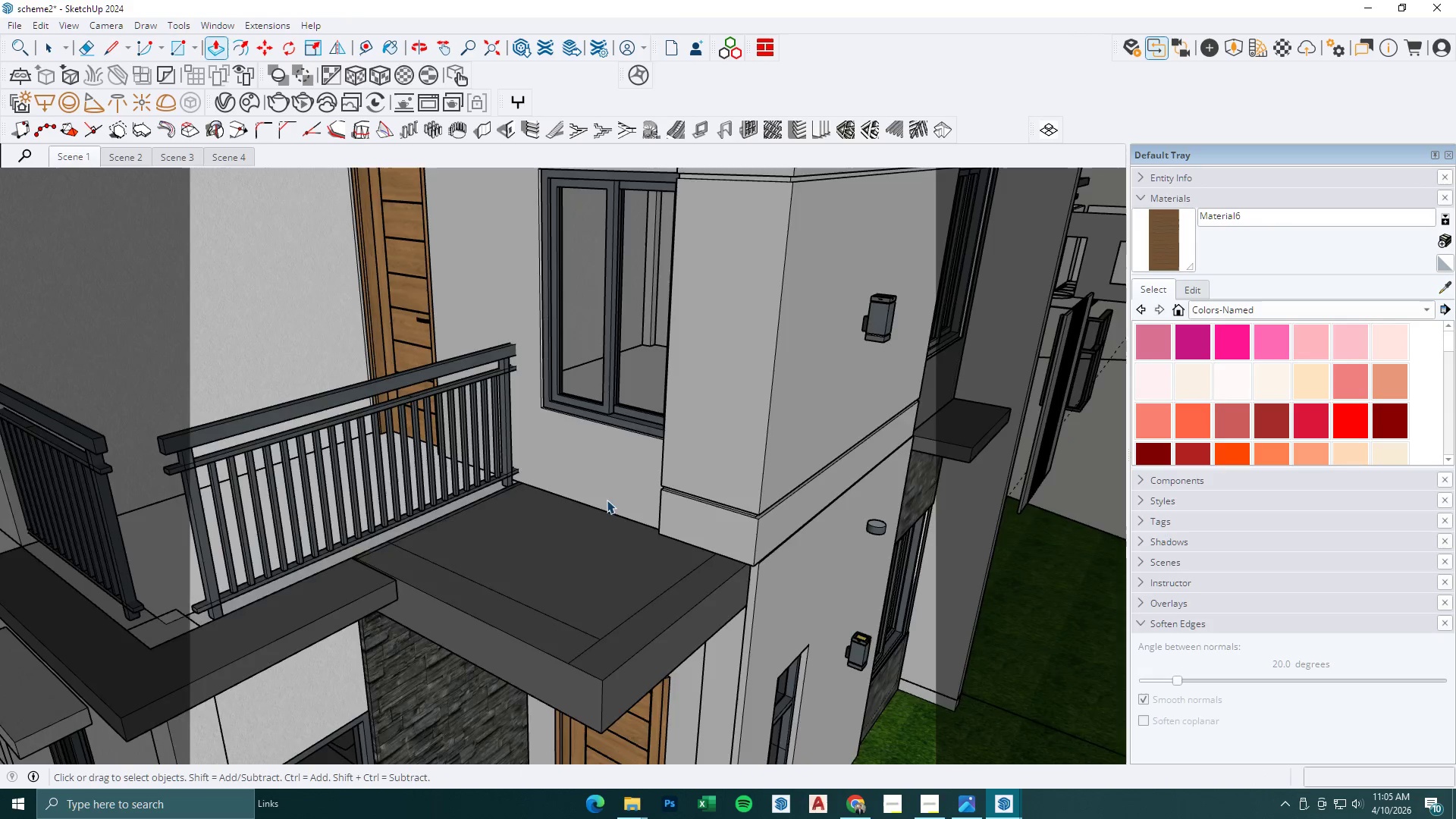 
key(Escape)
 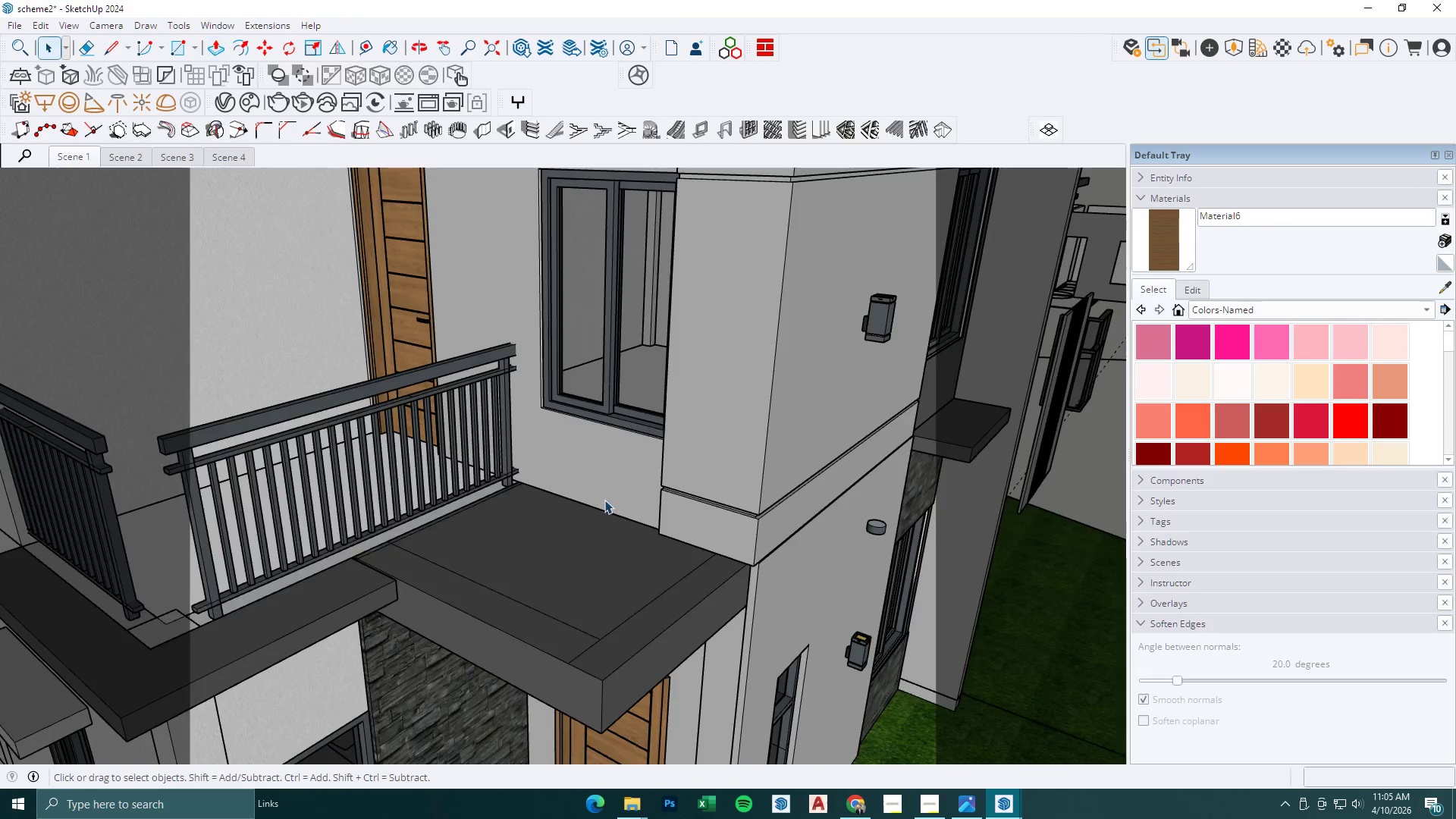 
key(Escape)
 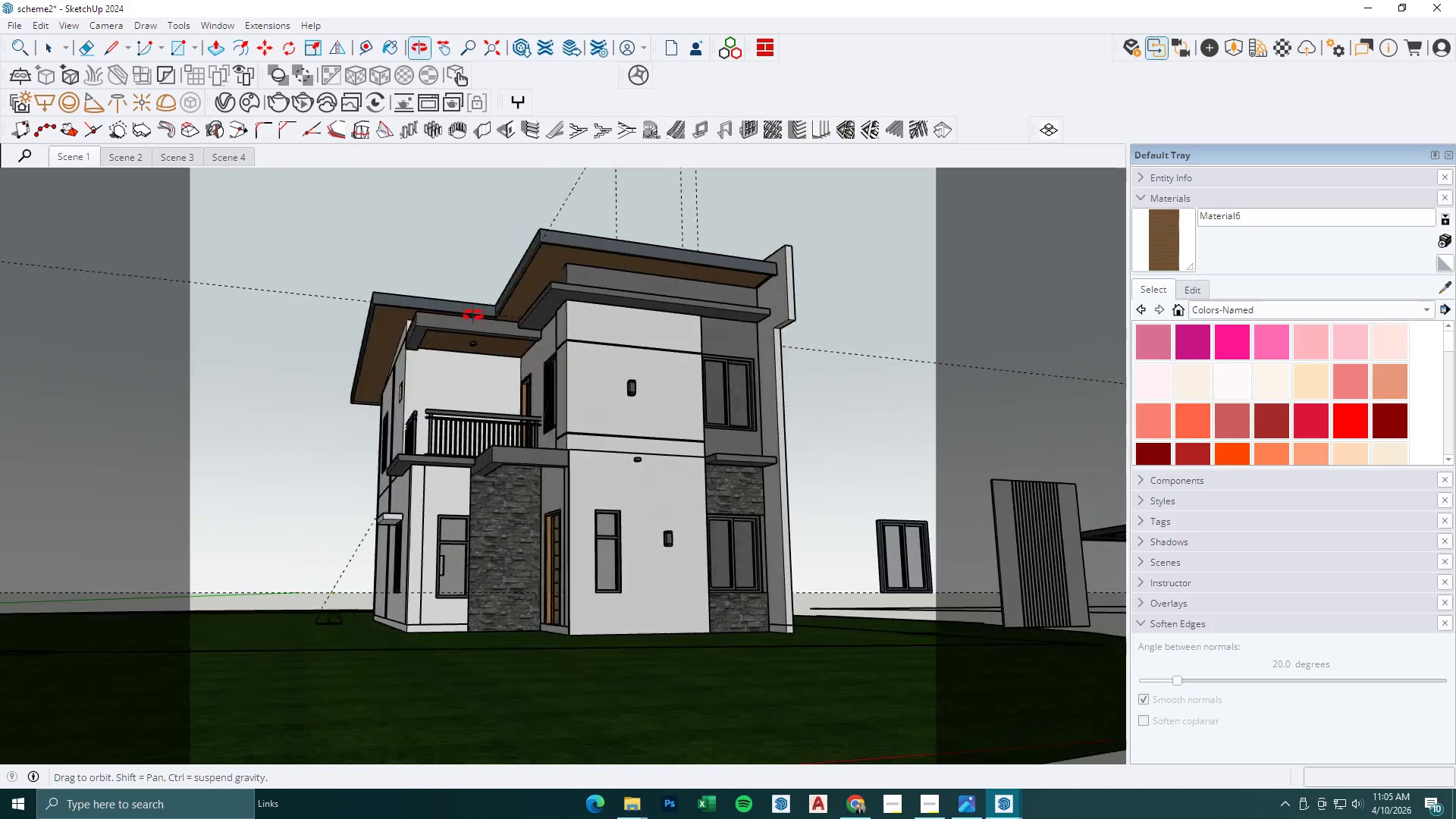 
scroll: coordinate [640, 526], scroll_direction: down, amount: 12.0
 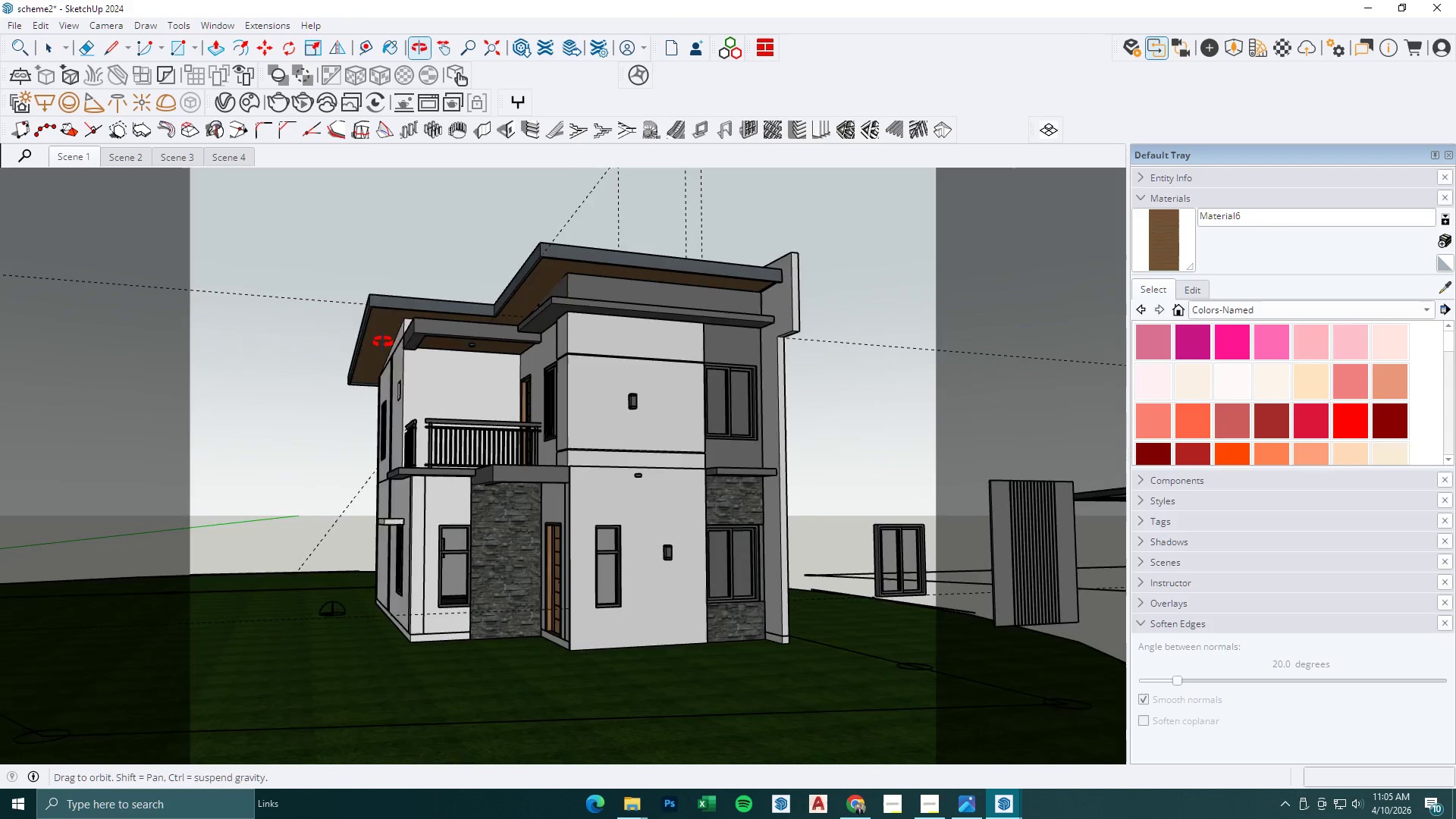 
key(Space)
 